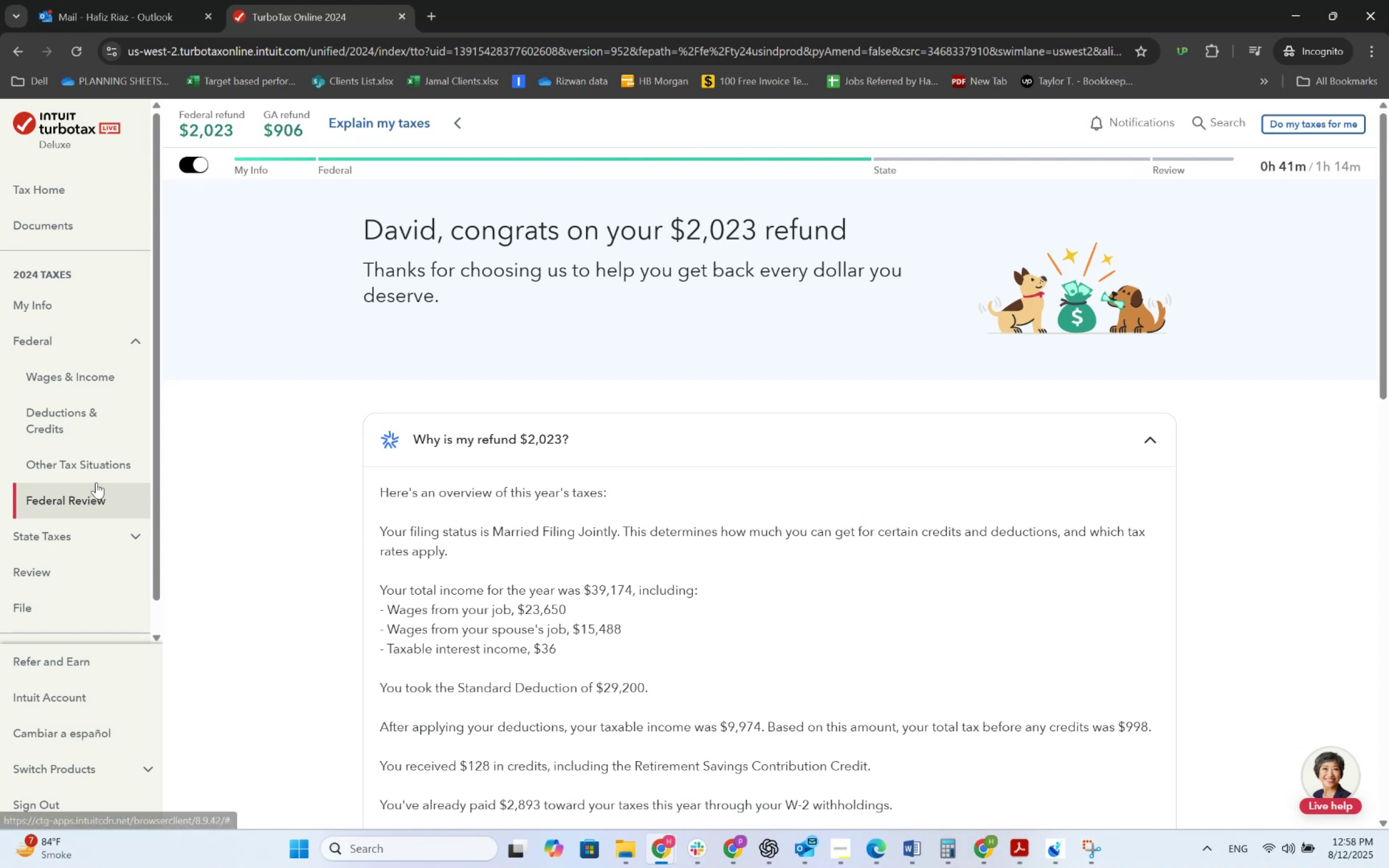 
wait(5.54)
 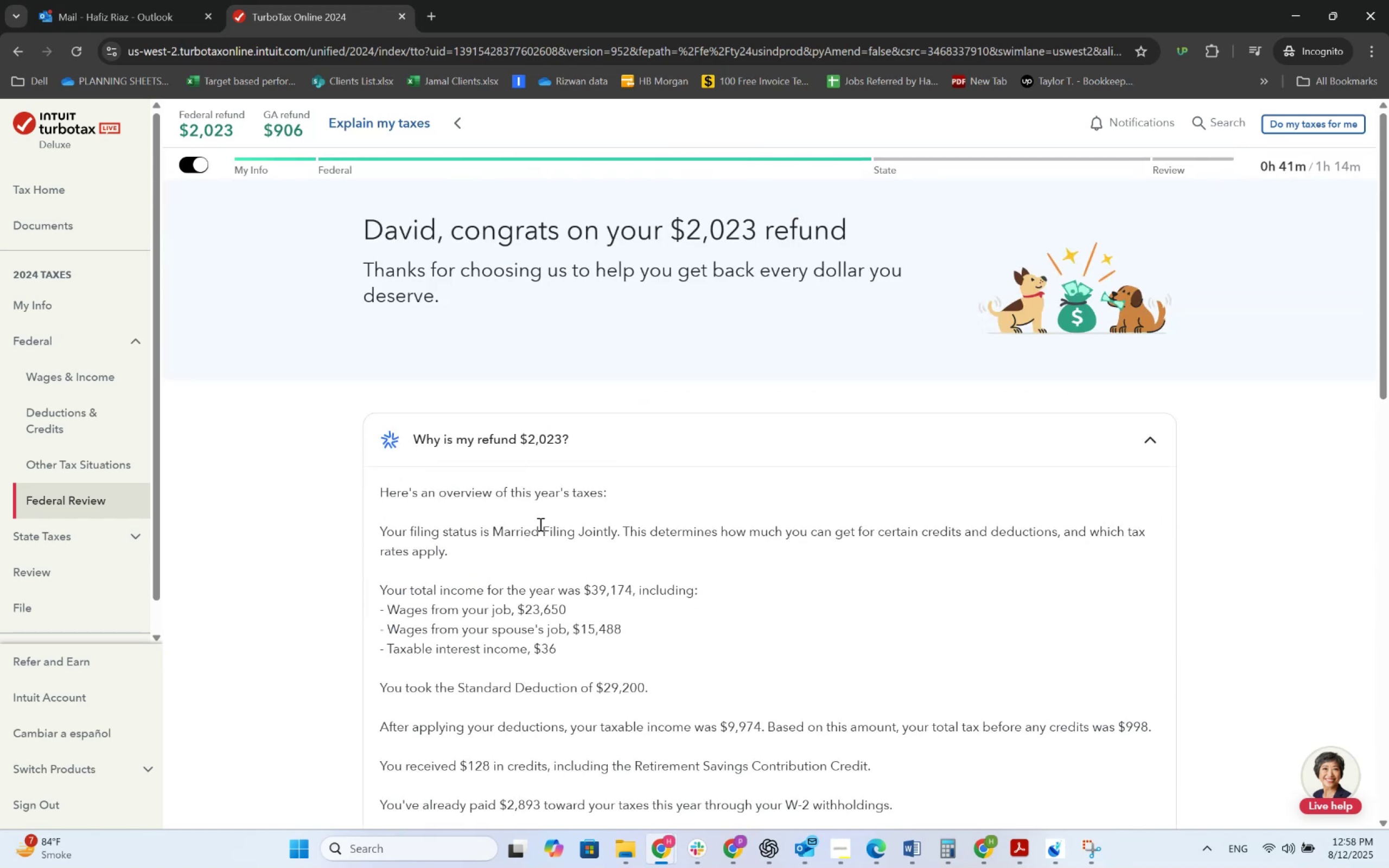 
left_click([64, 303])
 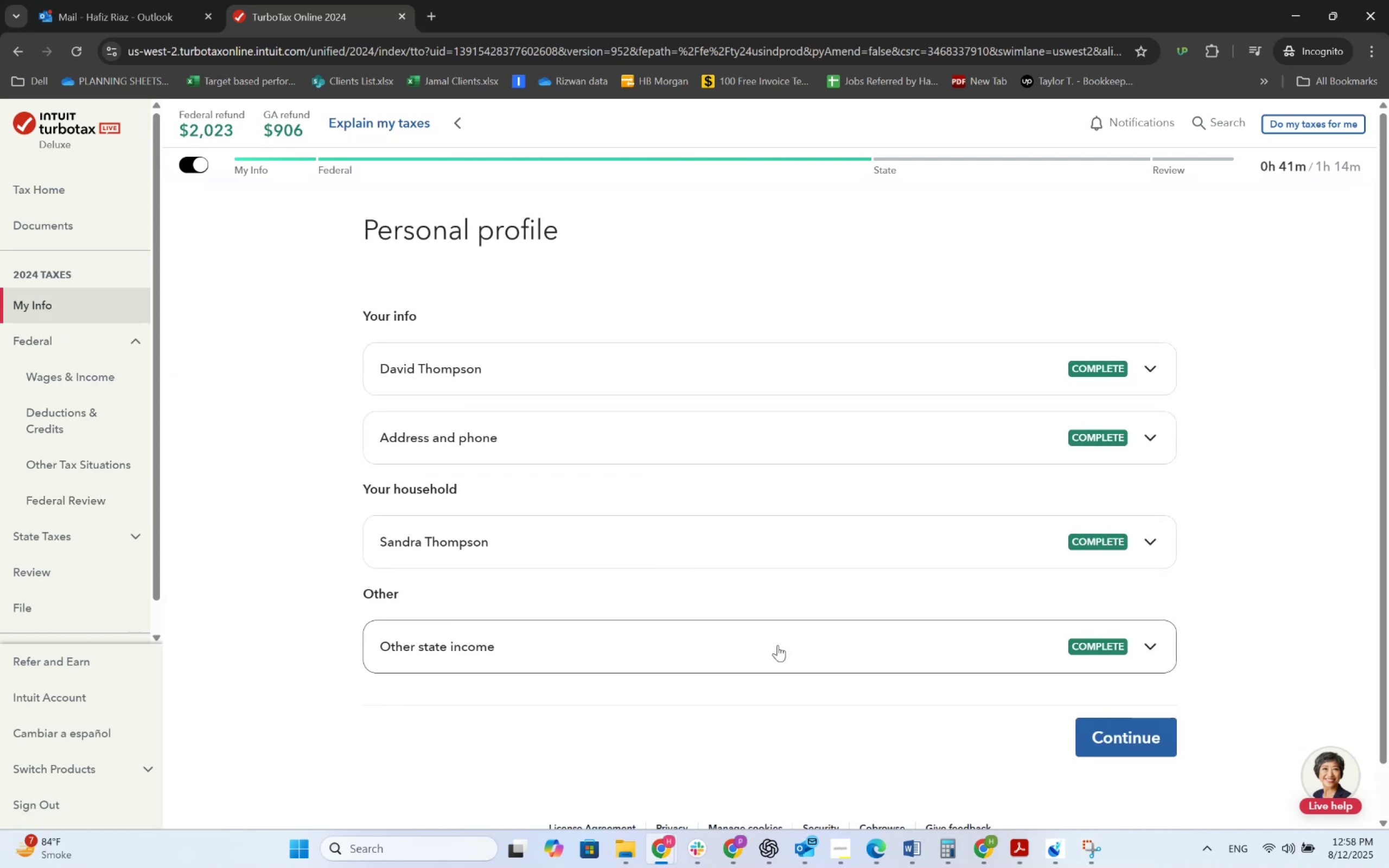 
left_click([91, 266])
 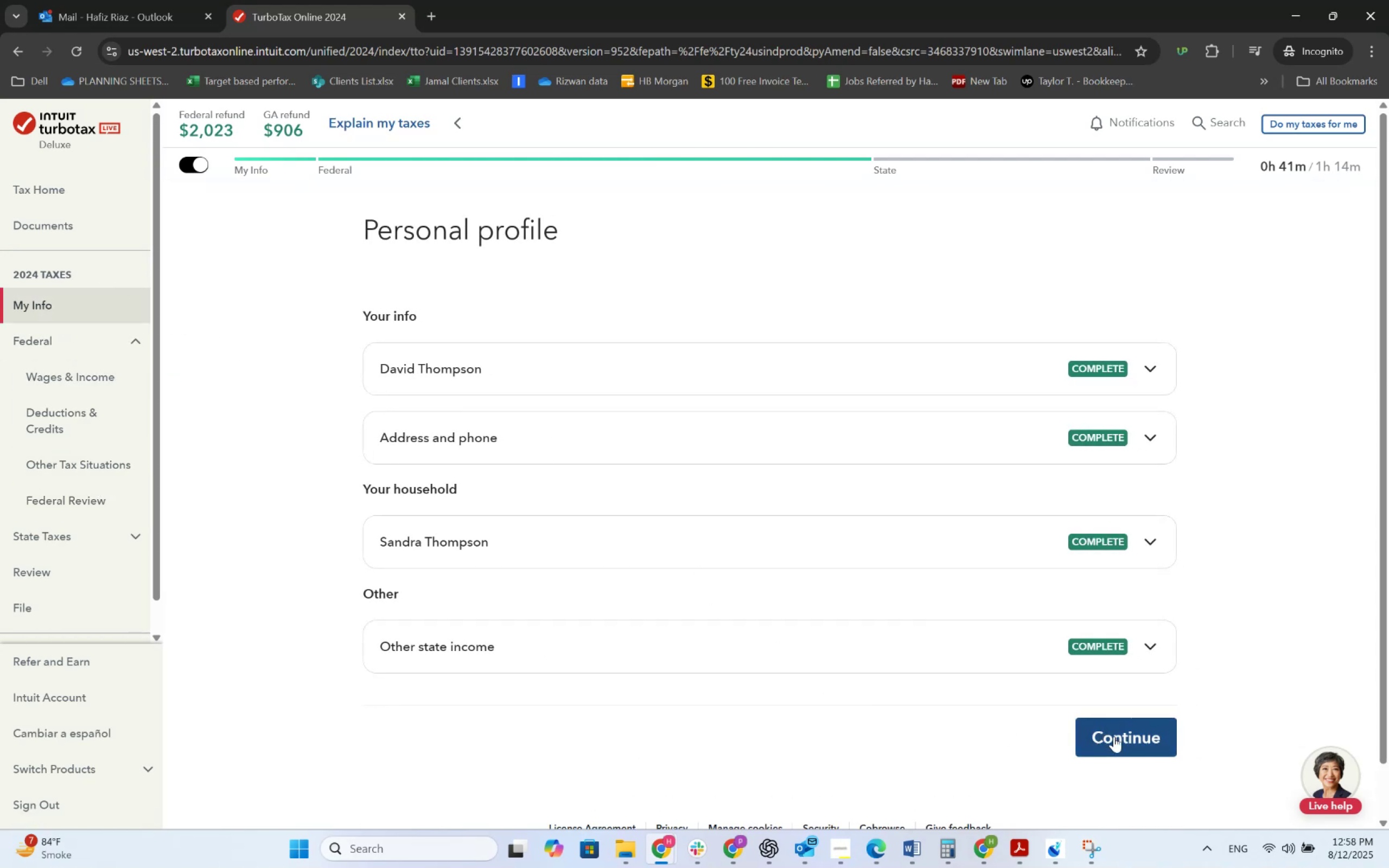 
left_click([1132, 744])
 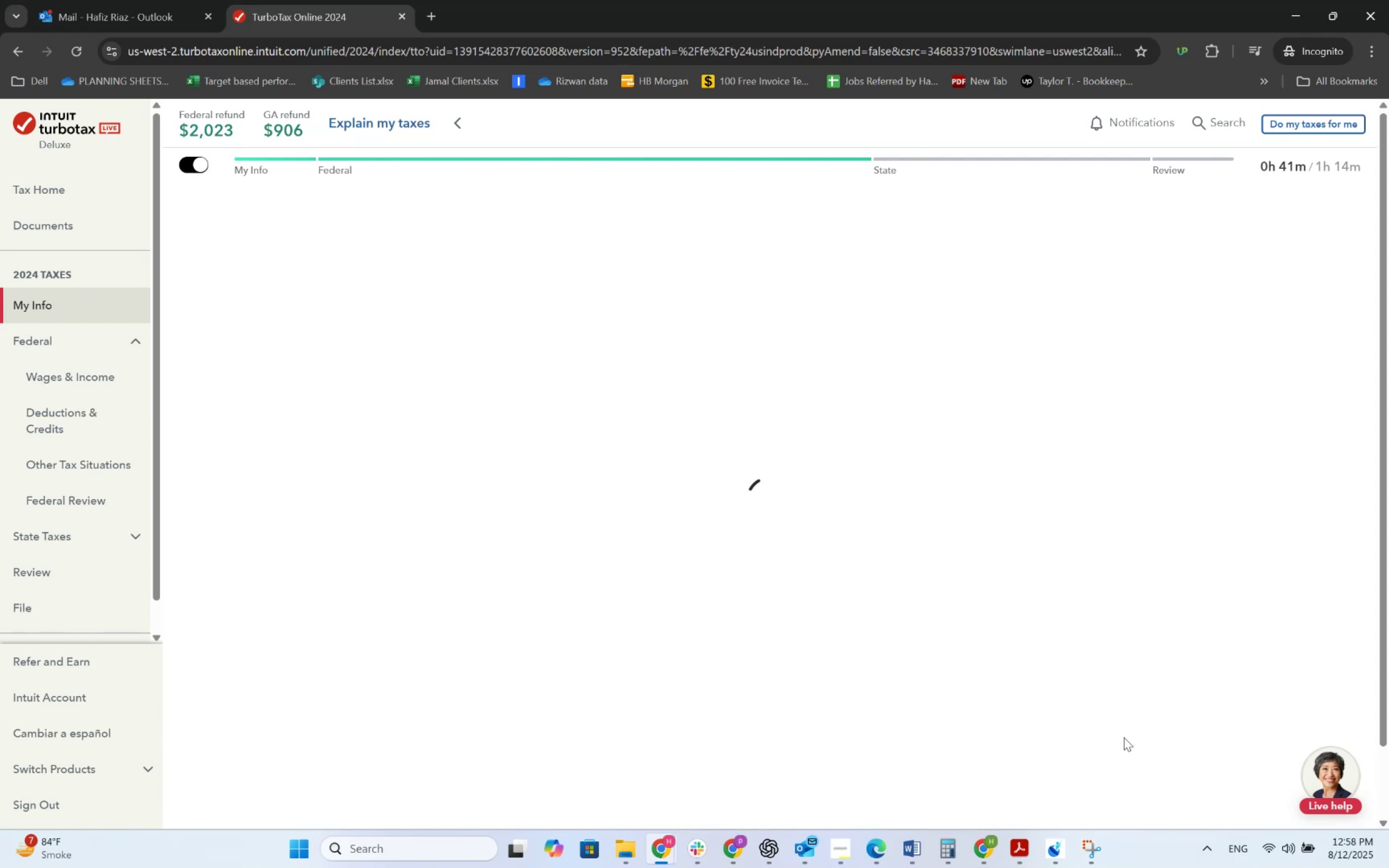 
wait(9.47)
 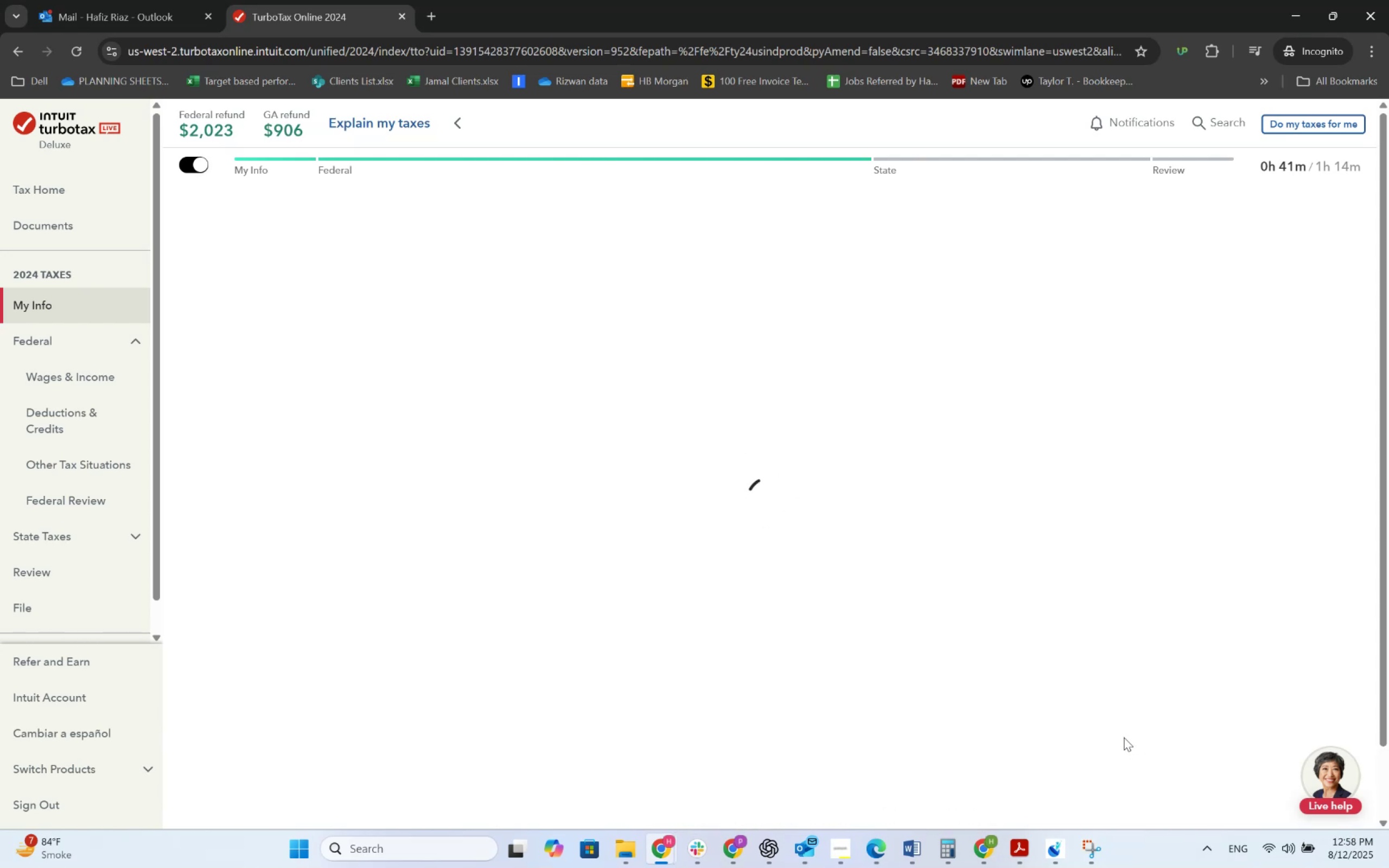 
left_click([1353, 691])
 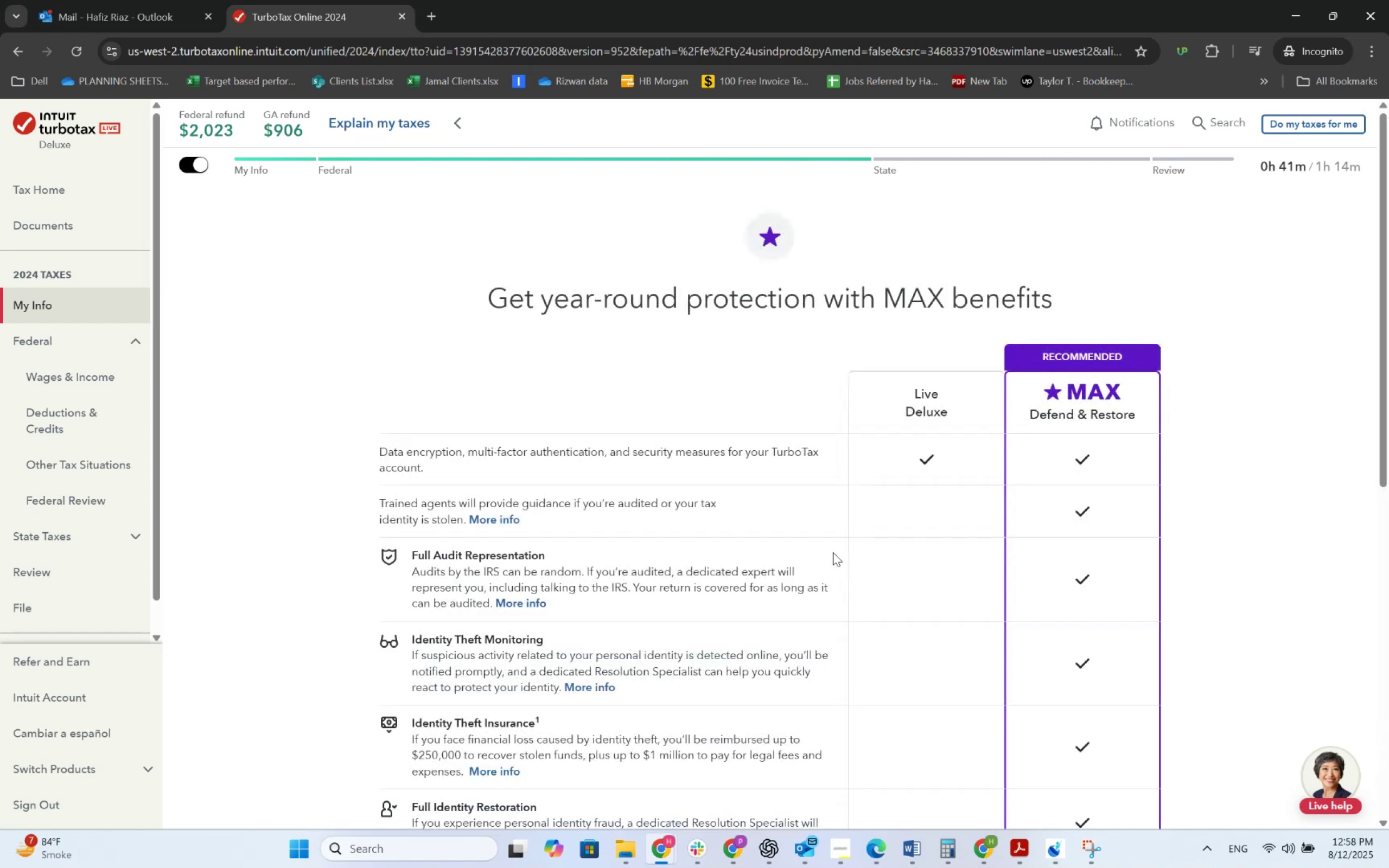 
scroll: coordinate [845, 614], scroll_direction: down, amount: 7.0
 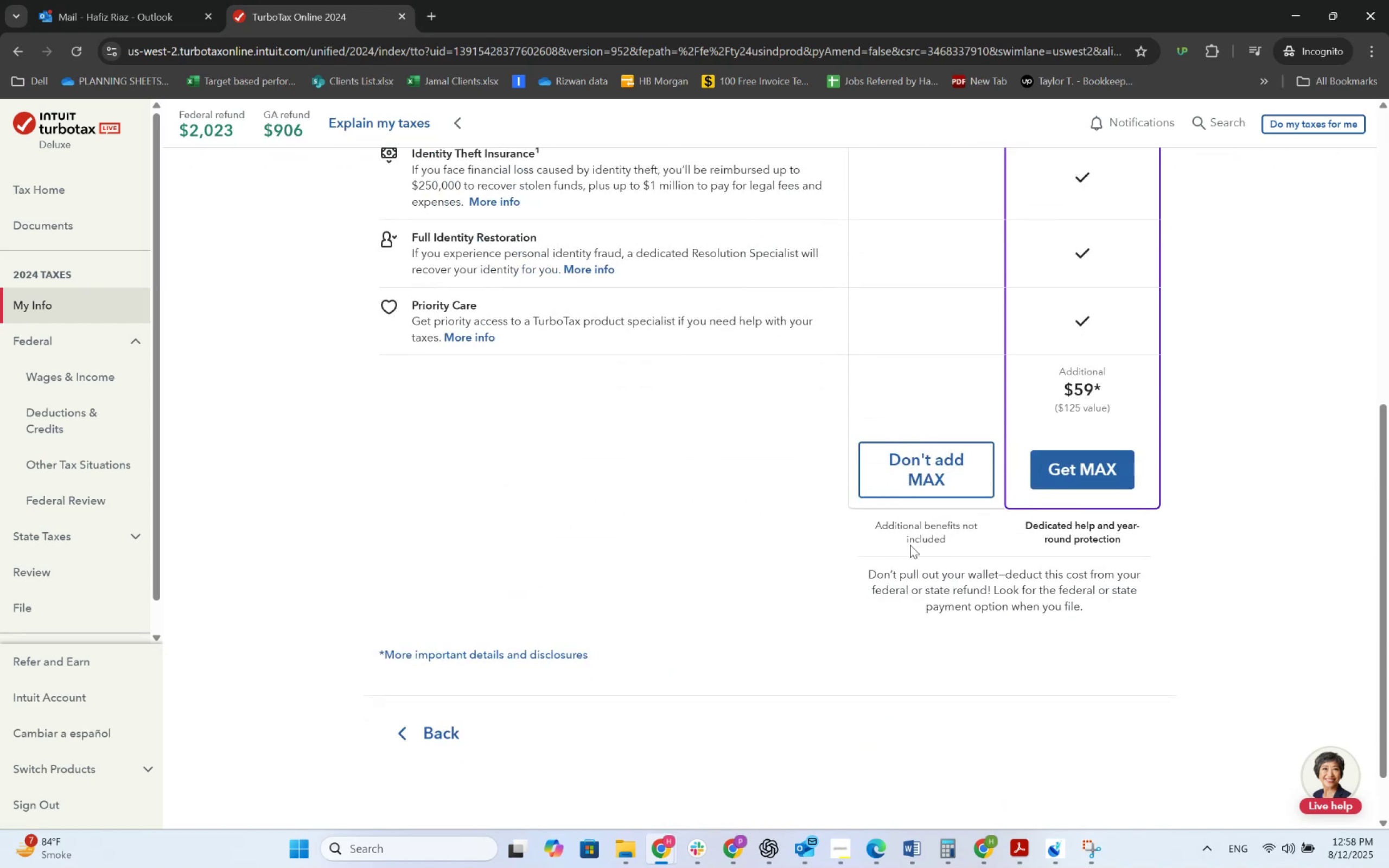 
left_click([923, 475])
 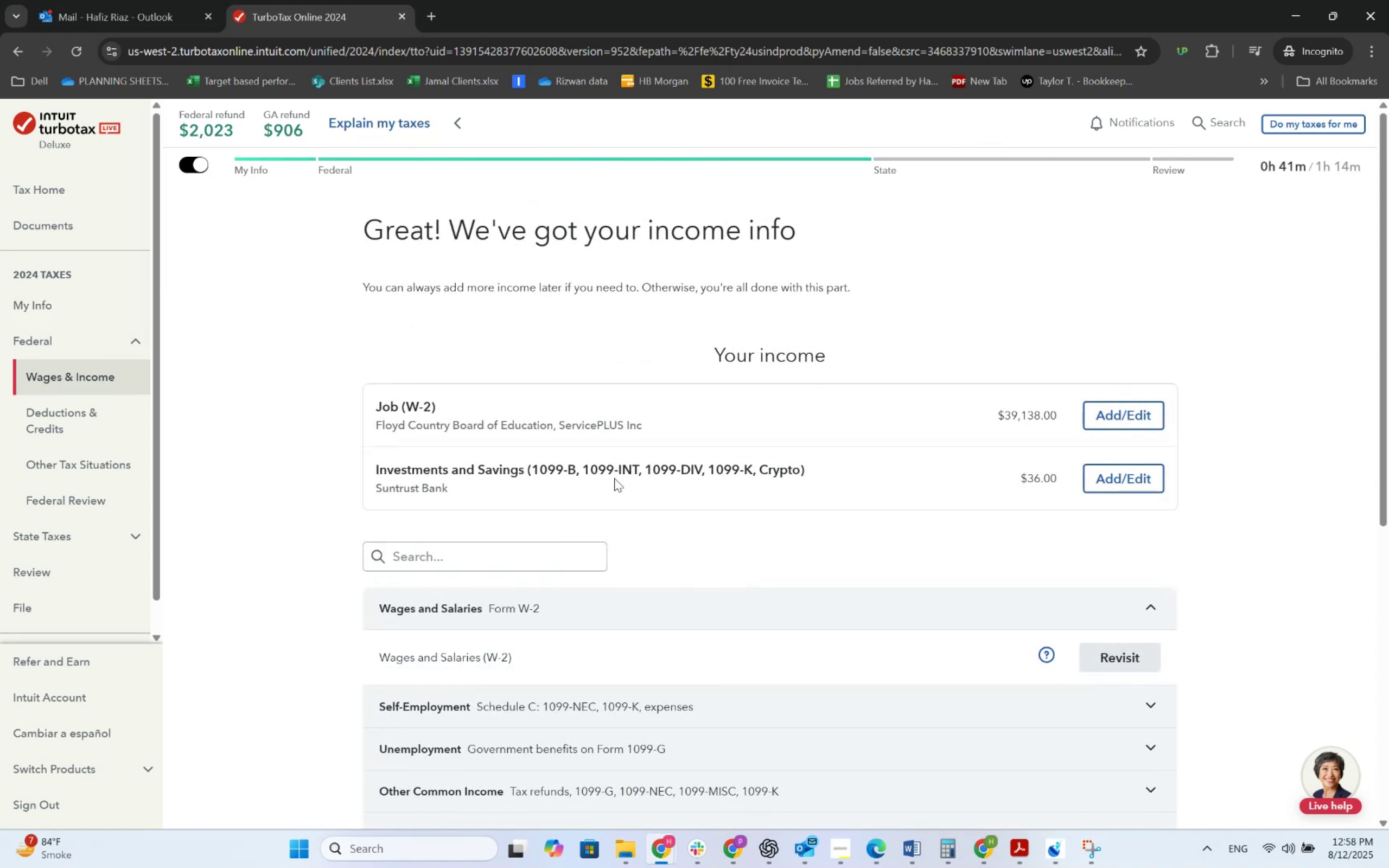 
left_click([541, 553])
 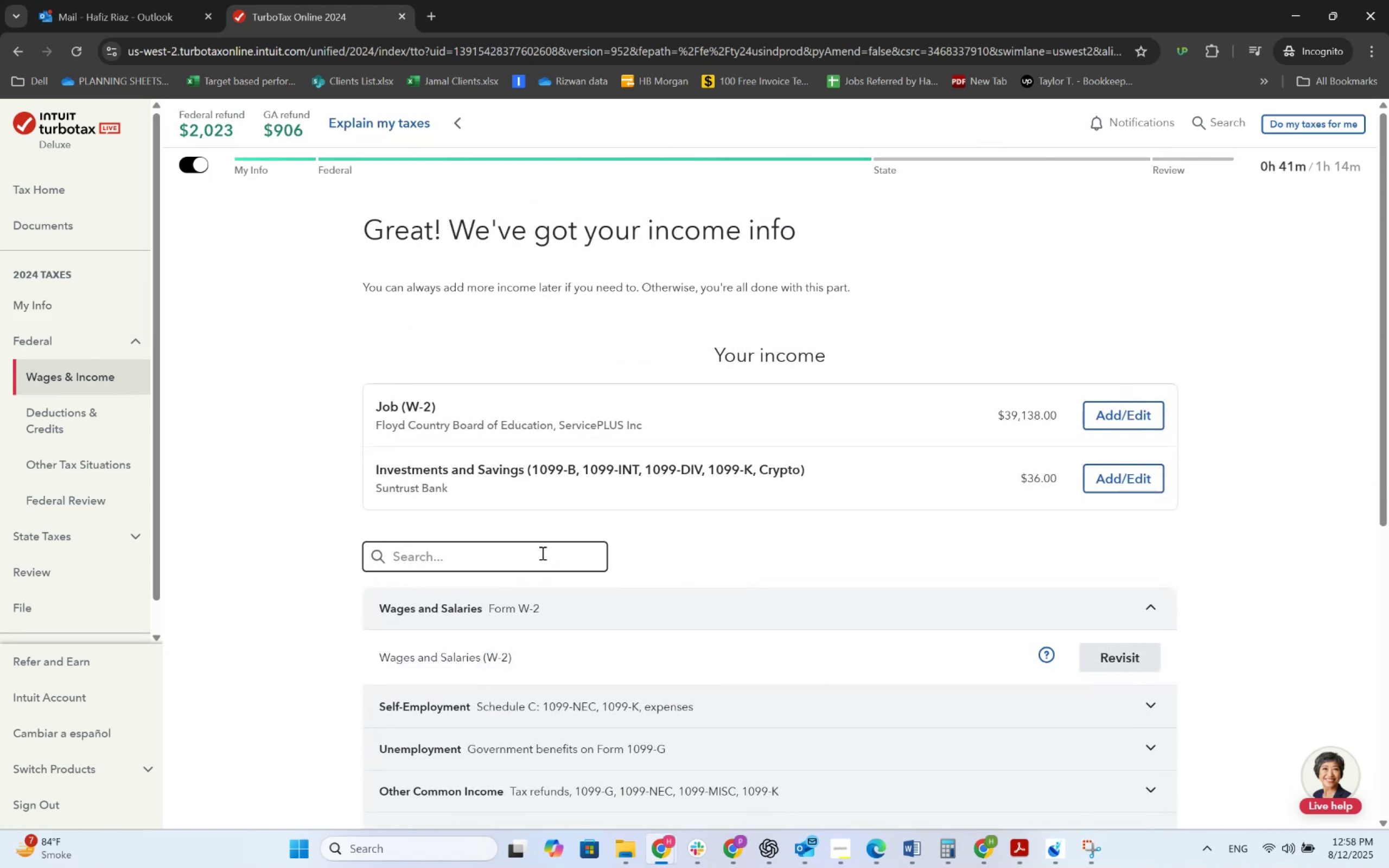 
key(Numpad1)
 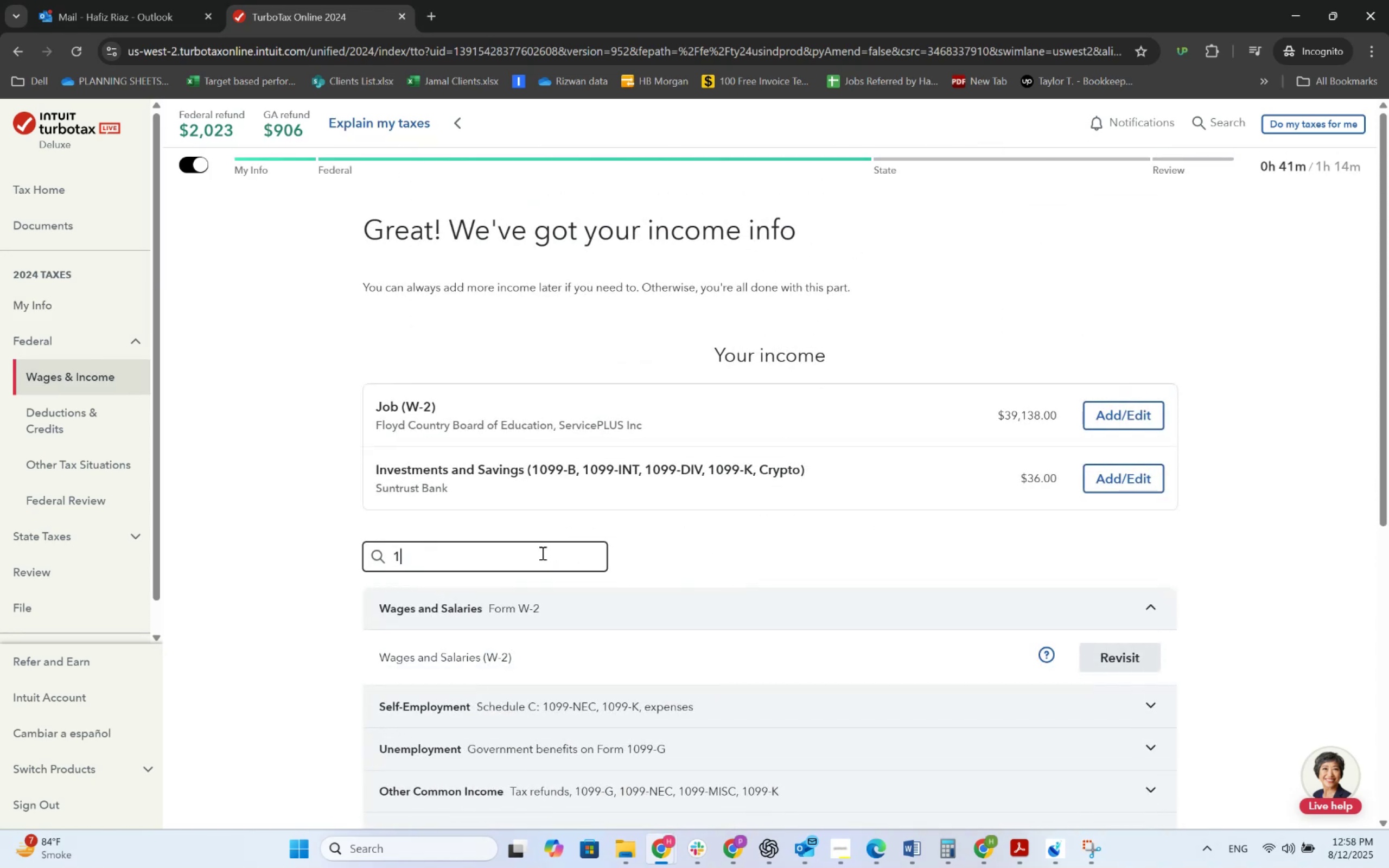 
key(Numpad0)
 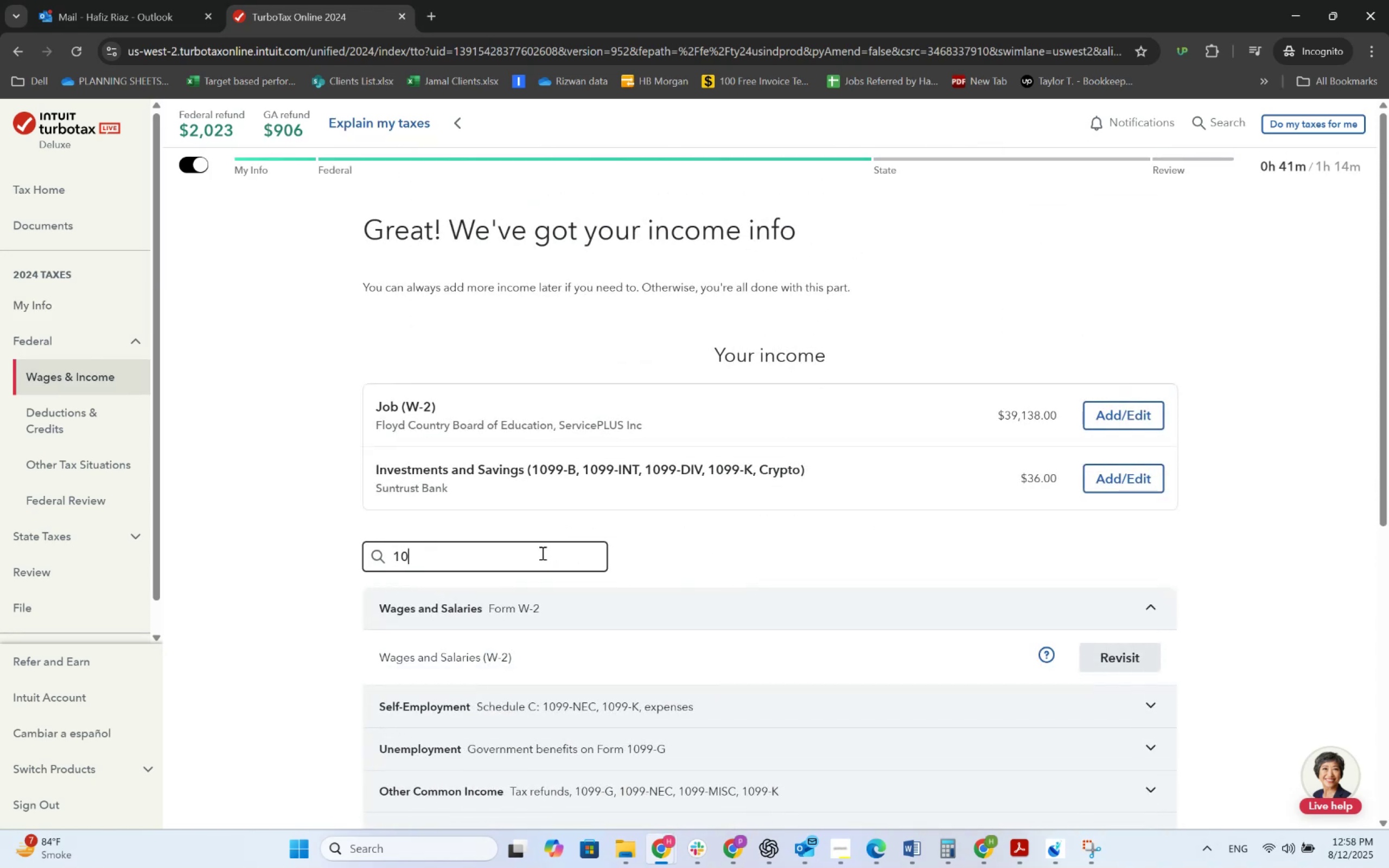 
key(Numpad9)
 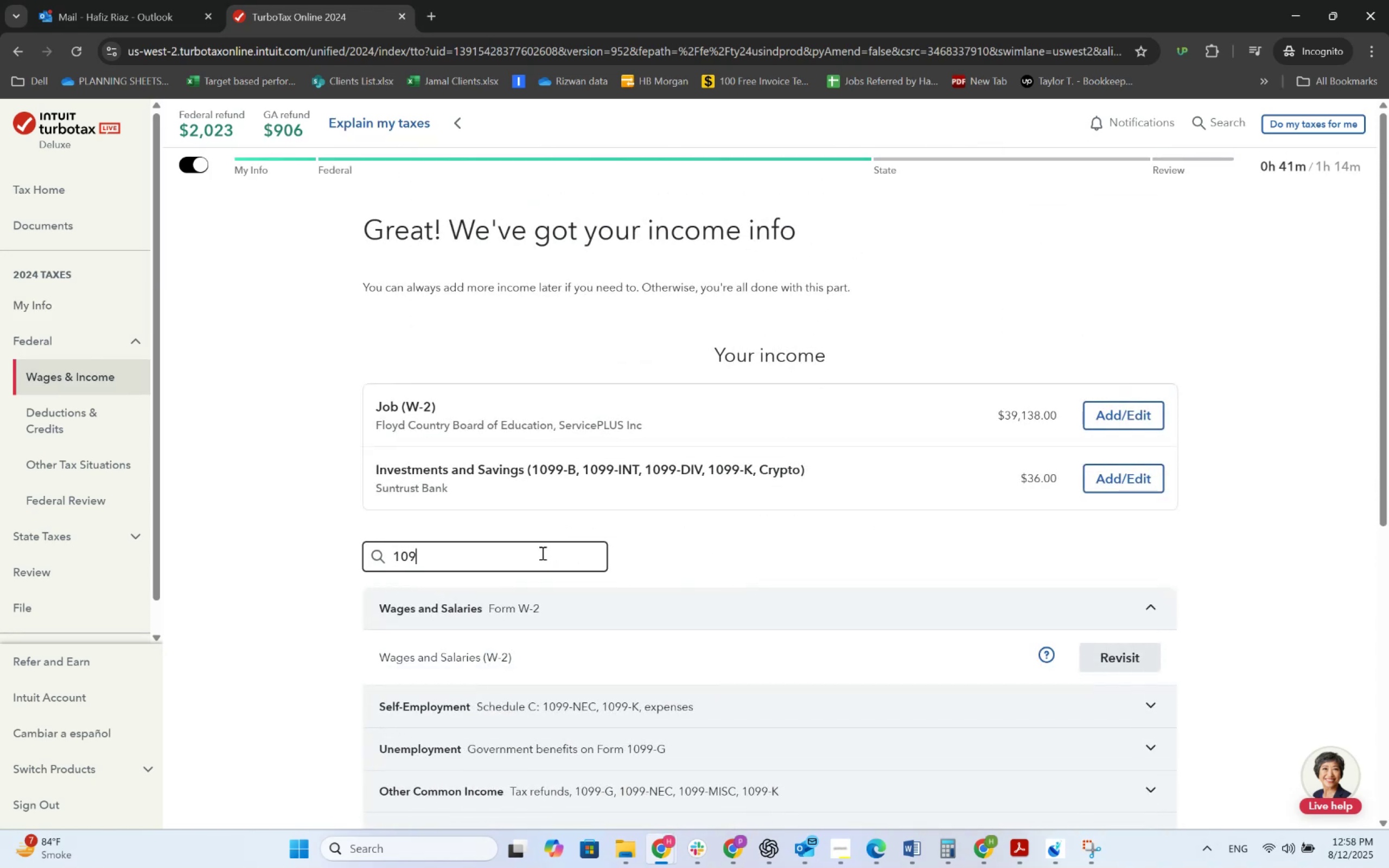 
key(Numpad5)
 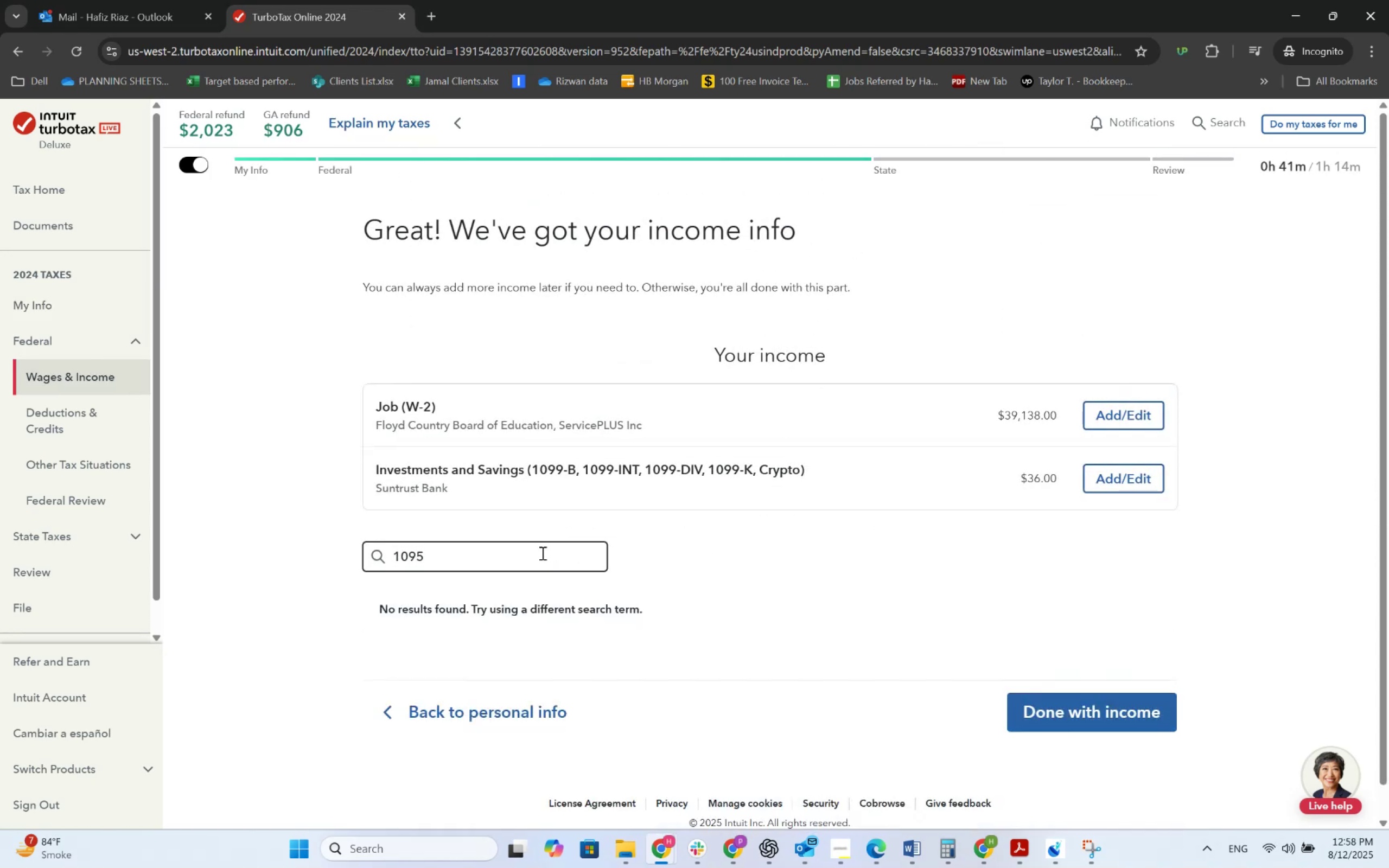 
key(Backspace)
 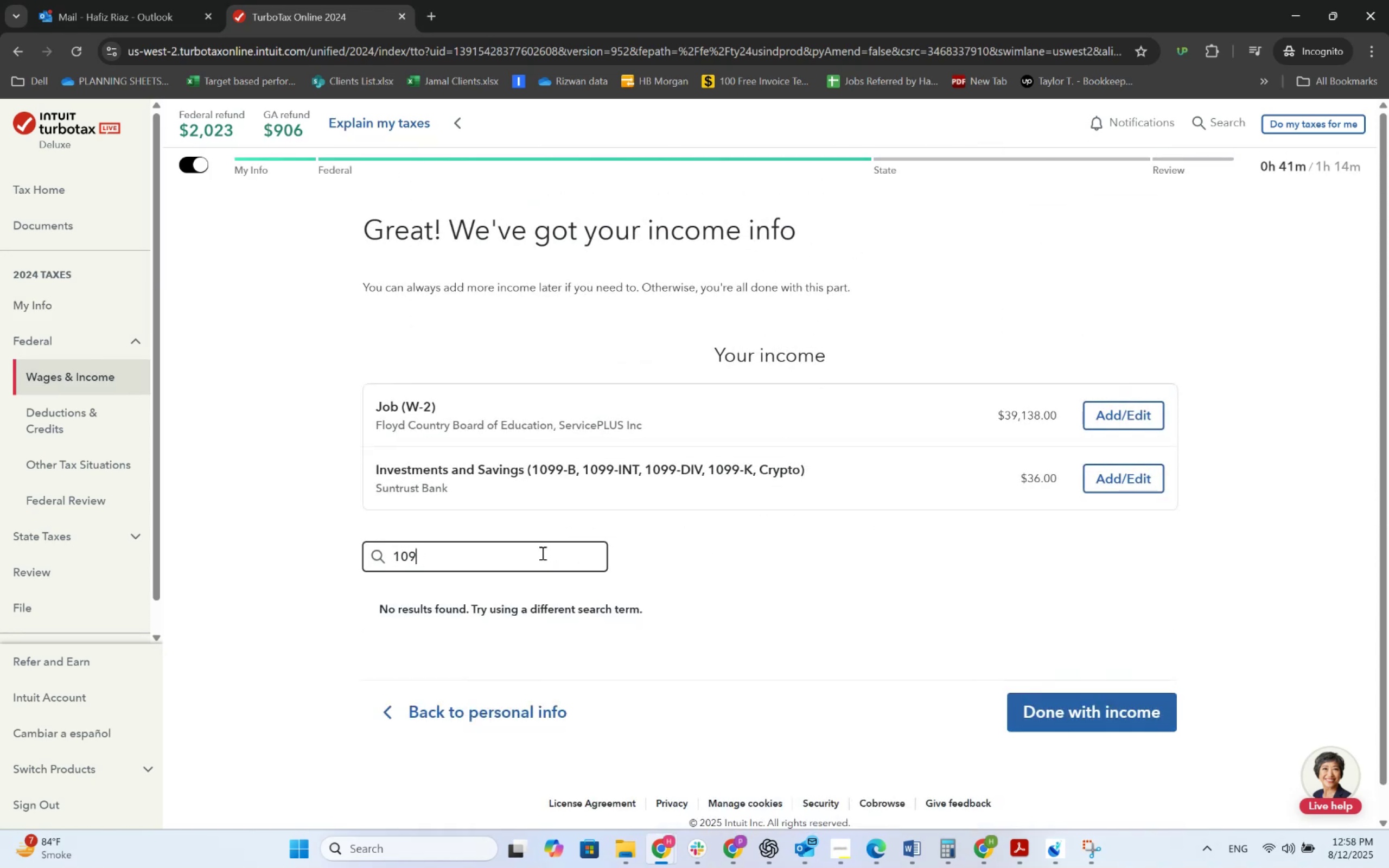 
key(Backspace)
 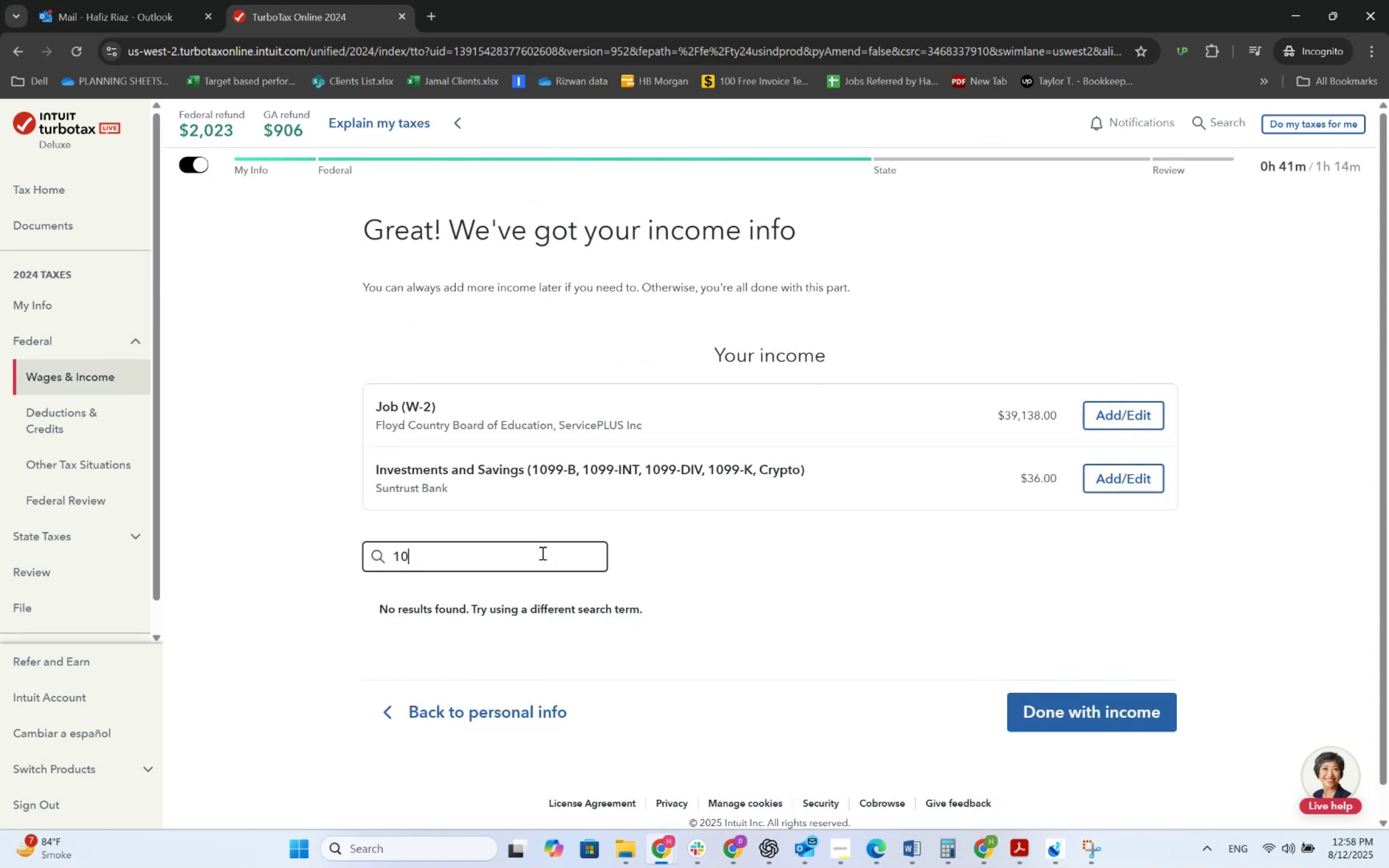 
key(Backspace)
 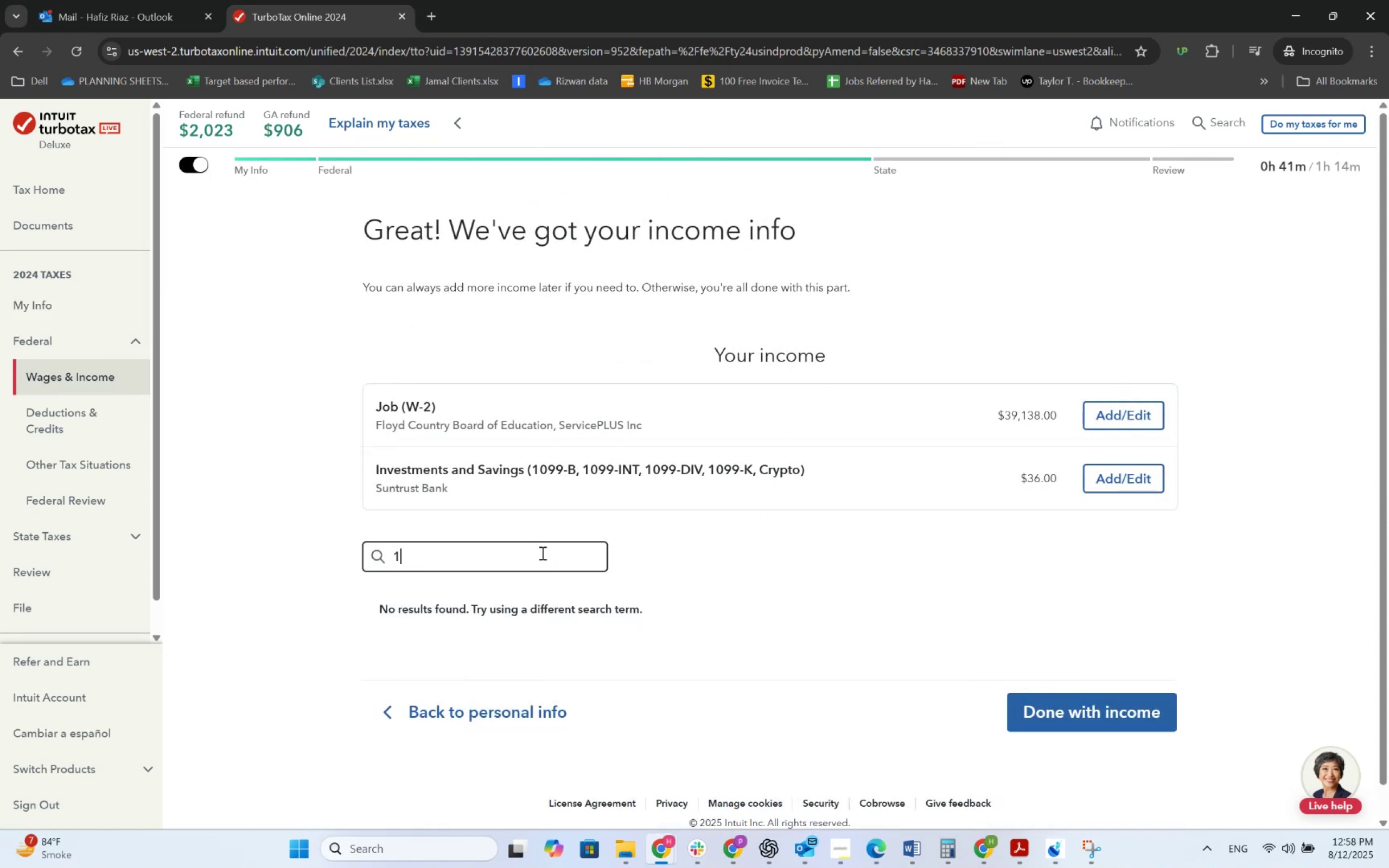 
key(Backspace)
 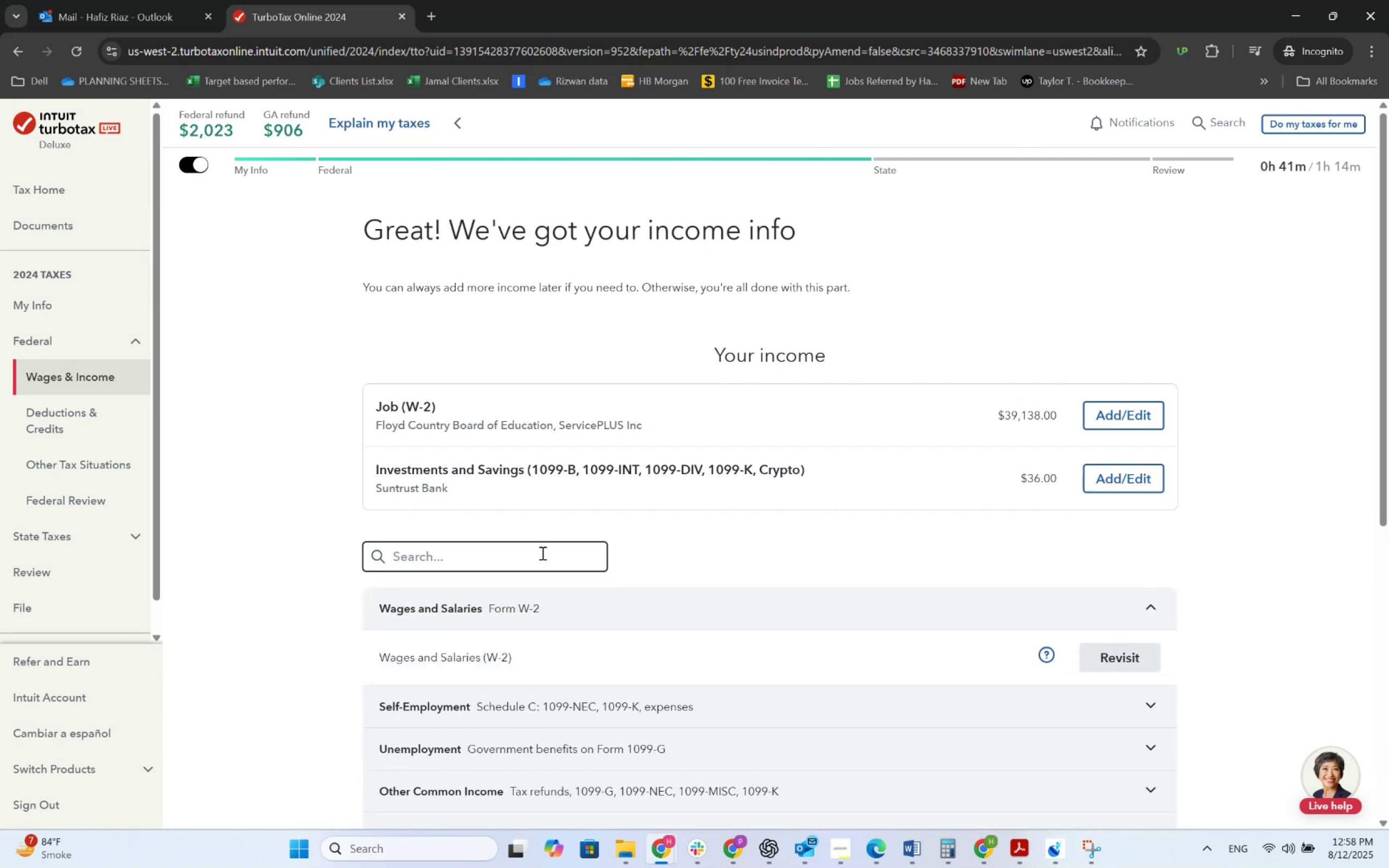 
scroll: coordinate [615, 670], scroll_direction: down, amount: 4.0
 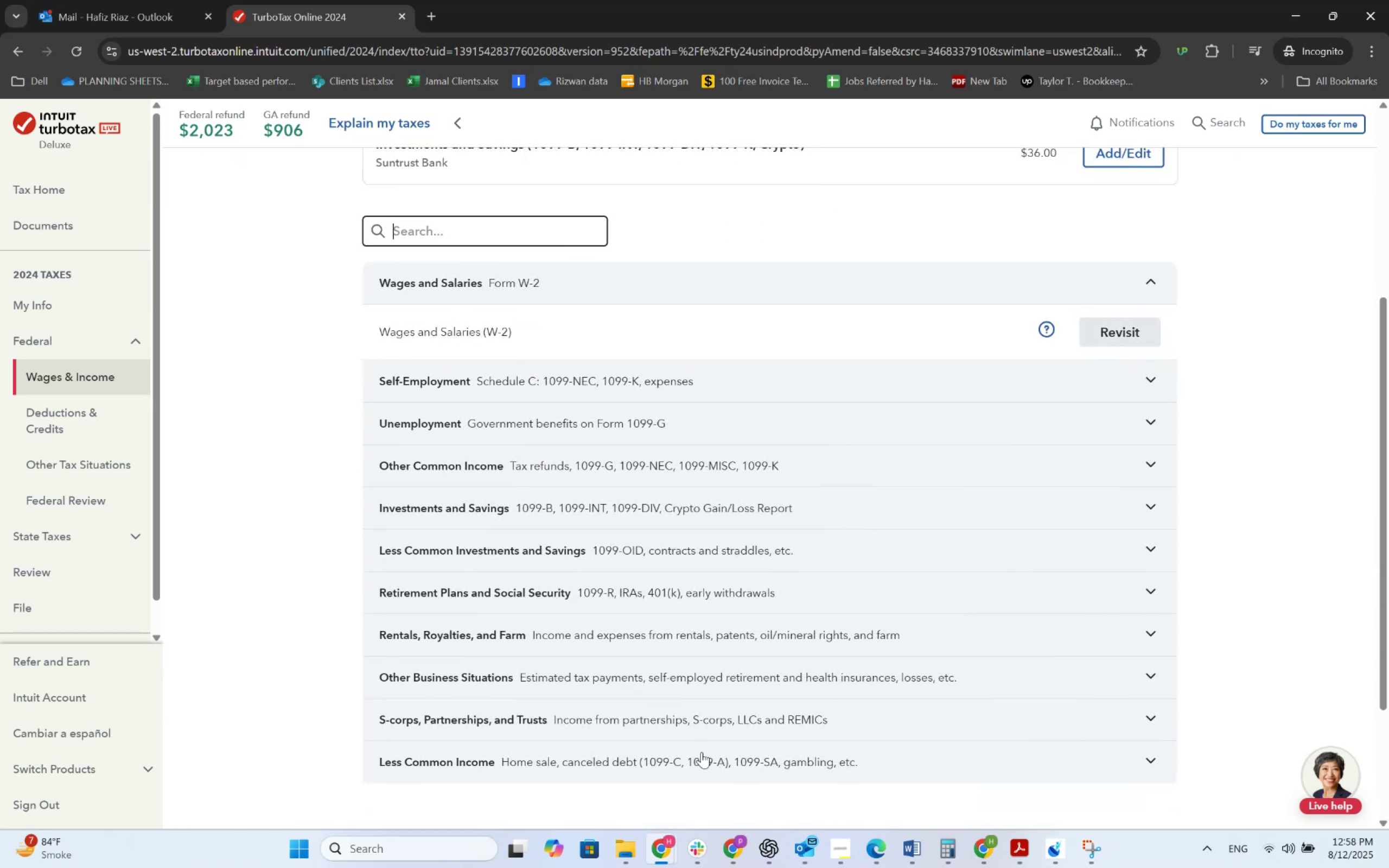 
left_click([704, 755])
 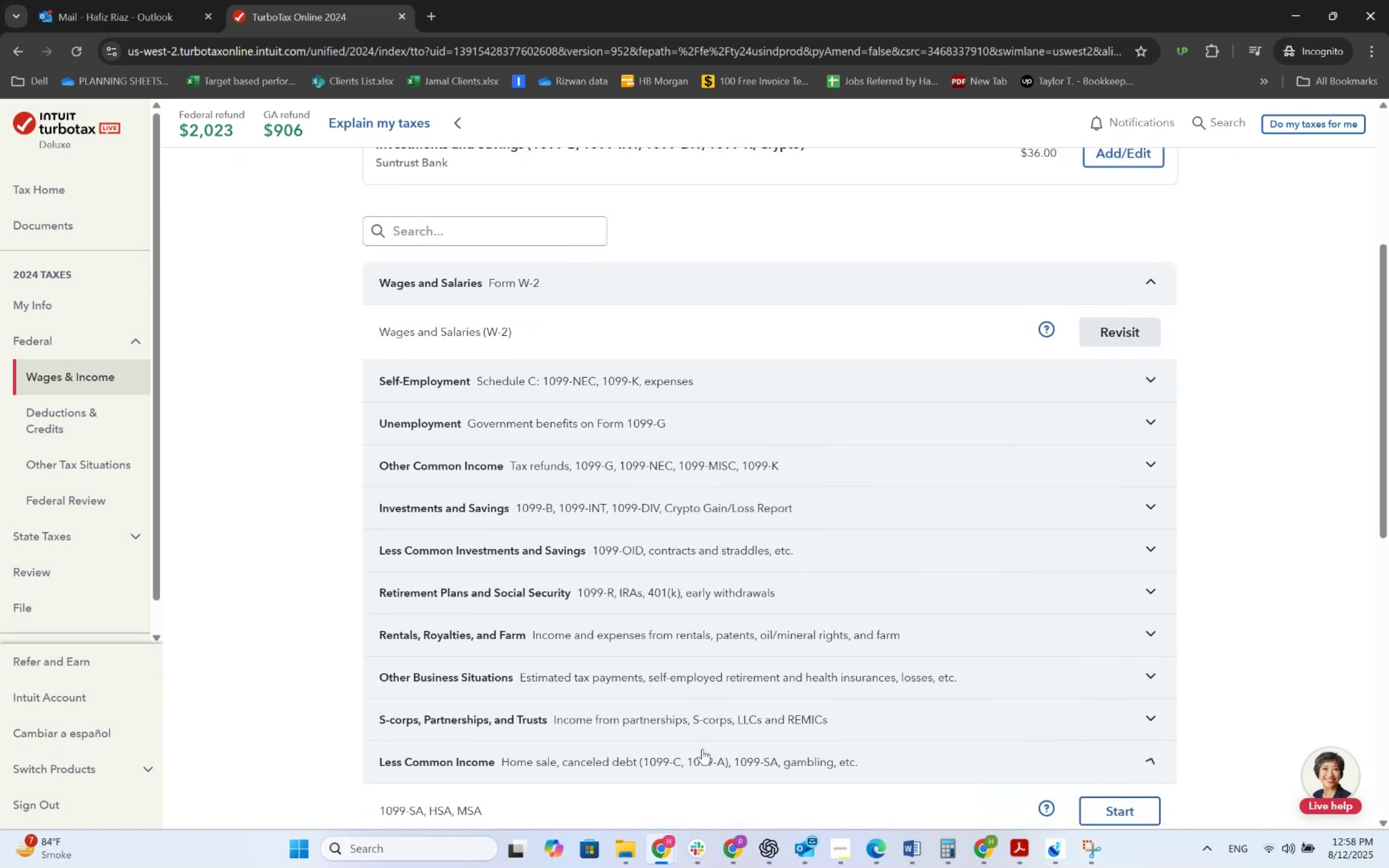 
scroll: coordinate [621, 662], scroll_direction: down, amount: 9.0
 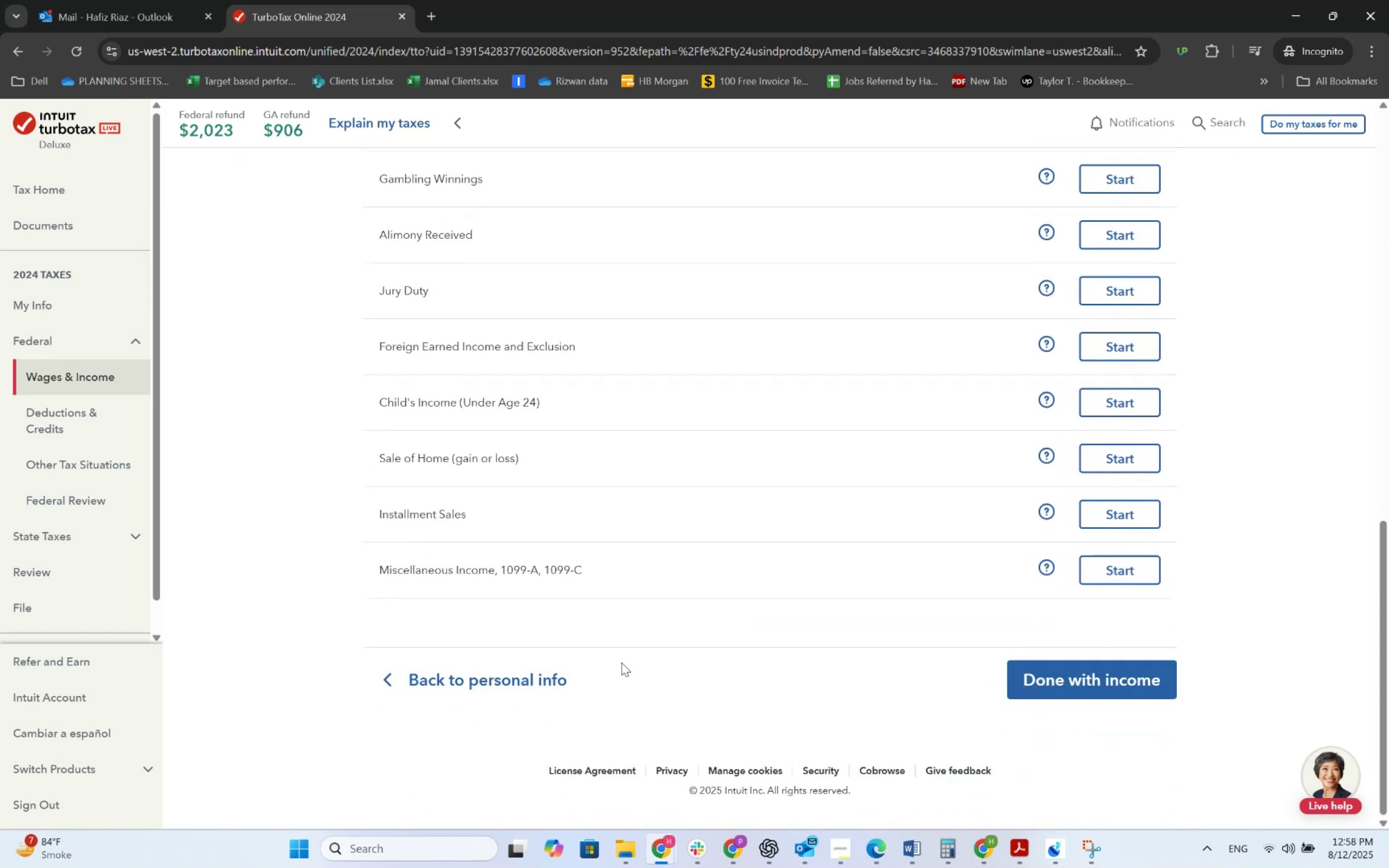 
scroll: coordinate [621, 662], scroll_direction: none, amount: 0.0
 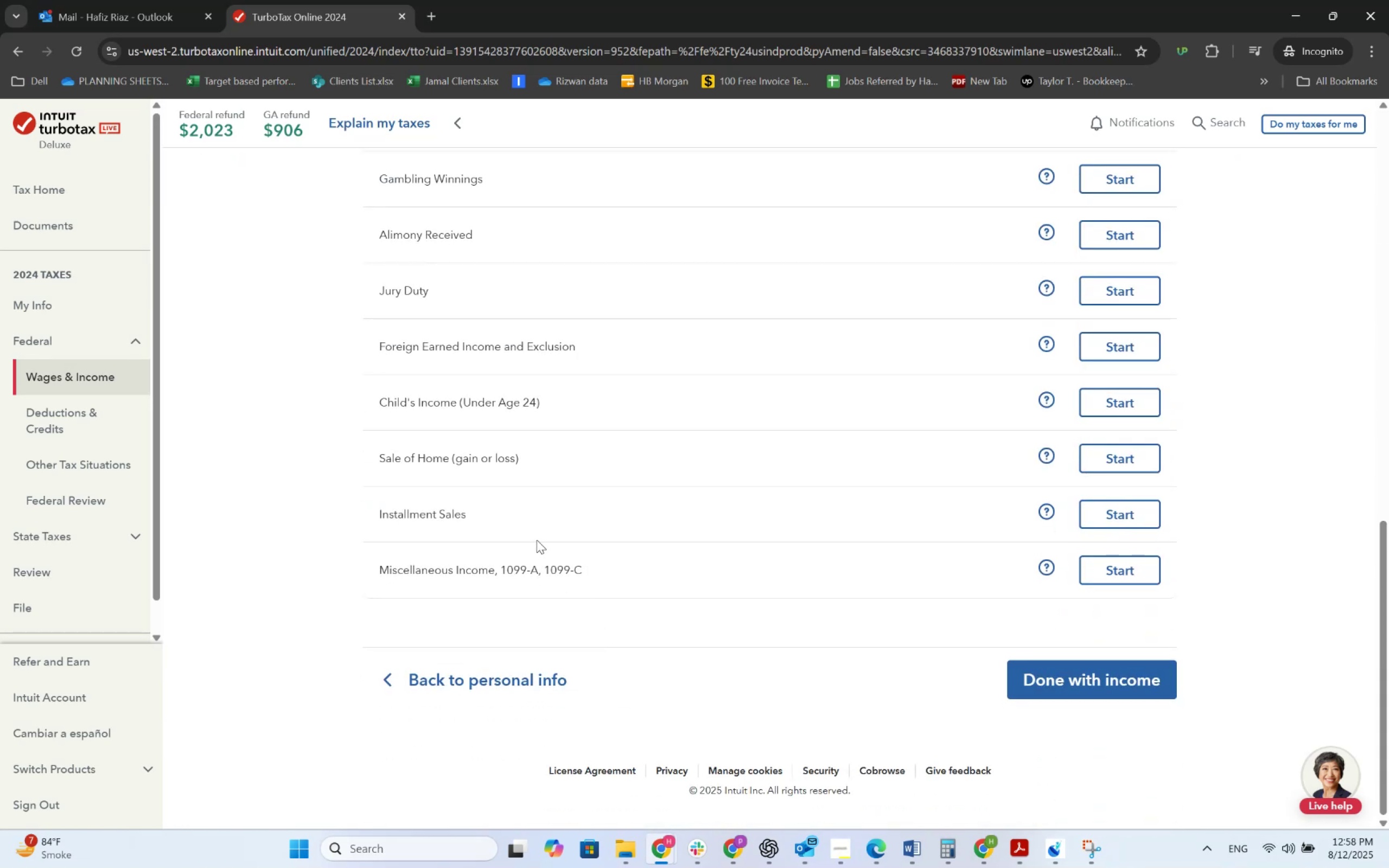 
scroll: coordinate [472, 512], scroll_direction: up, amount: 5.0
 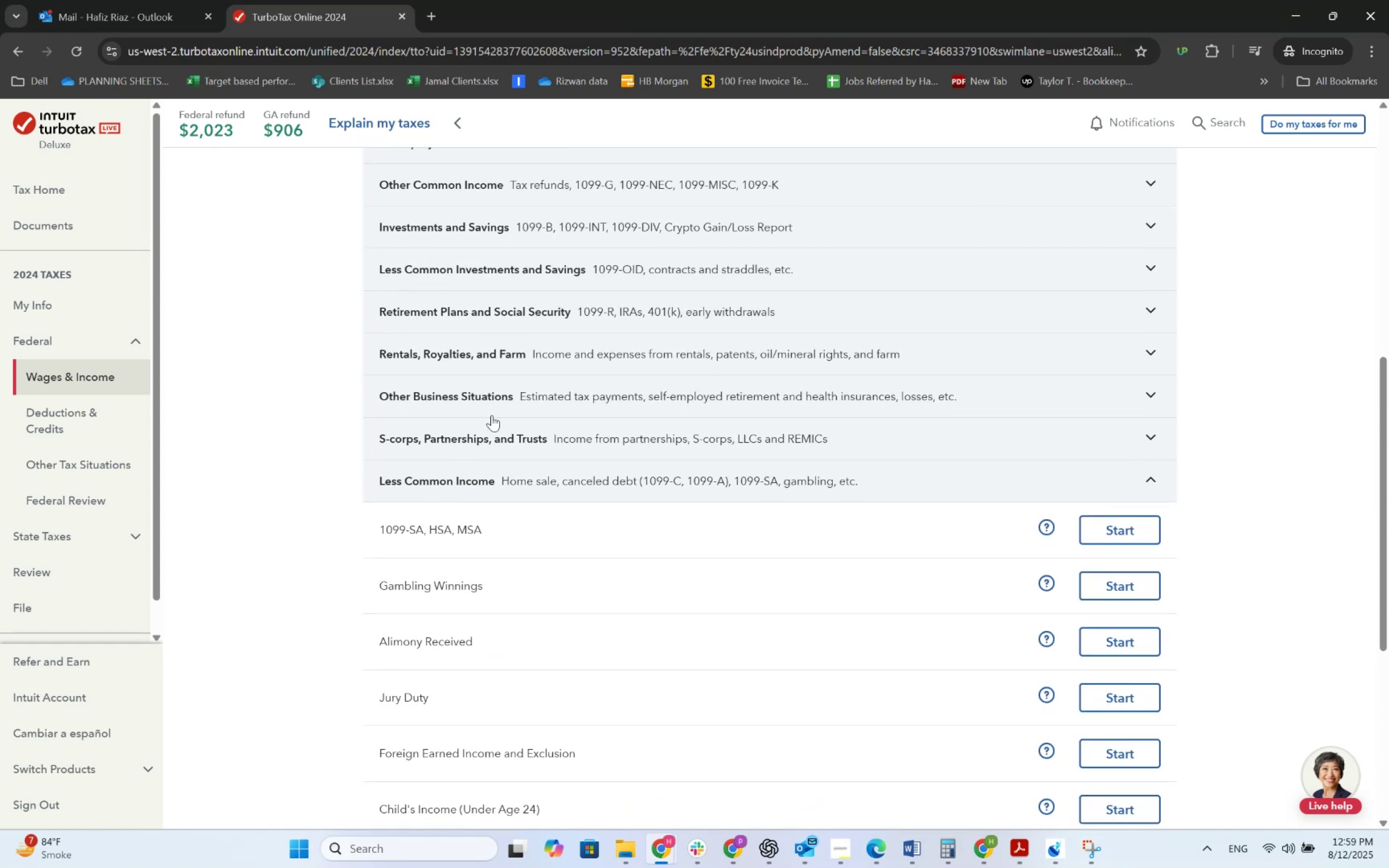 
left_click([506, 425])
 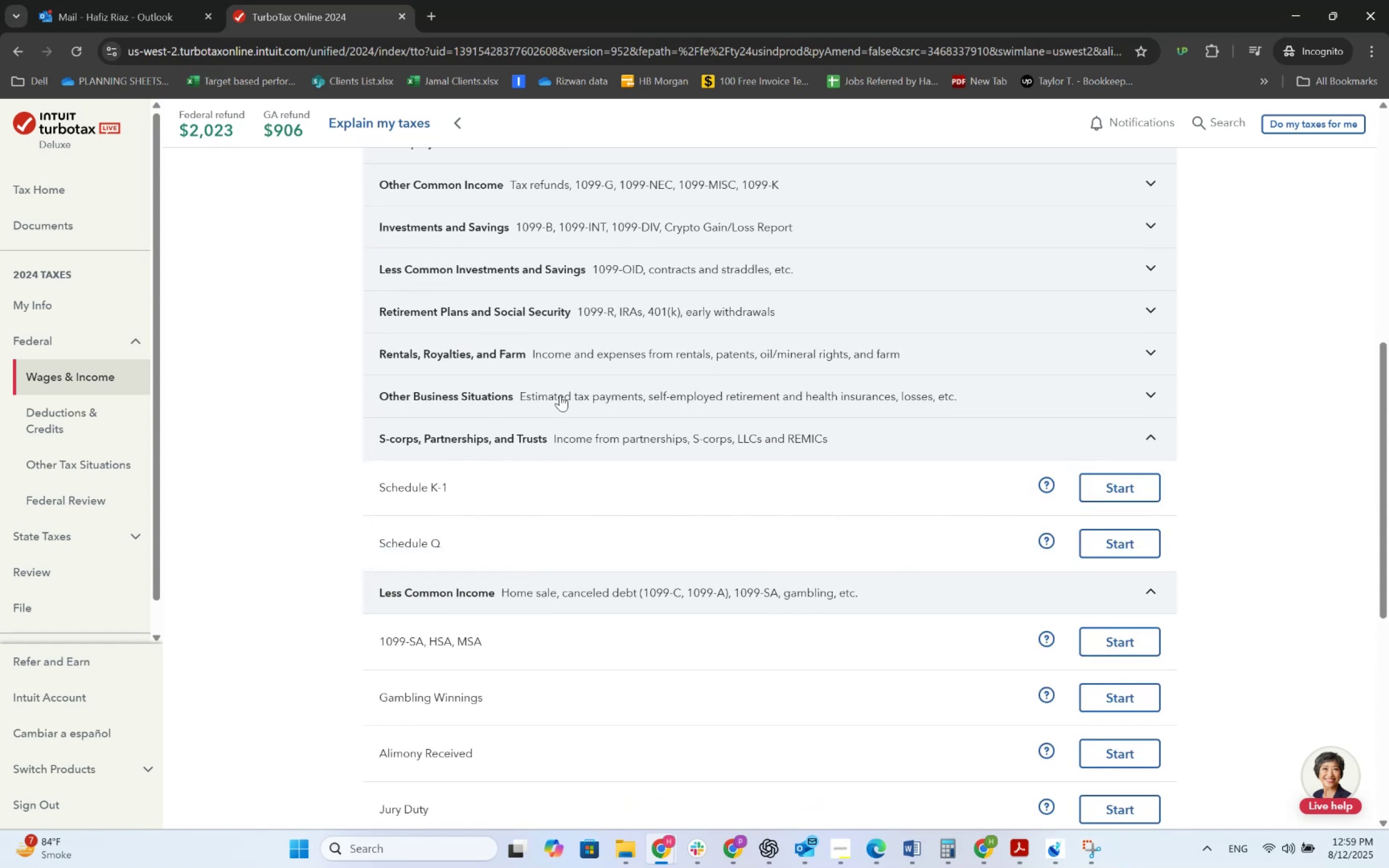 
left_click([571, 387])
 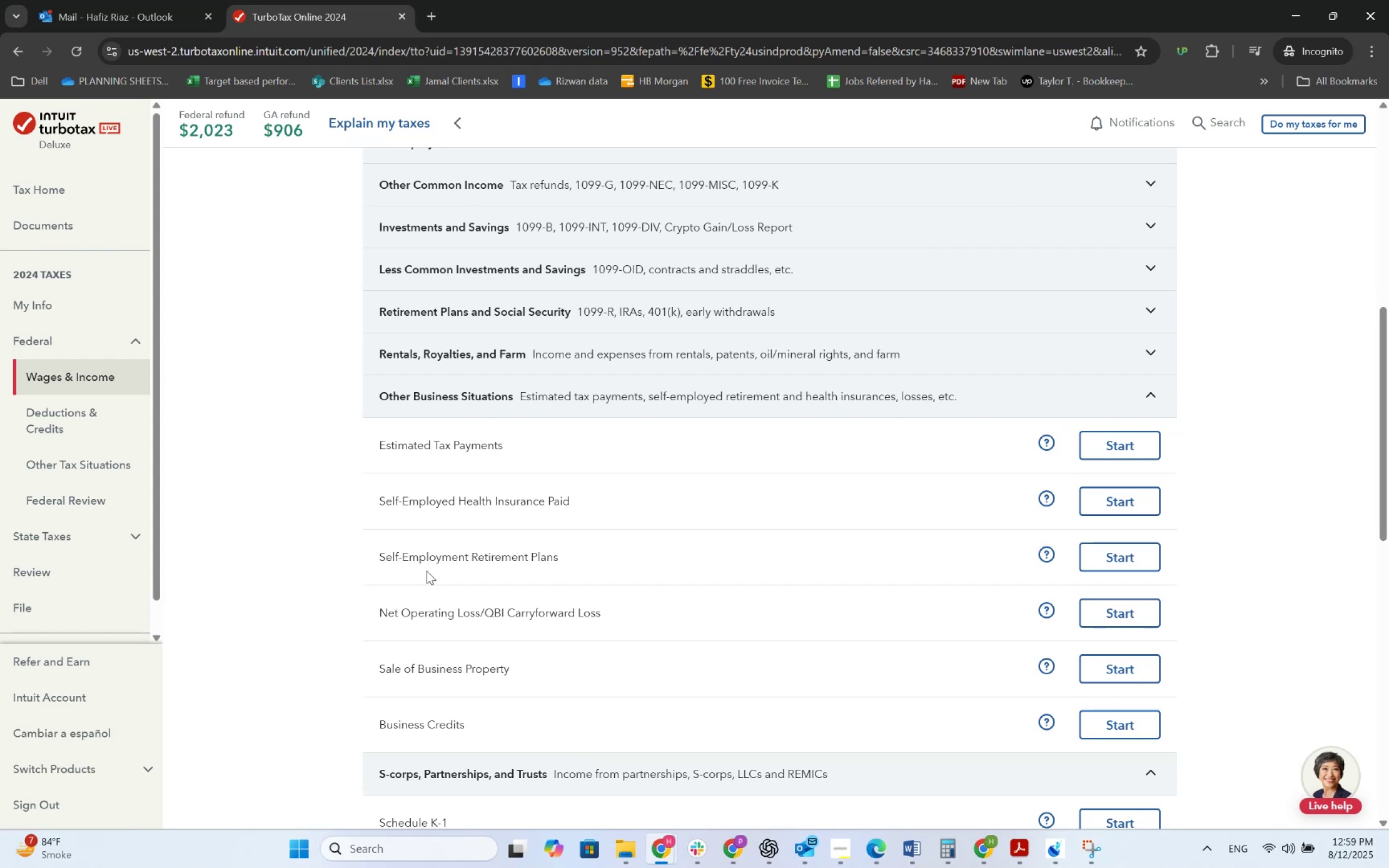 
wait(7.0)
 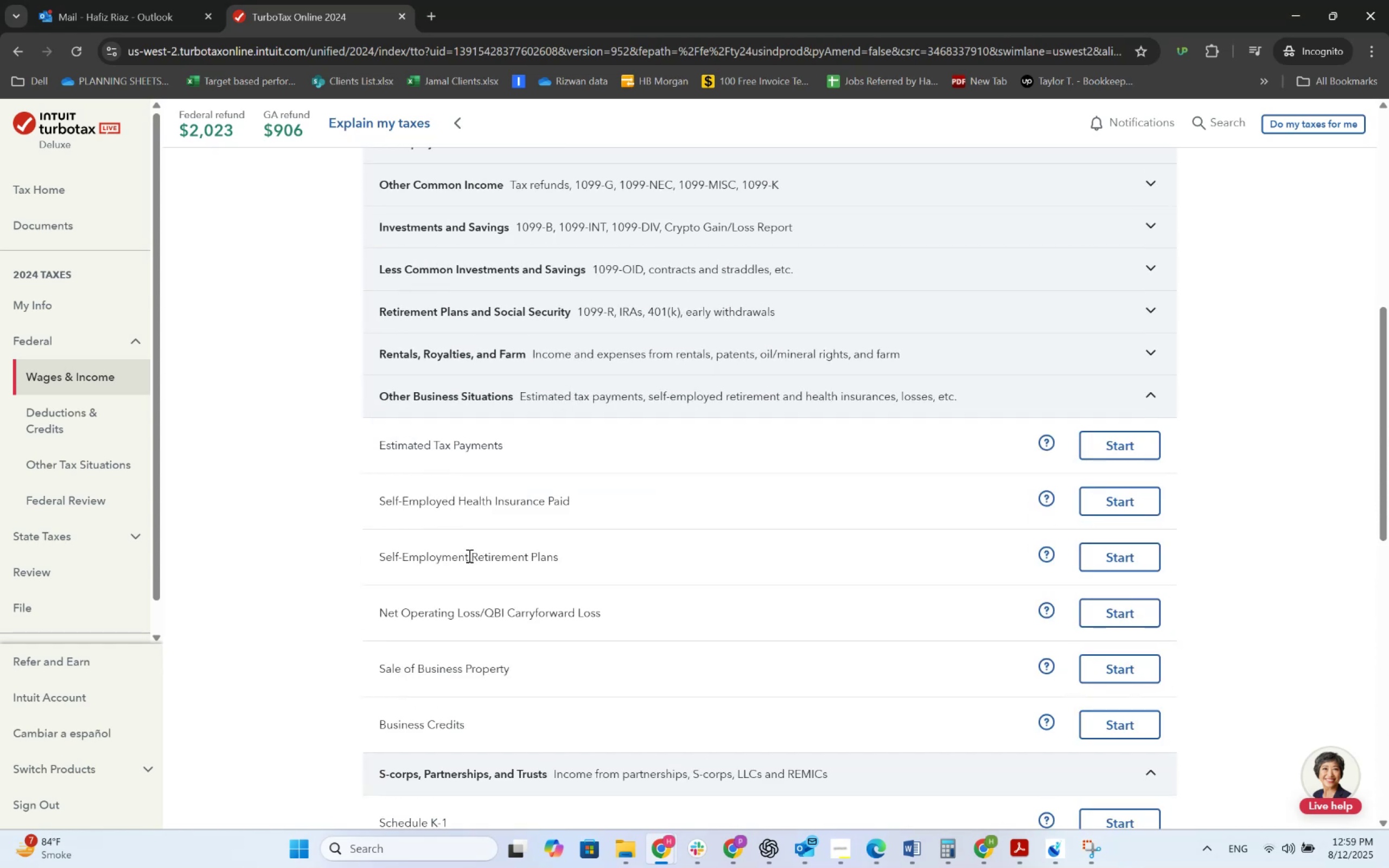 
key(Alt+AltLeft)
 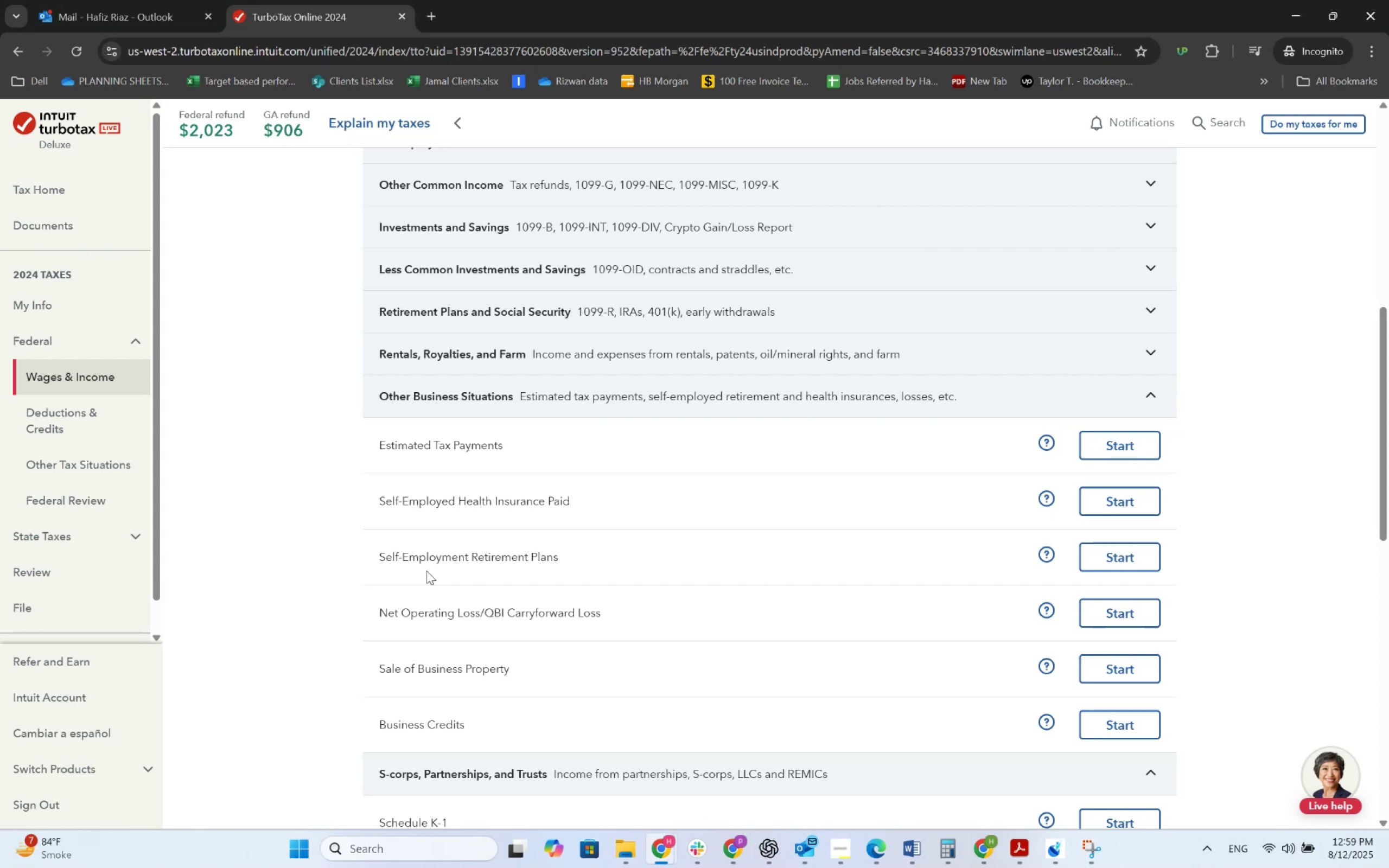 
key(Alt+Tab)
 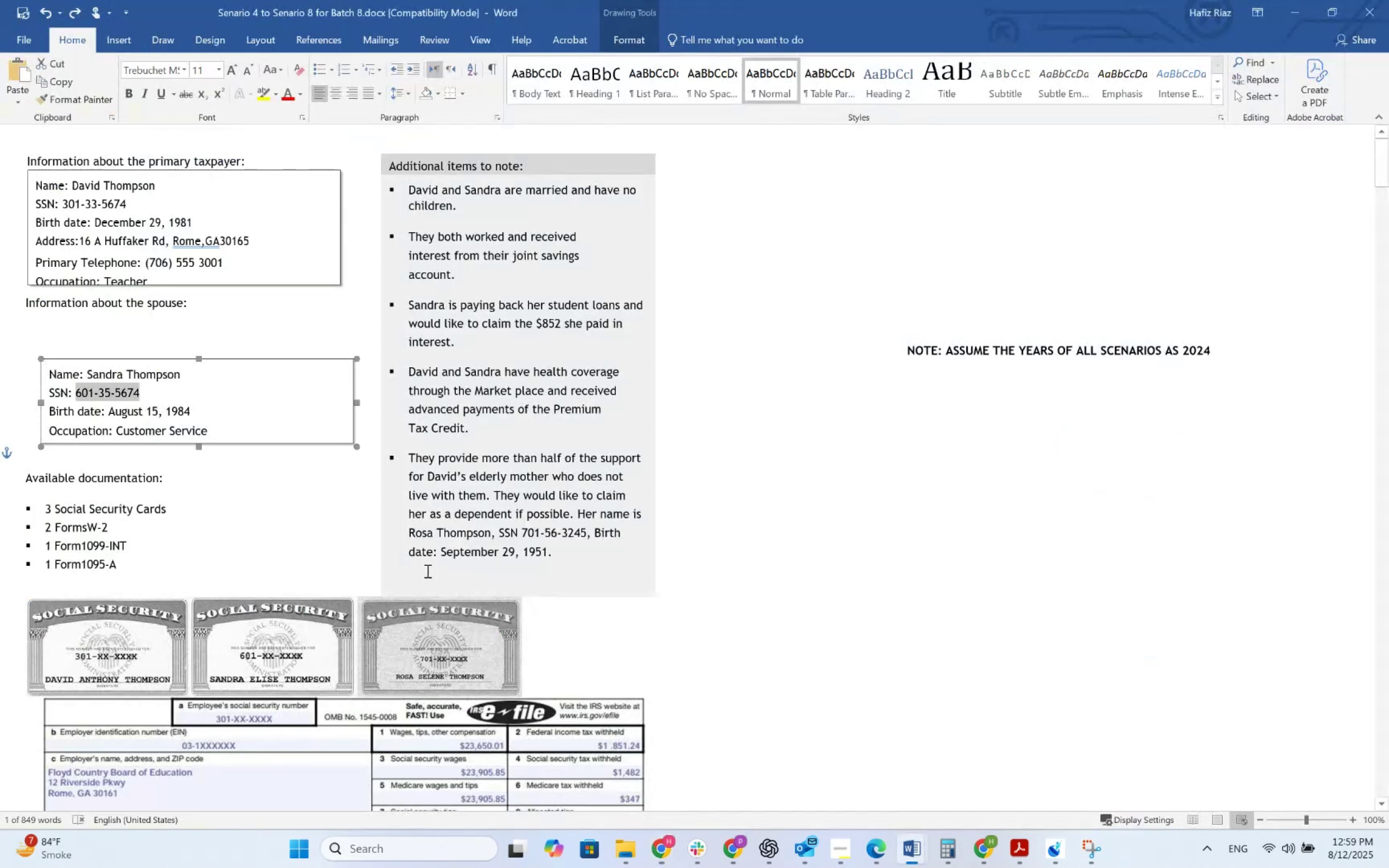 
scroll: coordinate [444, 580], scroll_direction: down, amount: 32.0
 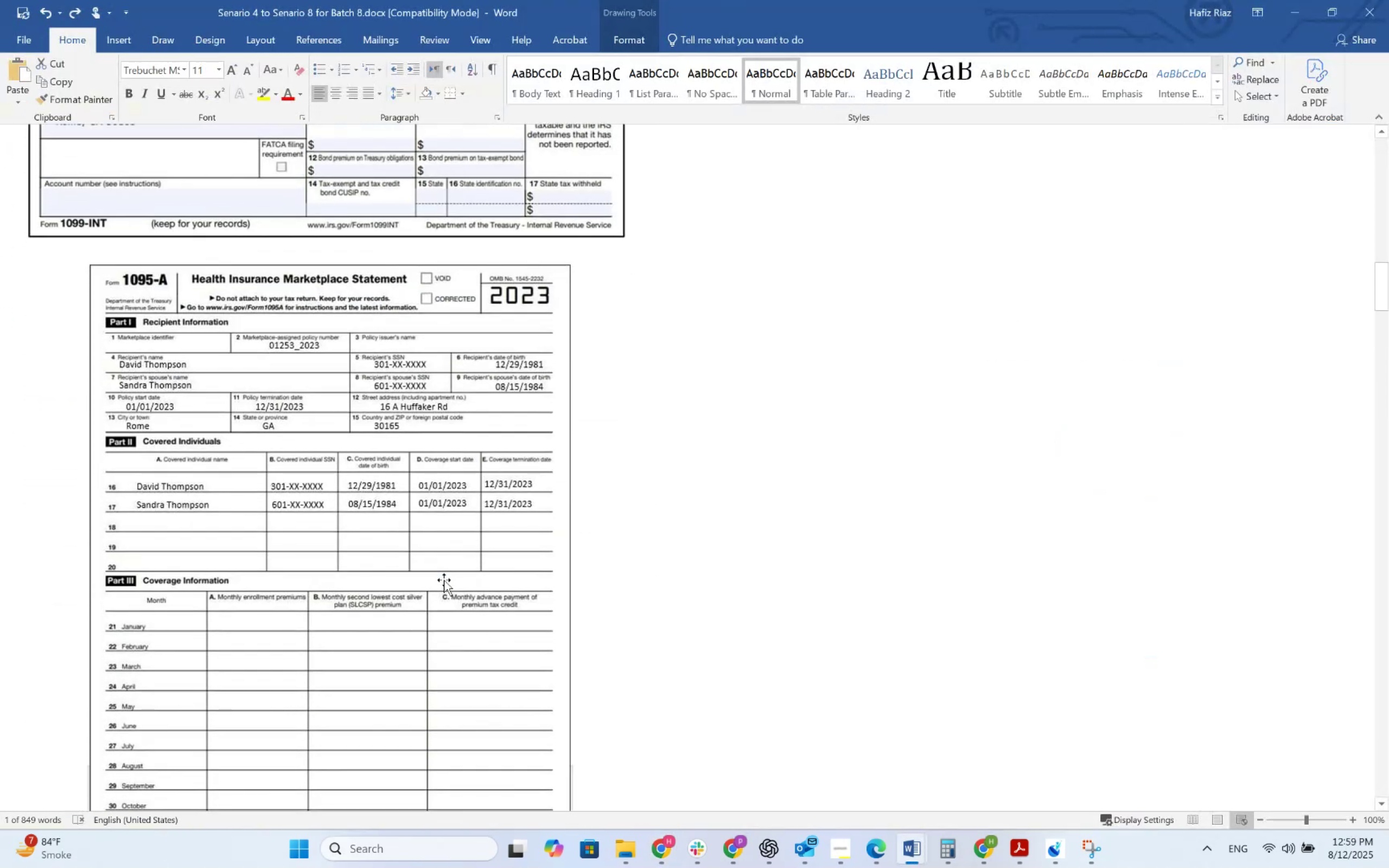 
key(Alt+AltLeft)
 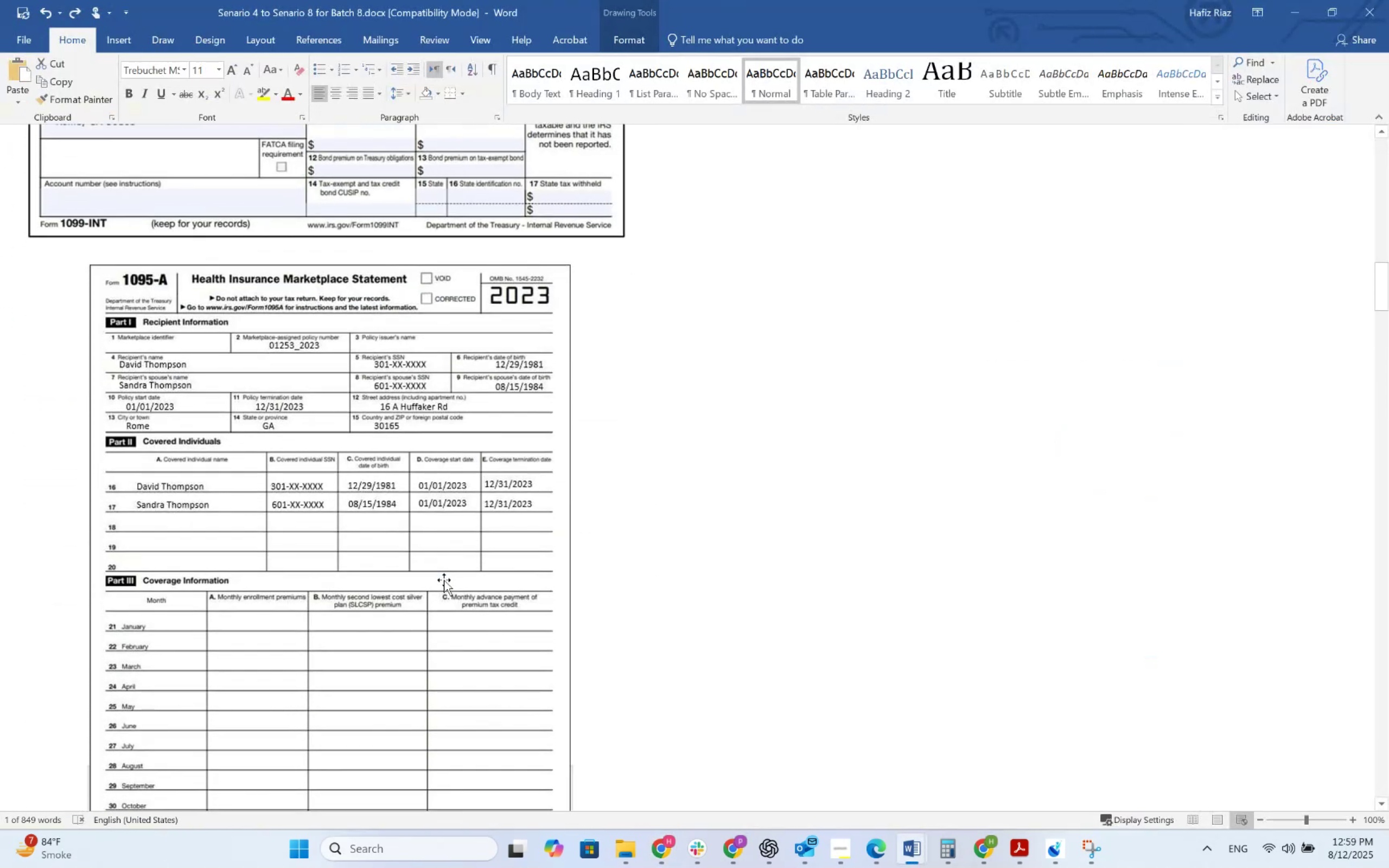 
key(Alt+Tab)
 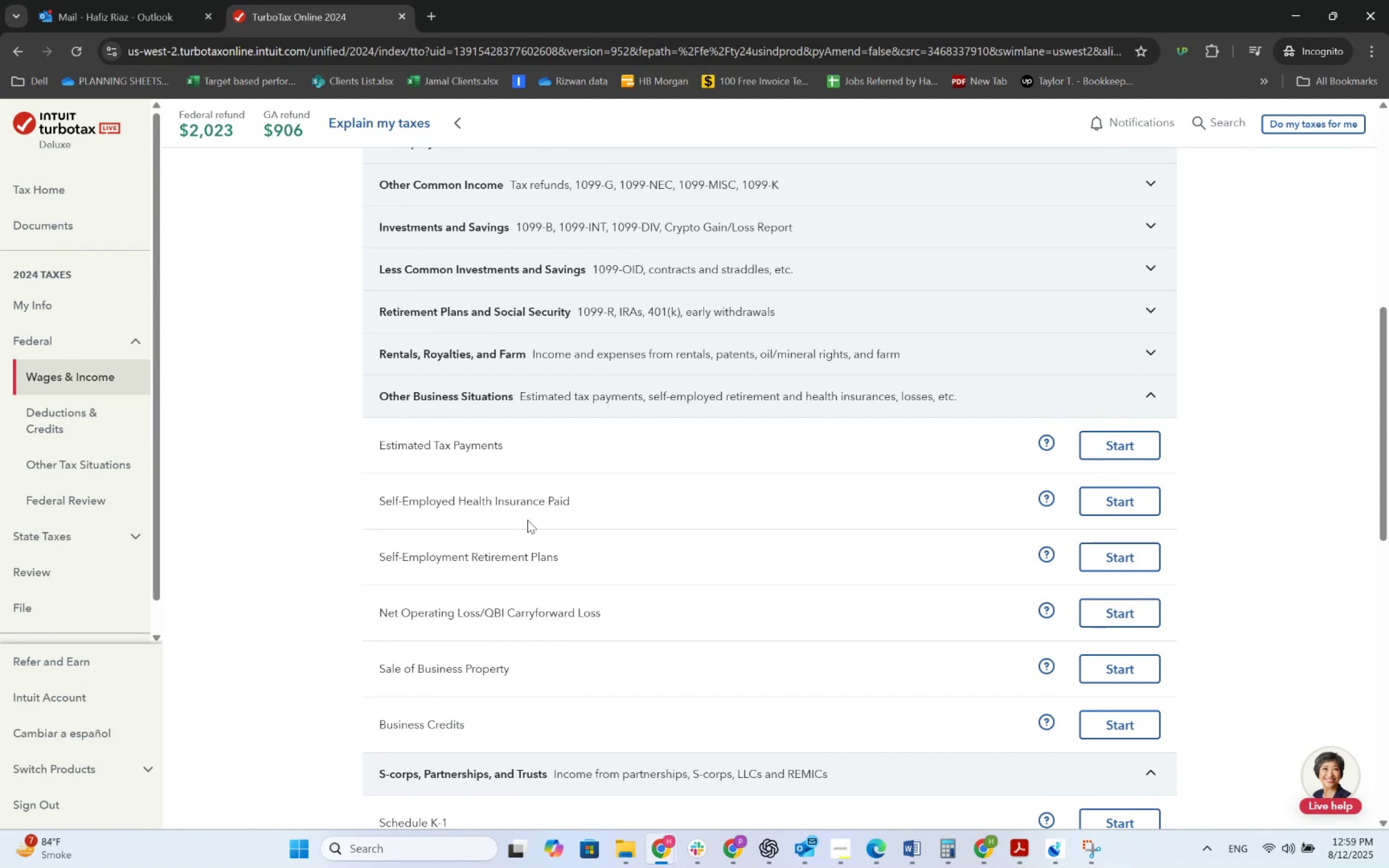 
wait(8.56)
 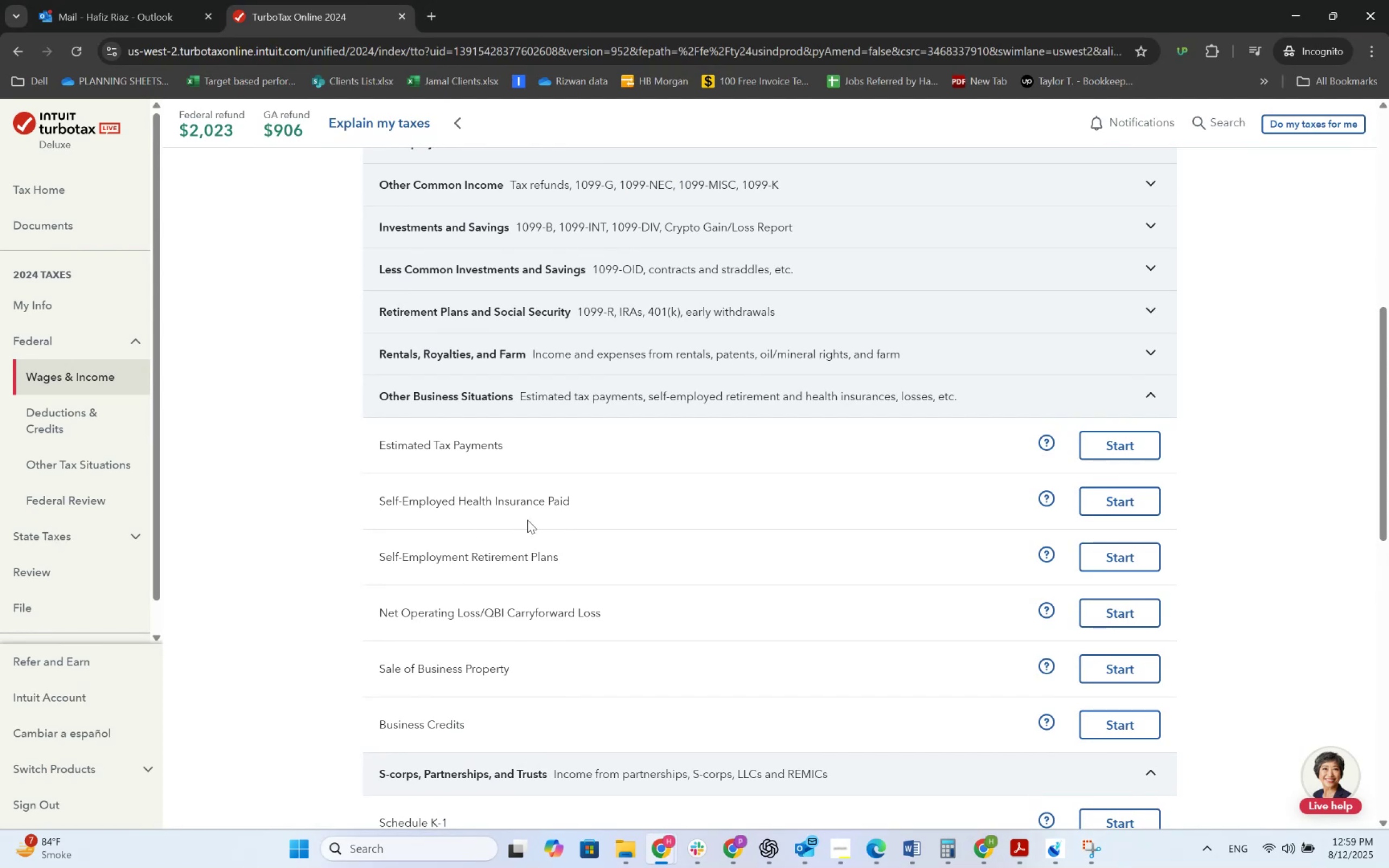 
left_click([668, 358])
 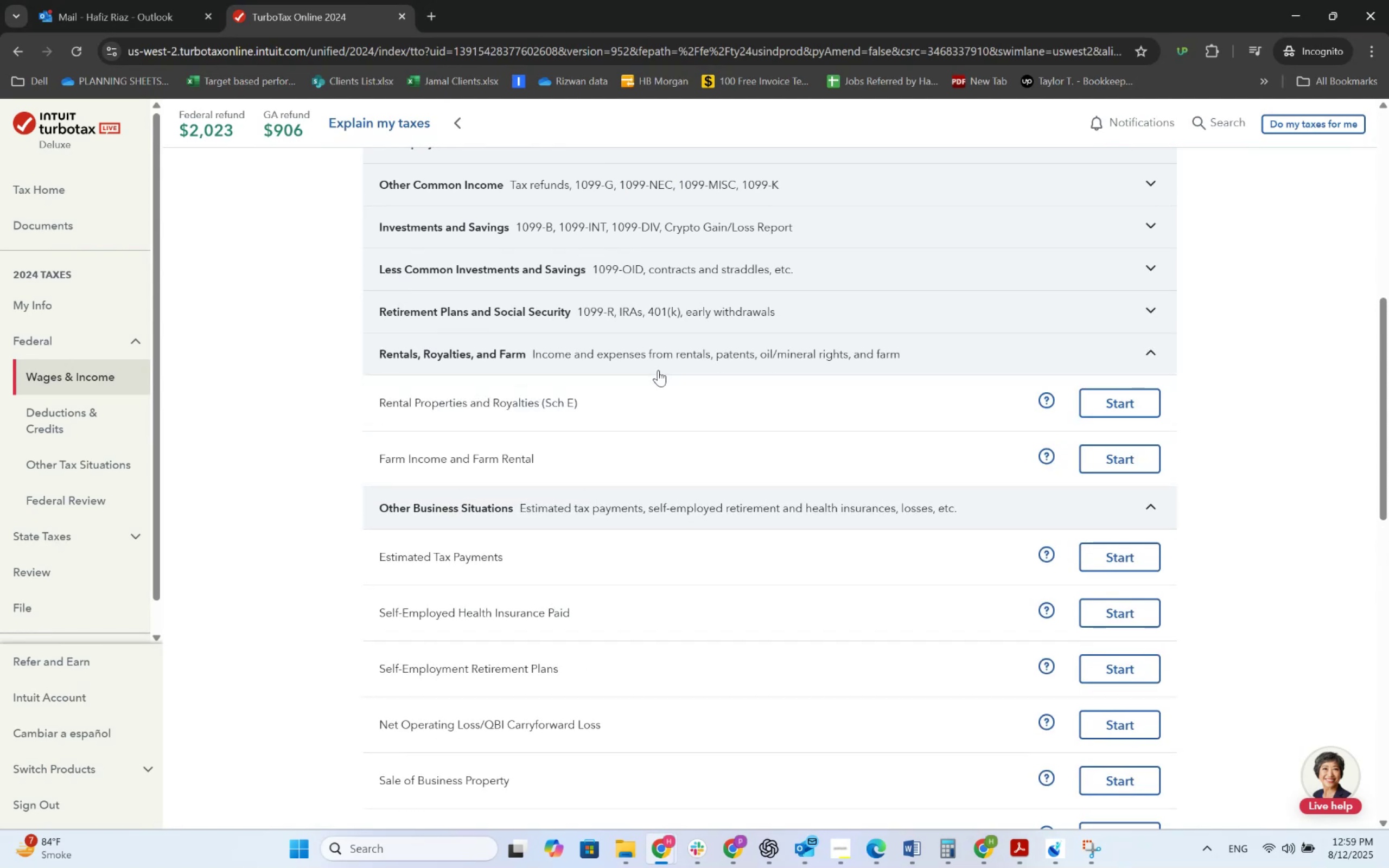 
left_click([647, 318])
 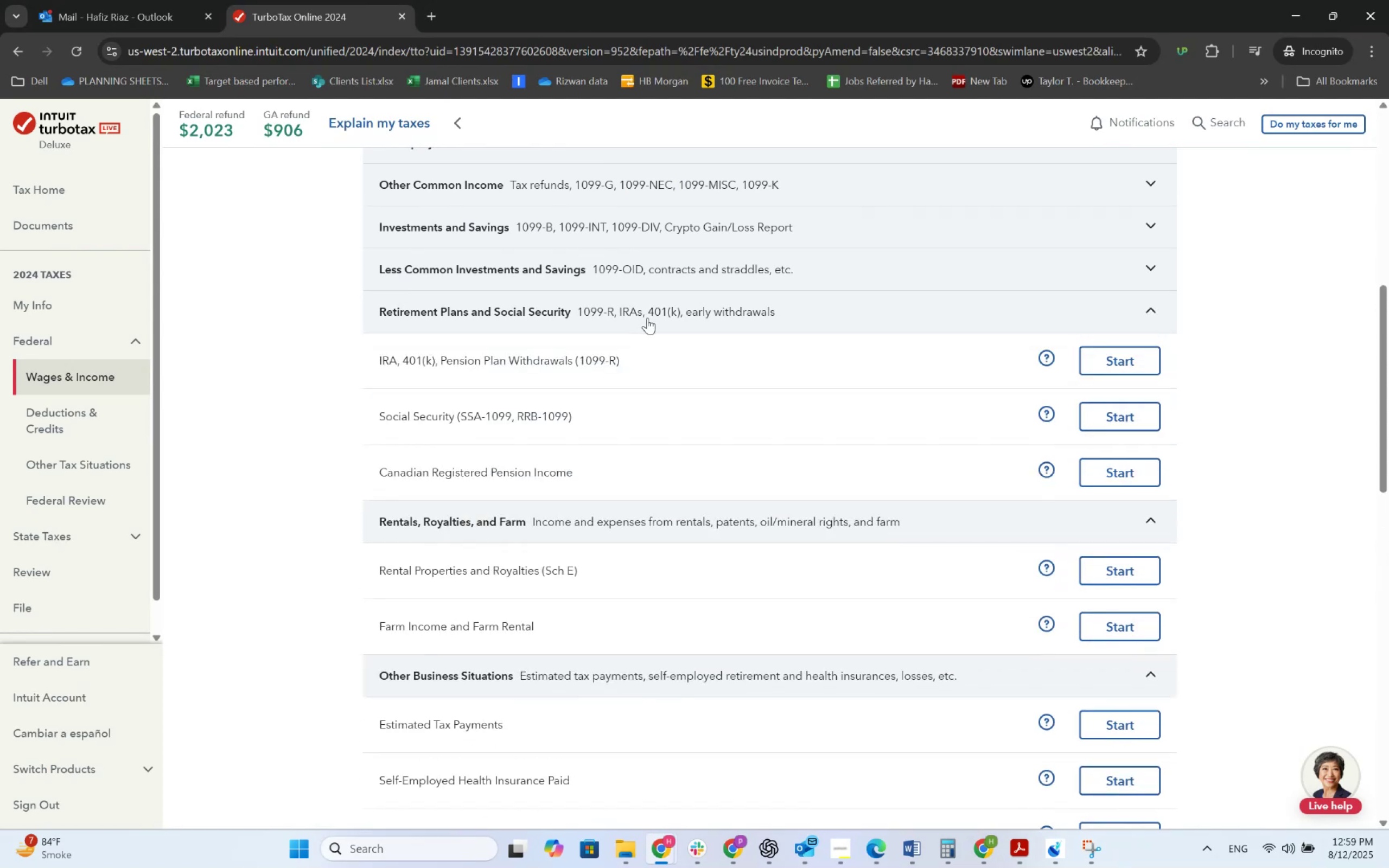 
scroll: coordinate [647, 318], scroll_direction: up, amount: 1.0
 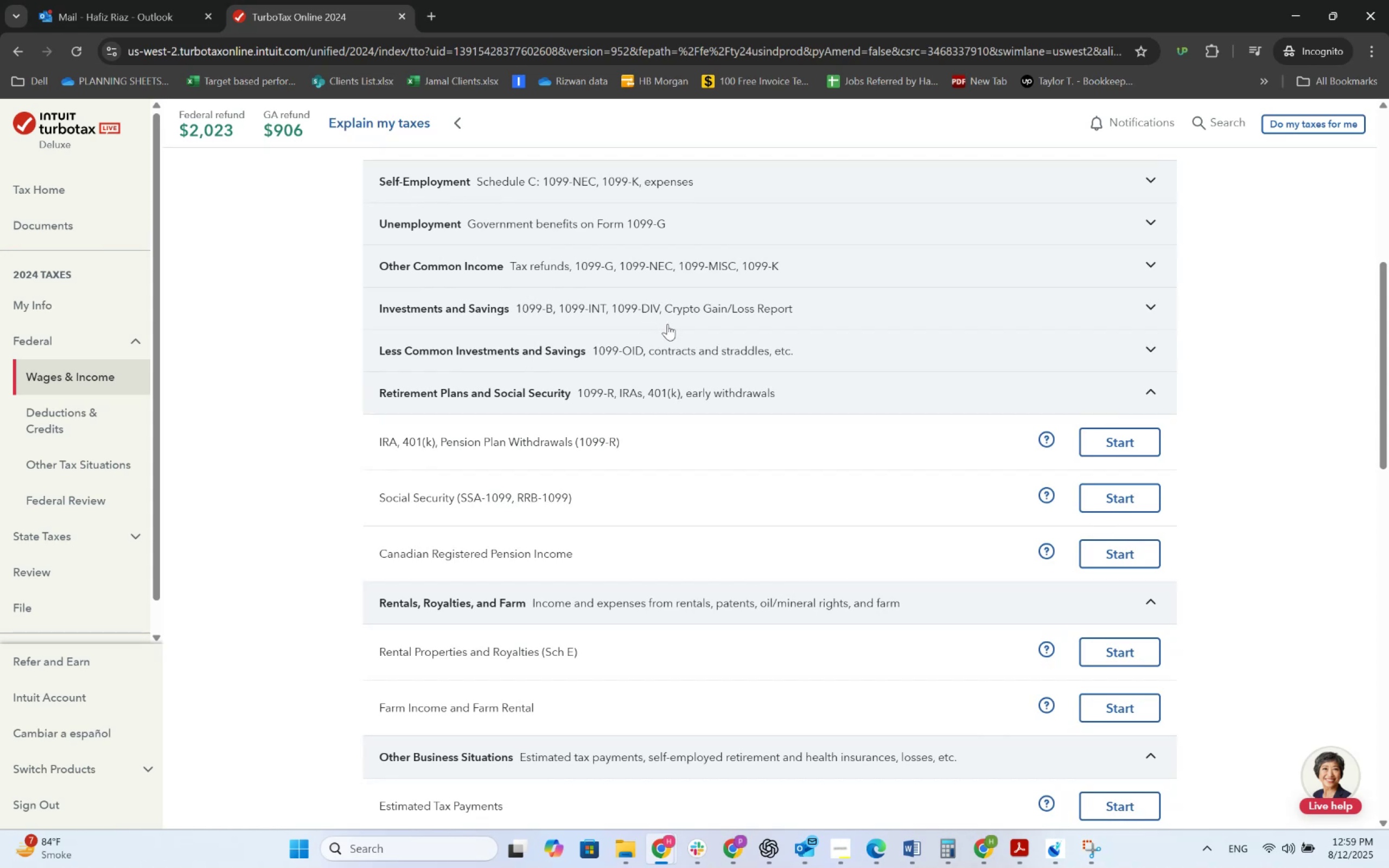 
left_click([665, 348])
 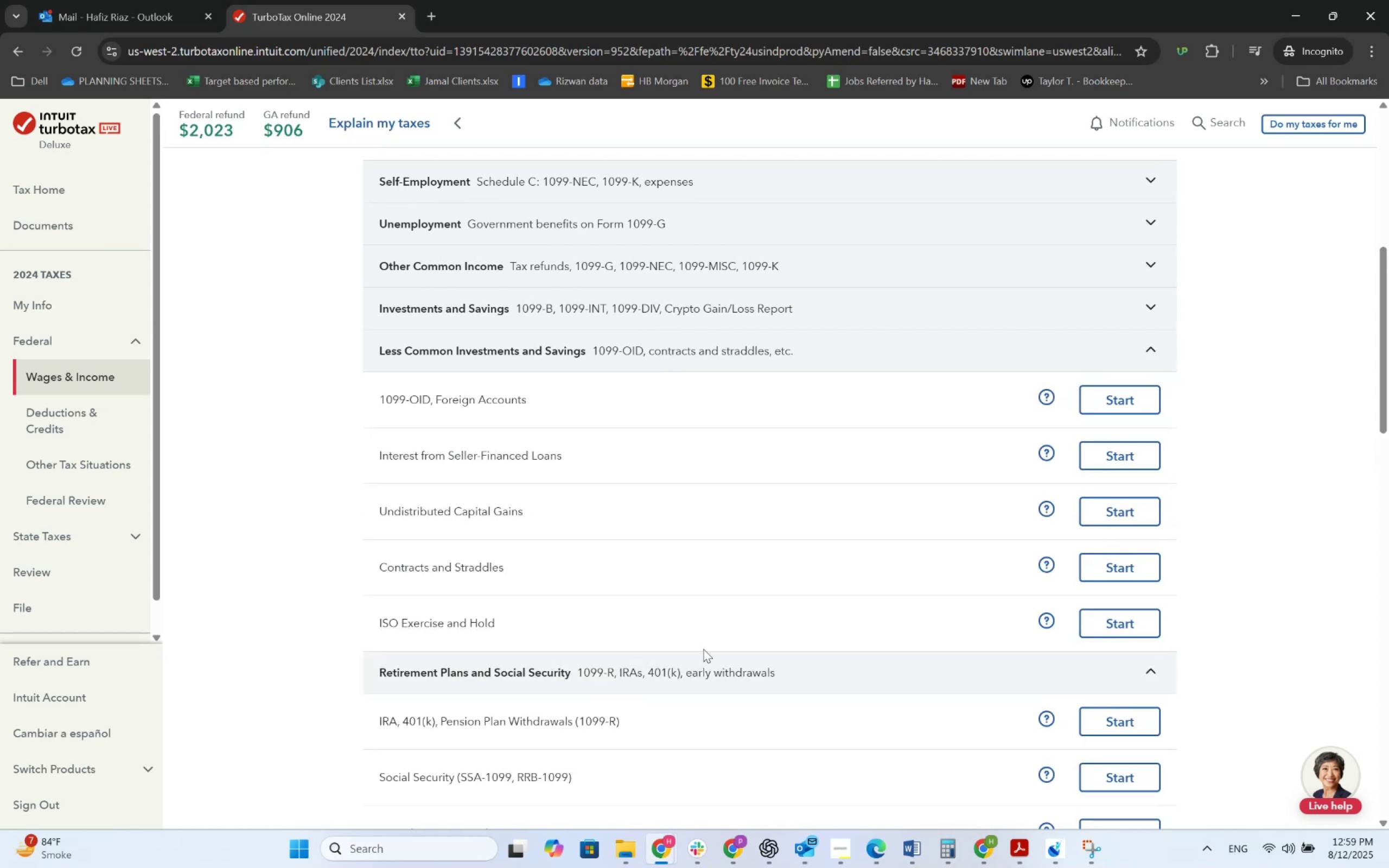 
left_click([762, 853])
 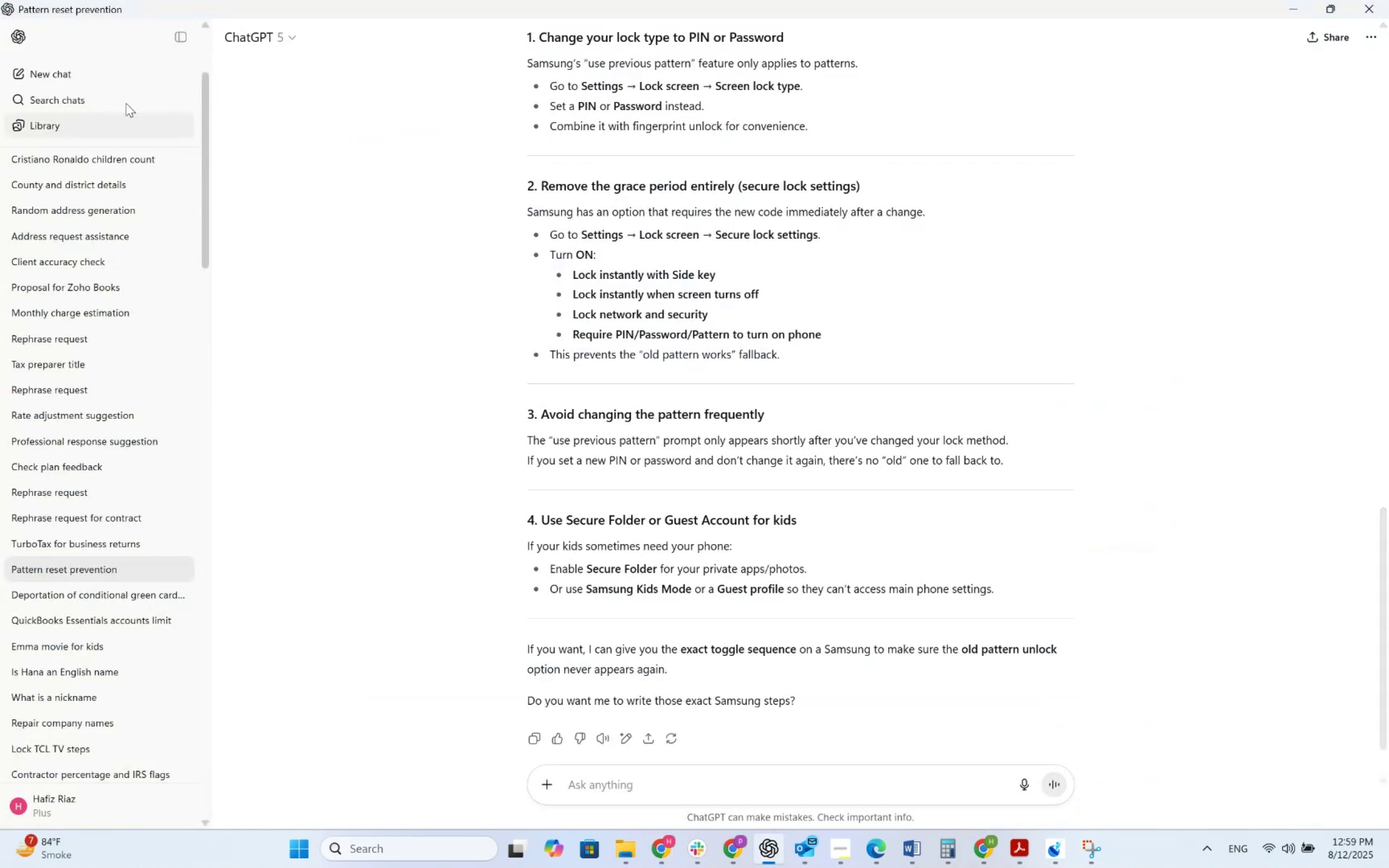 
left_click([97, 74])
 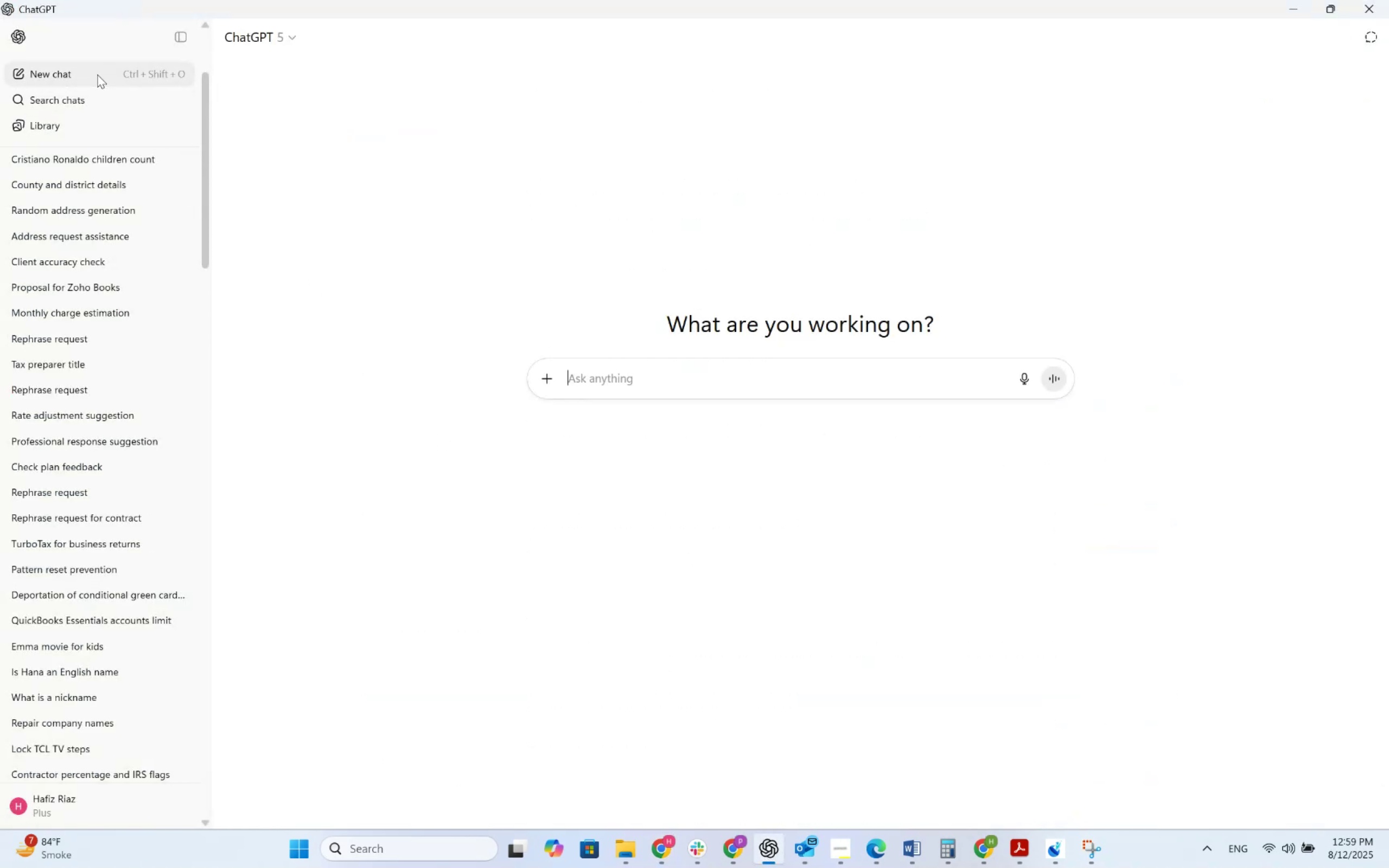 
type(Wher )
key(Backspace)
type(e to )
key(Backspace)
key(Backspace)
key(Backspace)
type(do i find 1095-A firm)
key(Backspace)
key(Backspace)
key(Backspace)
type(orm i Tu)
key(Backspace)
key(Backspace)
key(Backspace)
type(n turn)
key(Backspace)
type(bo tax?)
 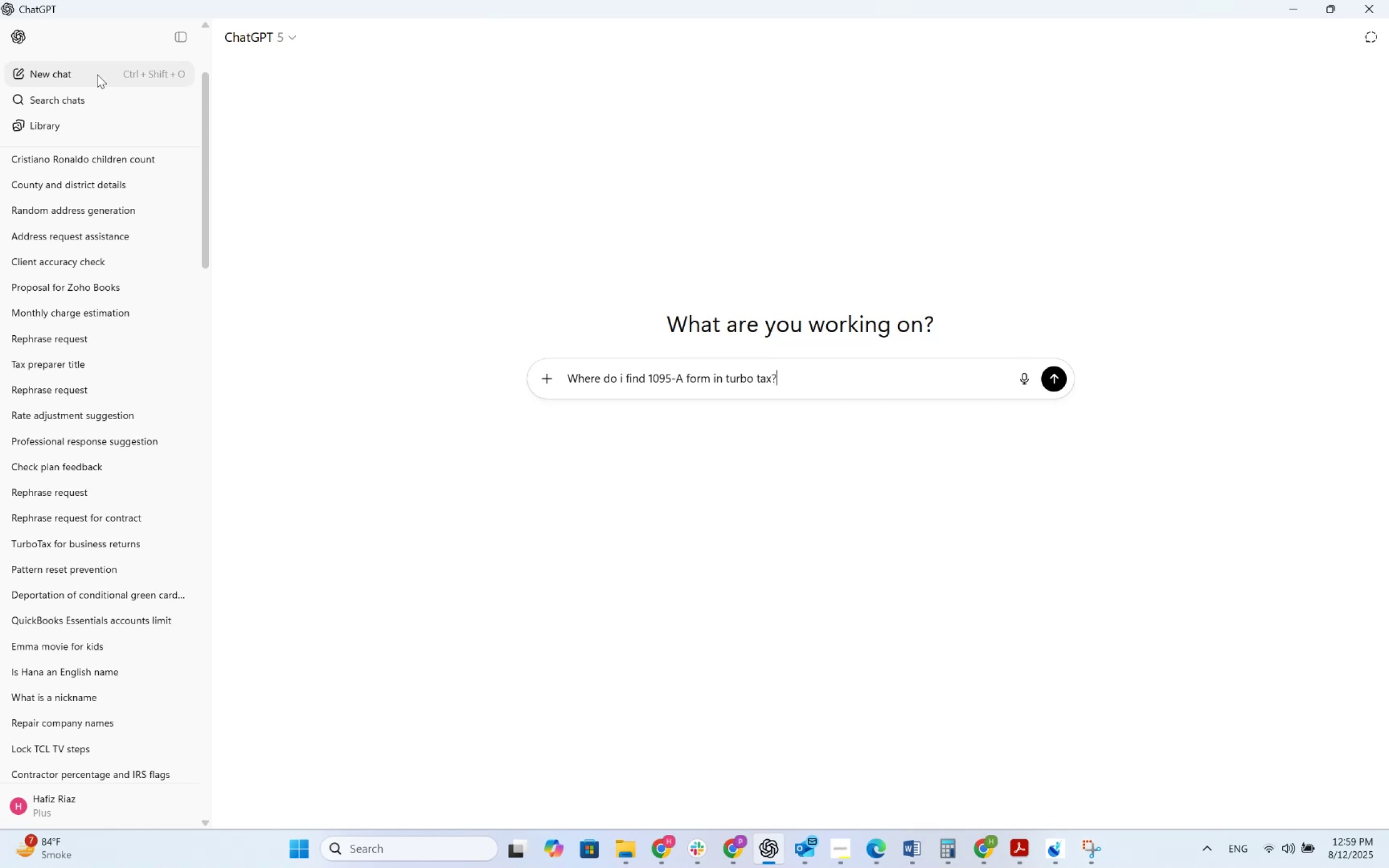 
key(Enter)
 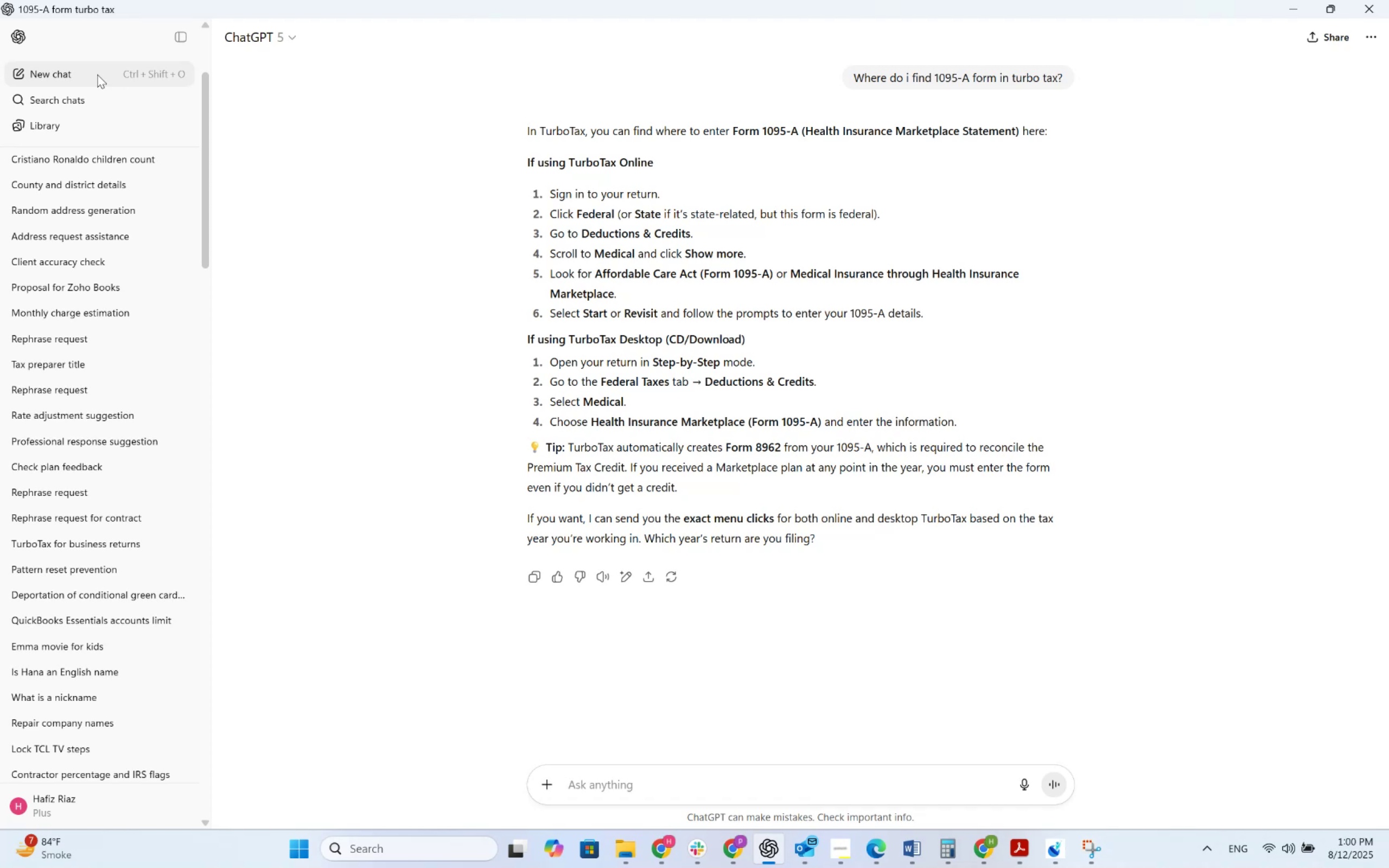 
wait(71.84)
 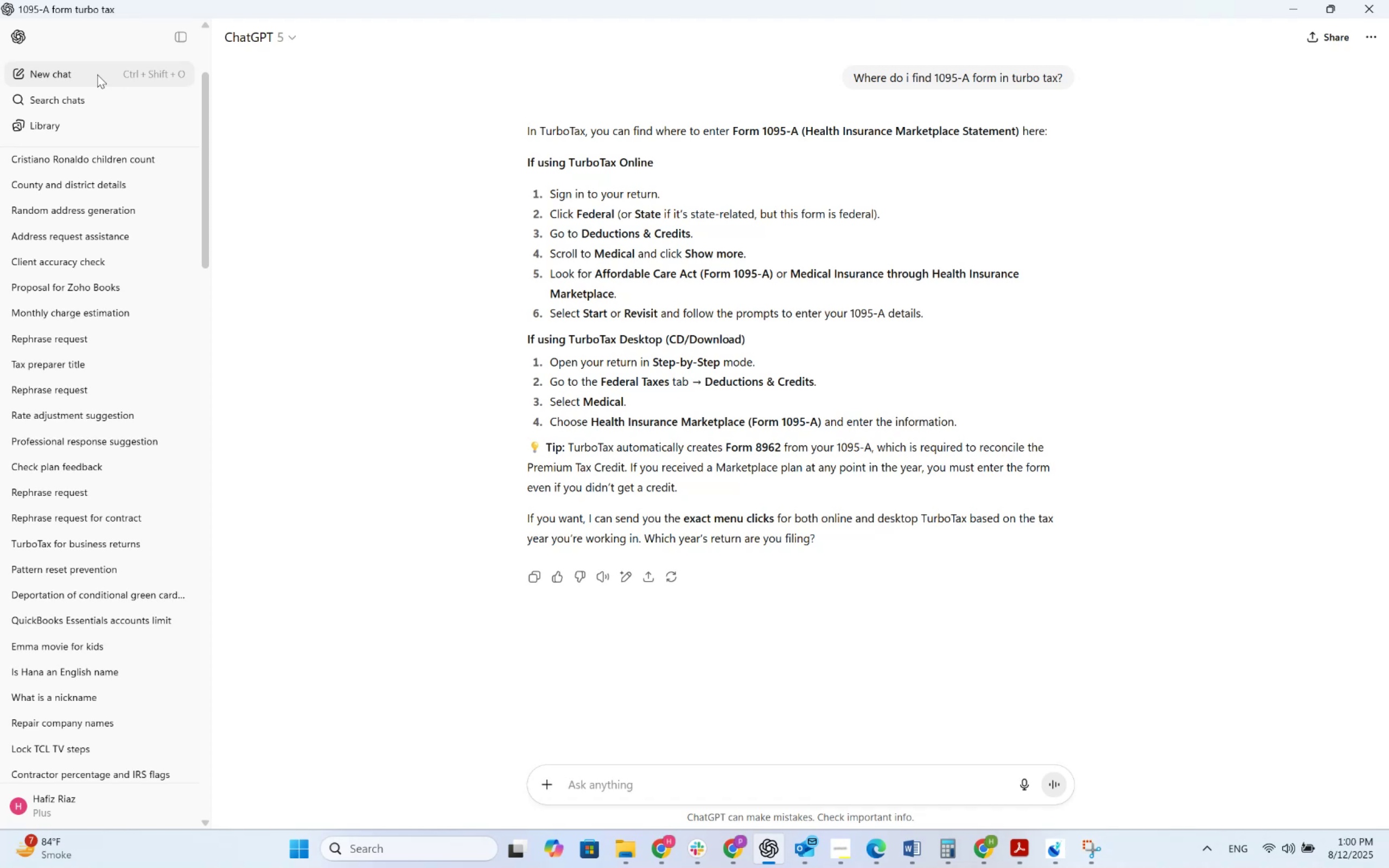 
left_click([673, 843])
 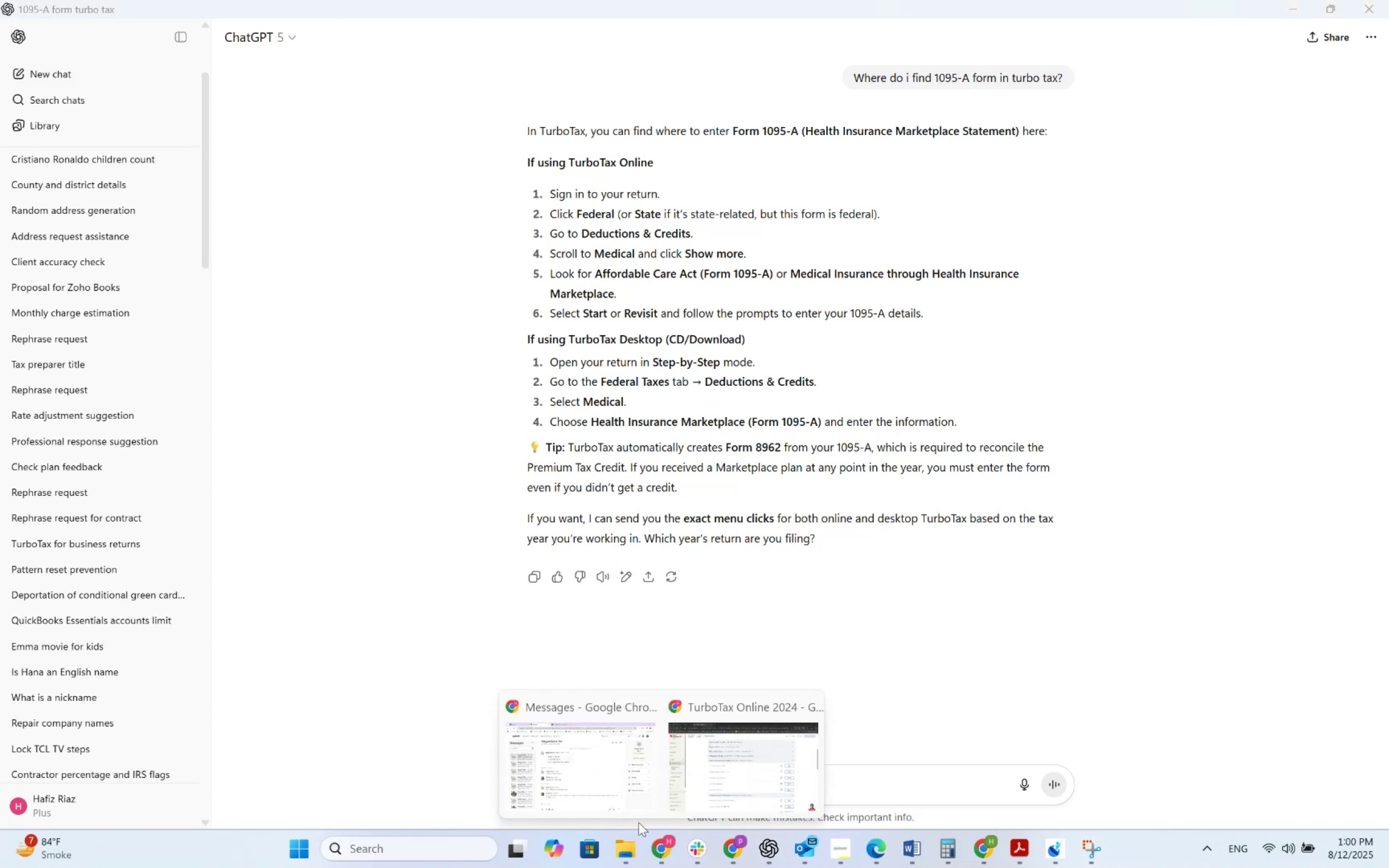 
left_click([596, 793])
 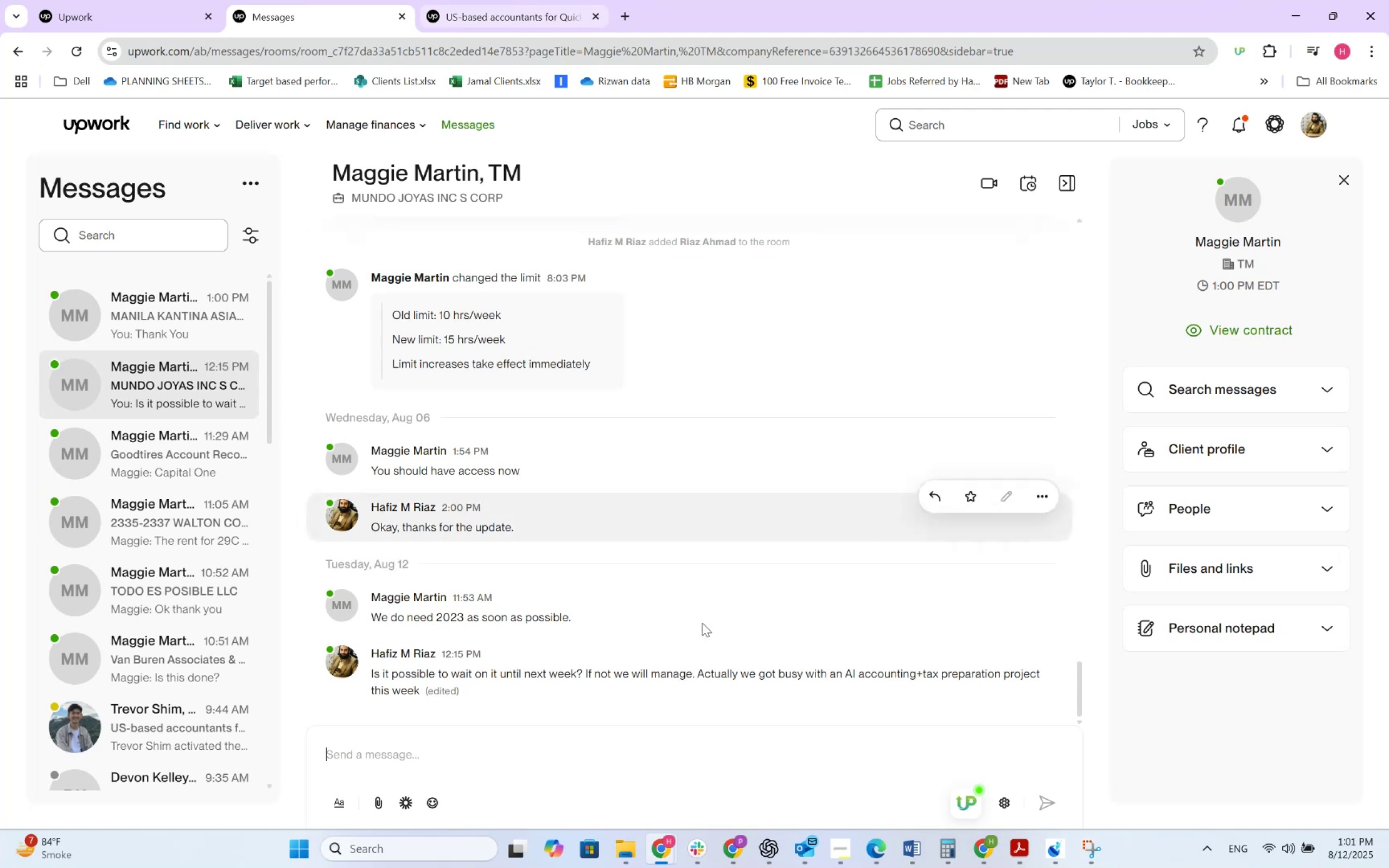 
left_click([671, 847])
 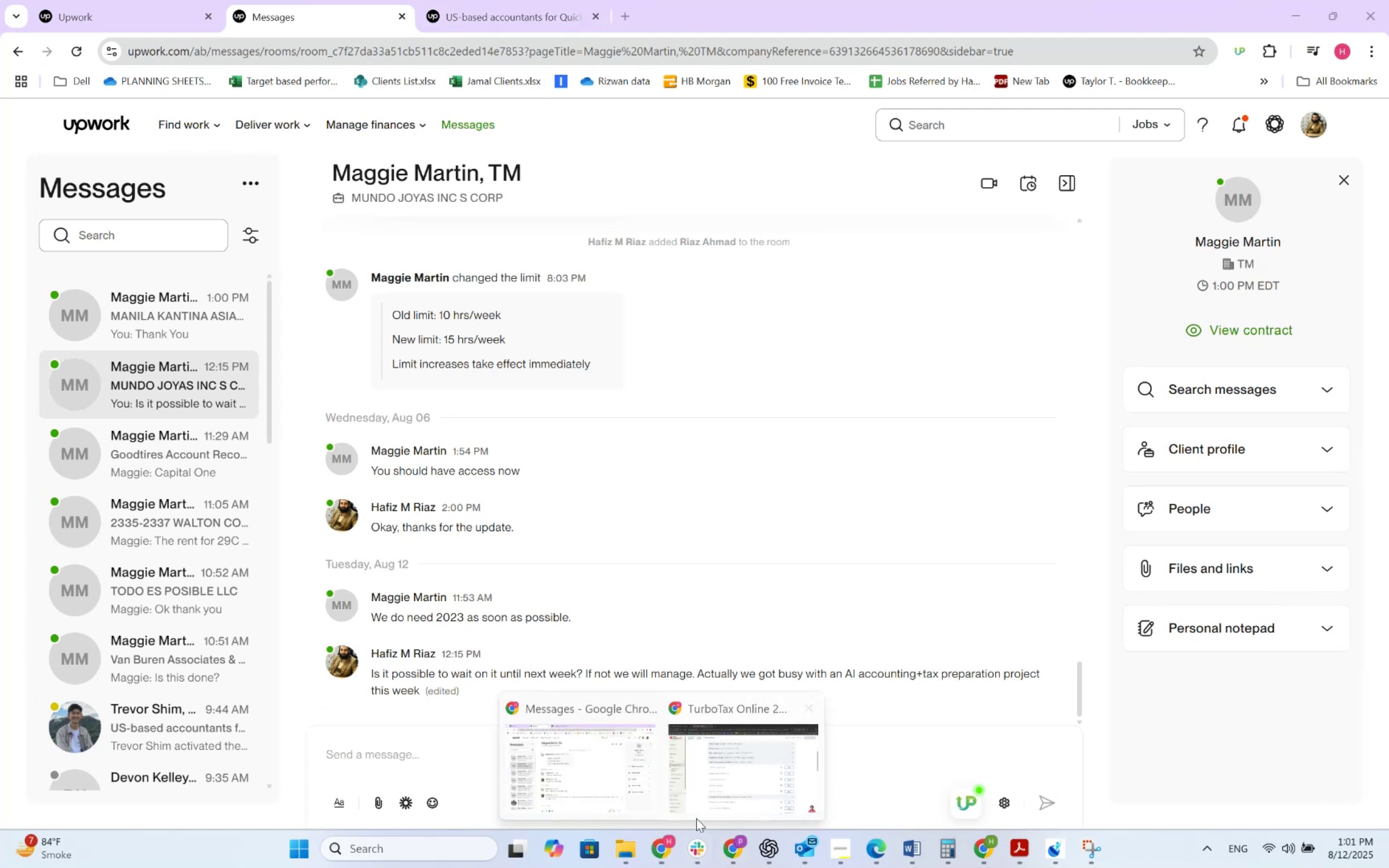 
double_click([743, 774])
 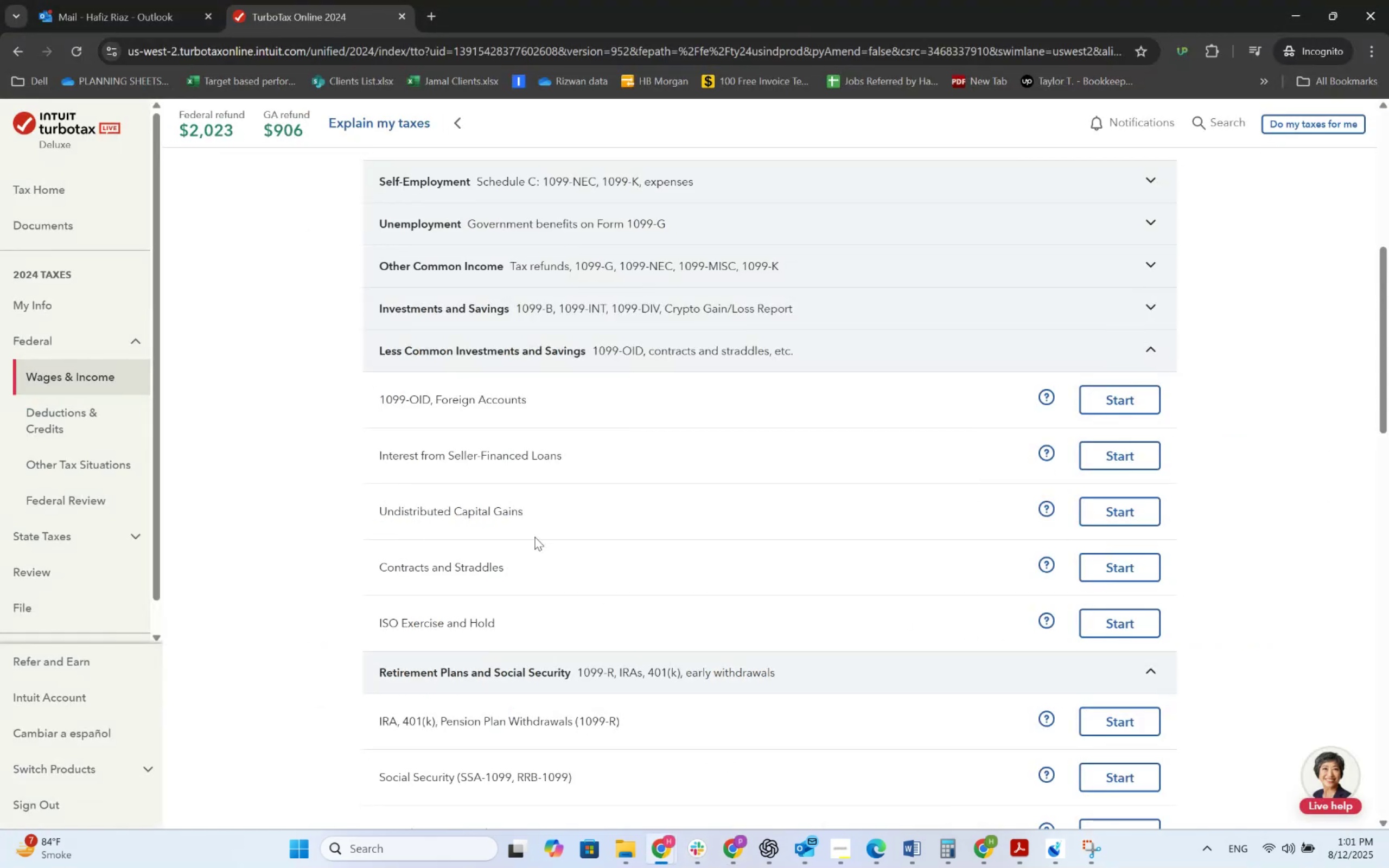 
key(Alt+AltLeft)
 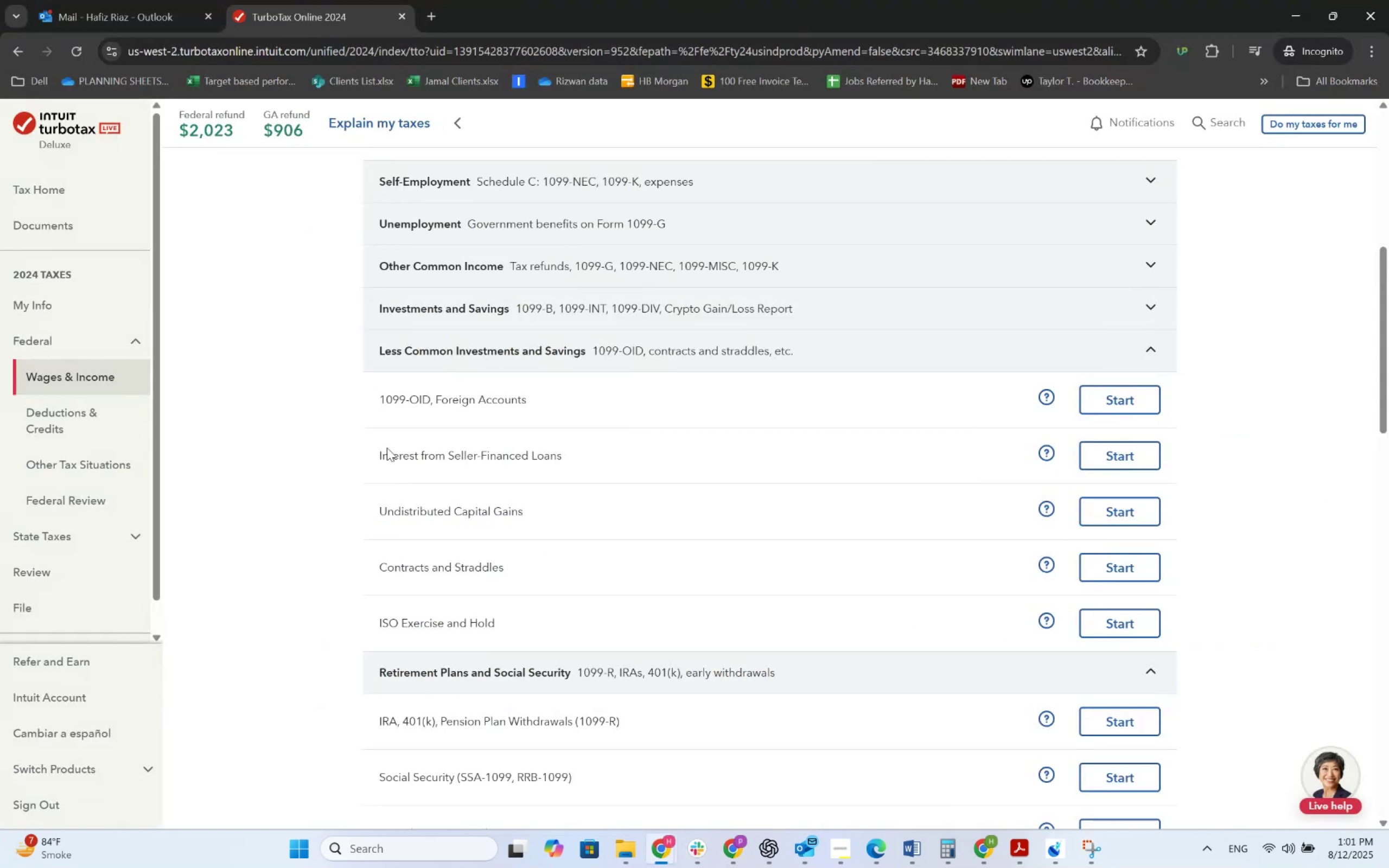 
key(Alt+Tab)
 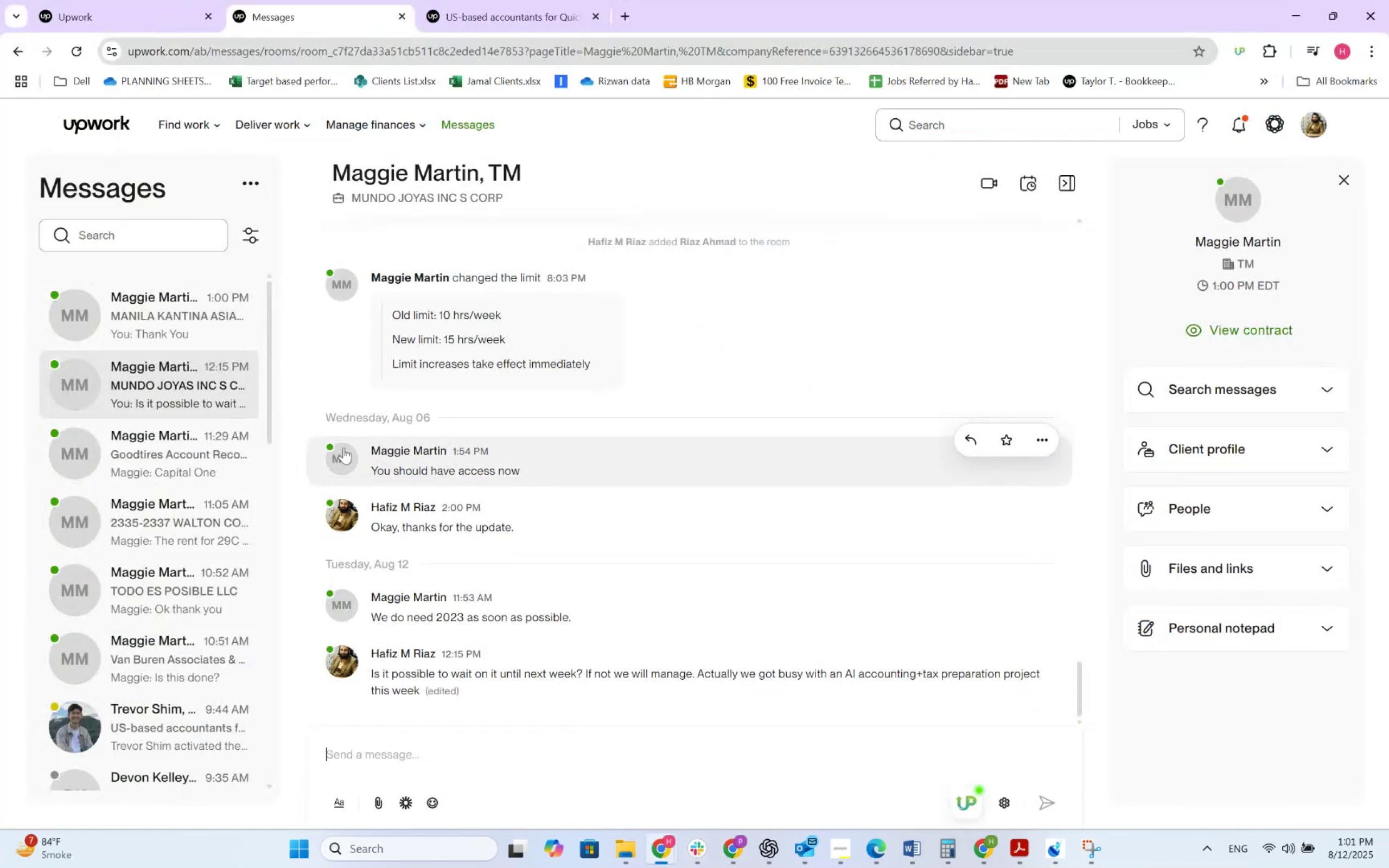 
key(Alt+AltLeft)
 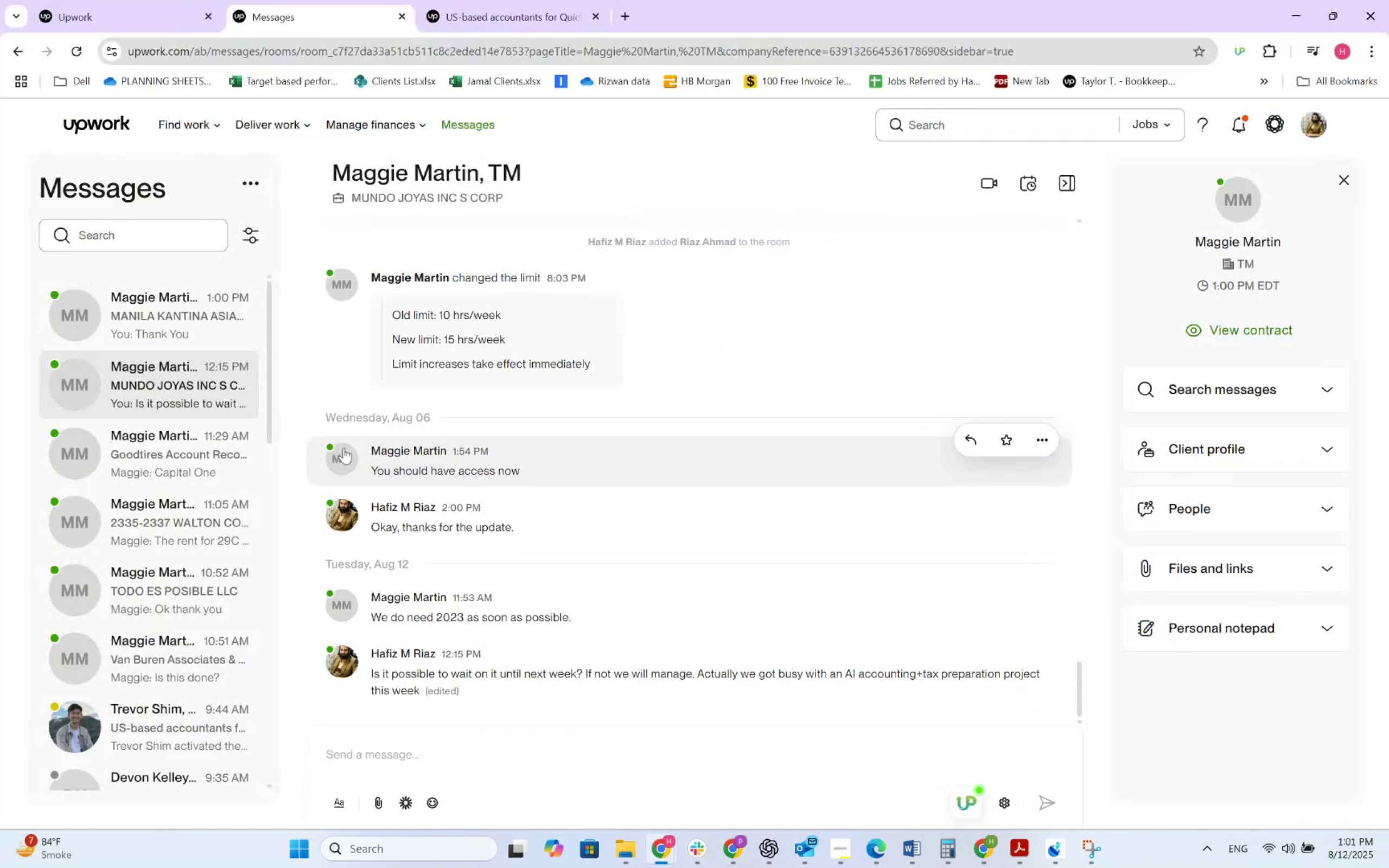 
key(Alt+Tab)
 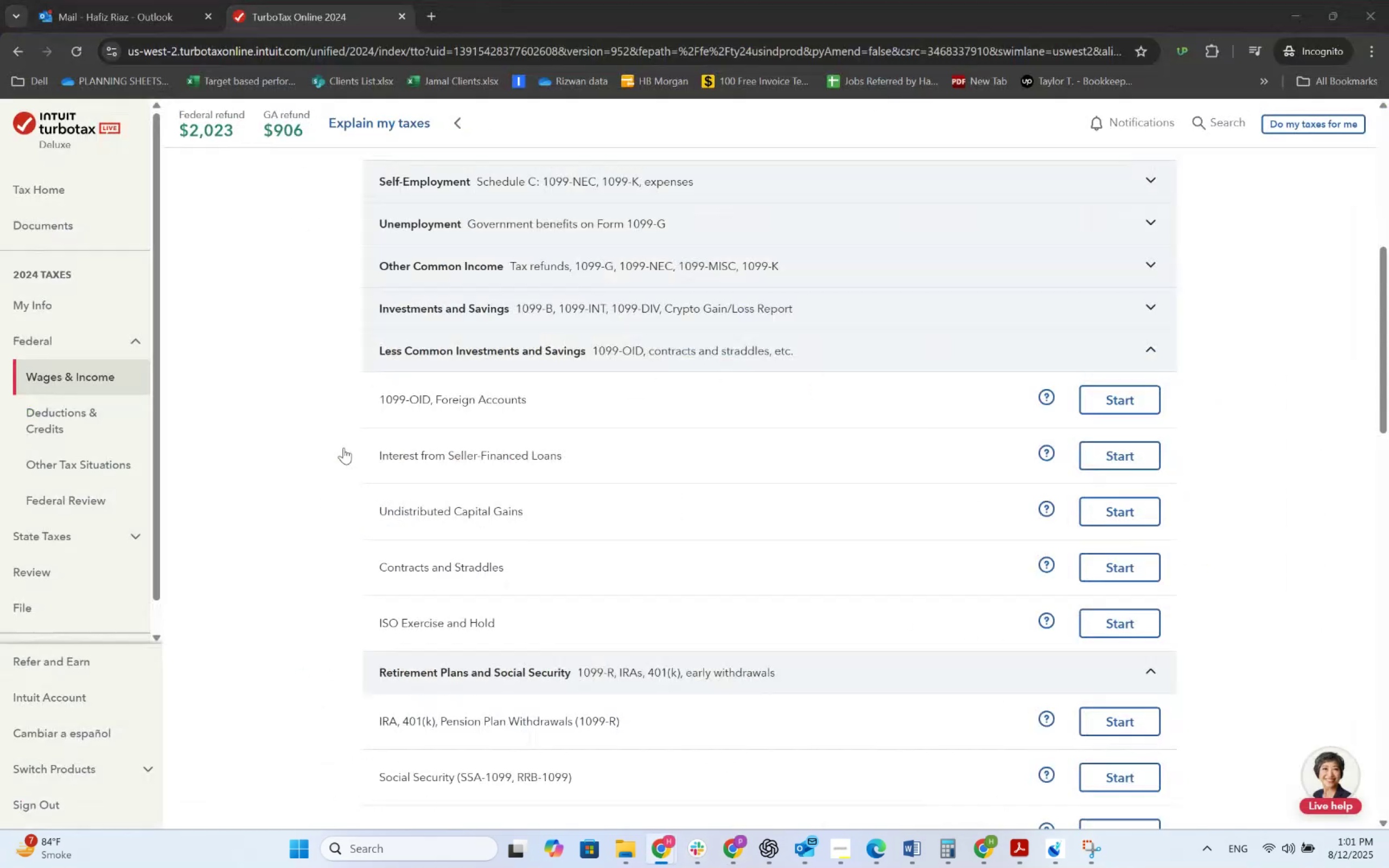 
key(Alt+Tab)
 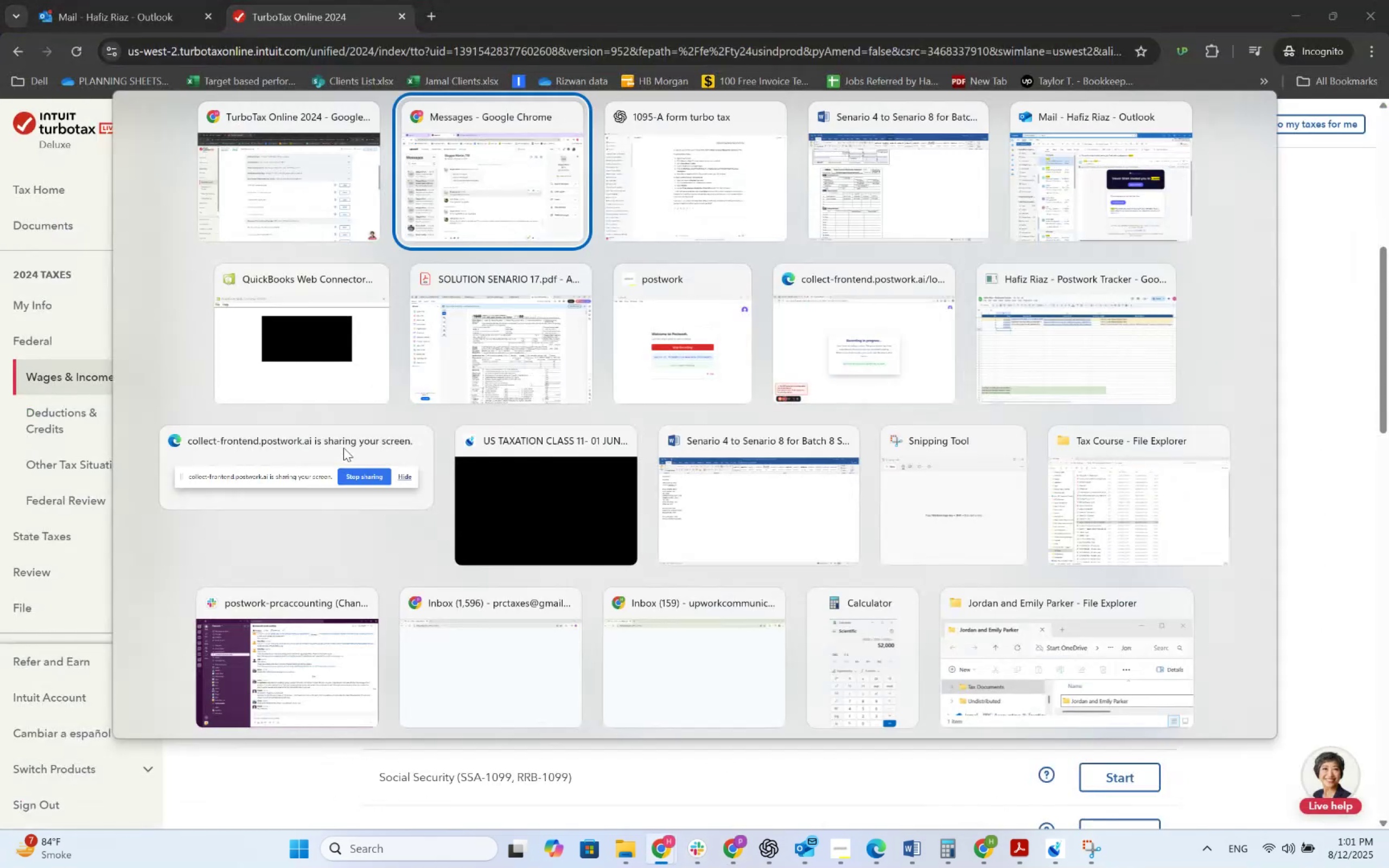 
key(Alt+Tab)
 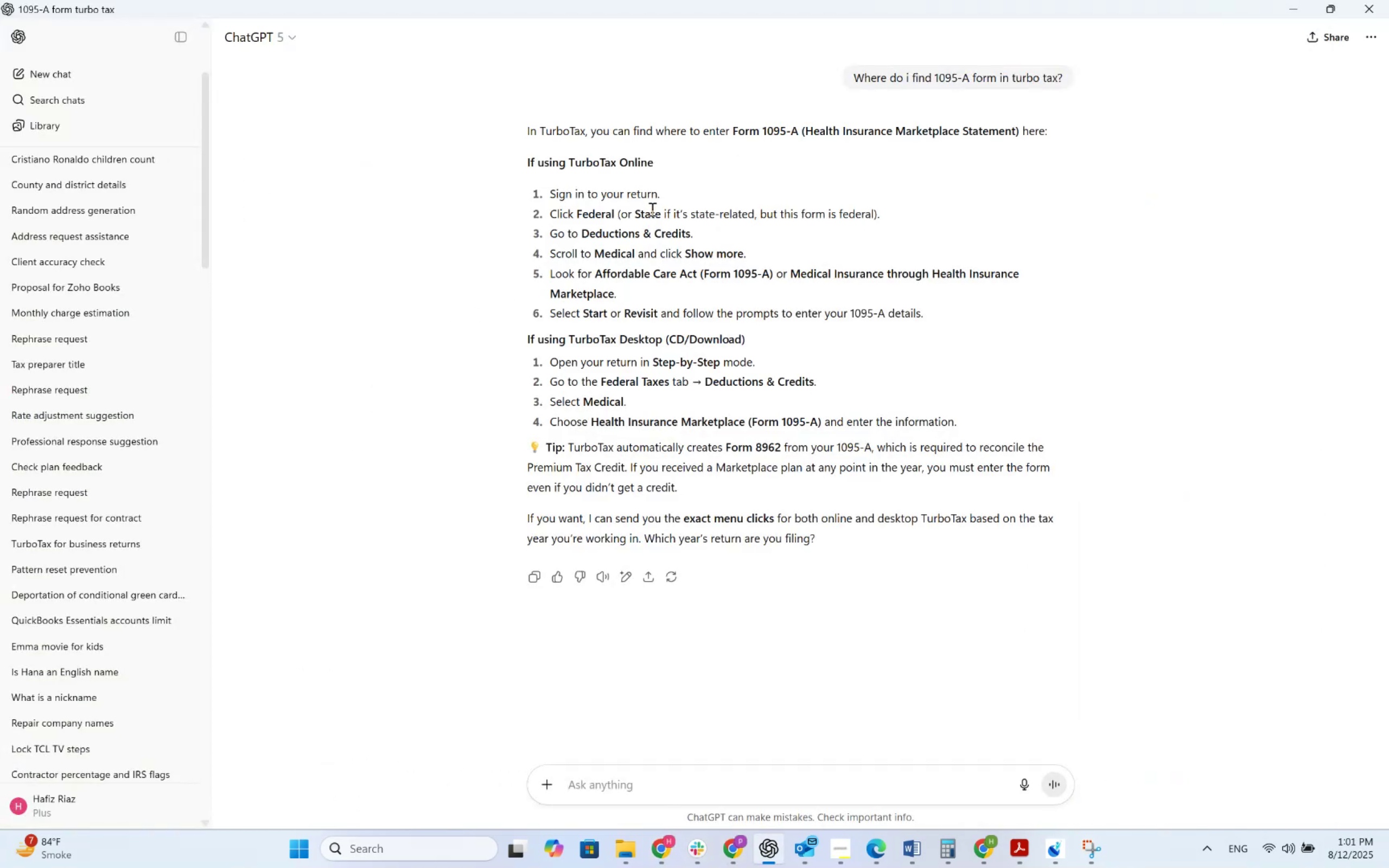 
key(Alt+AltLeft)
 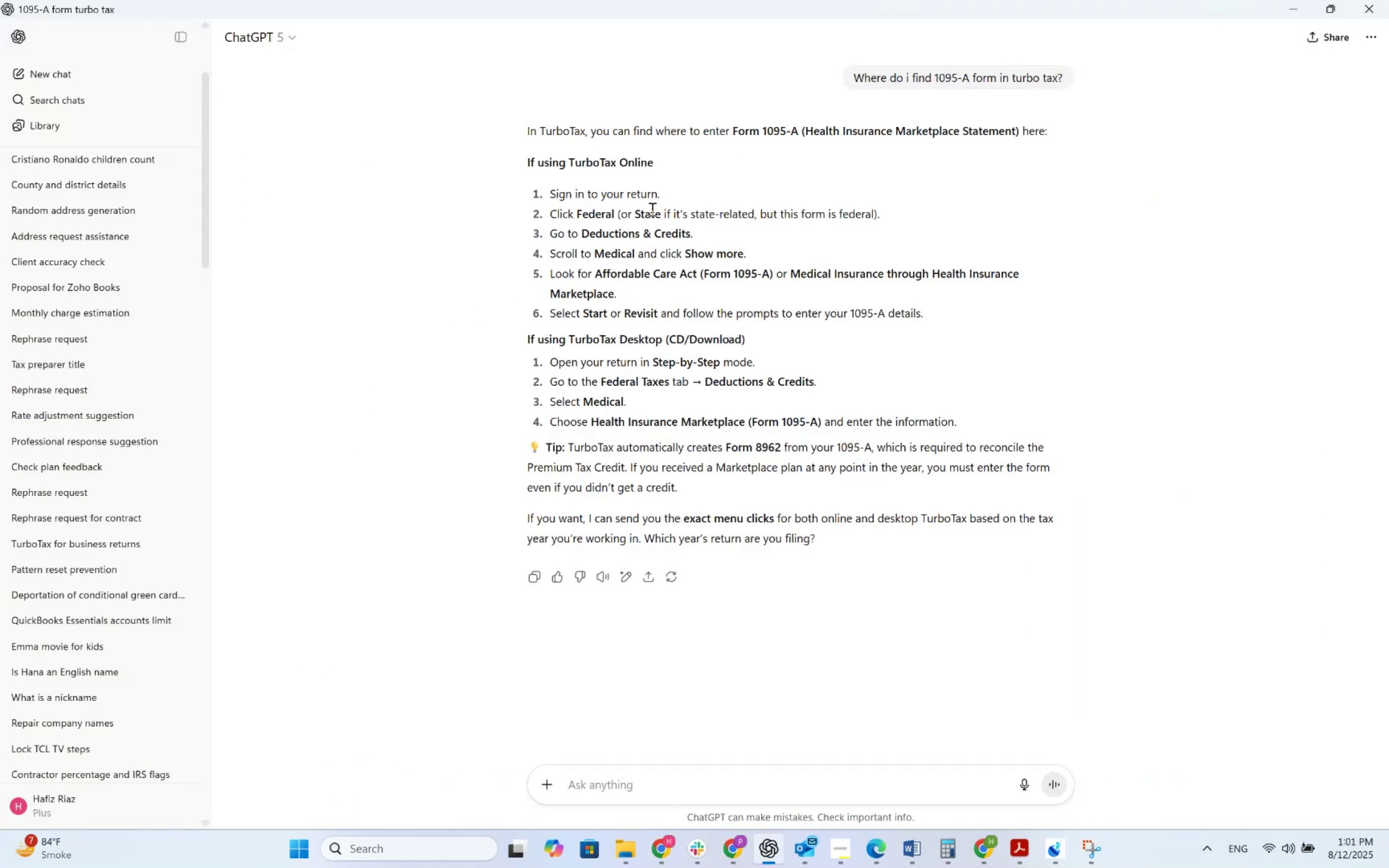 
key(Alt+Tab)
 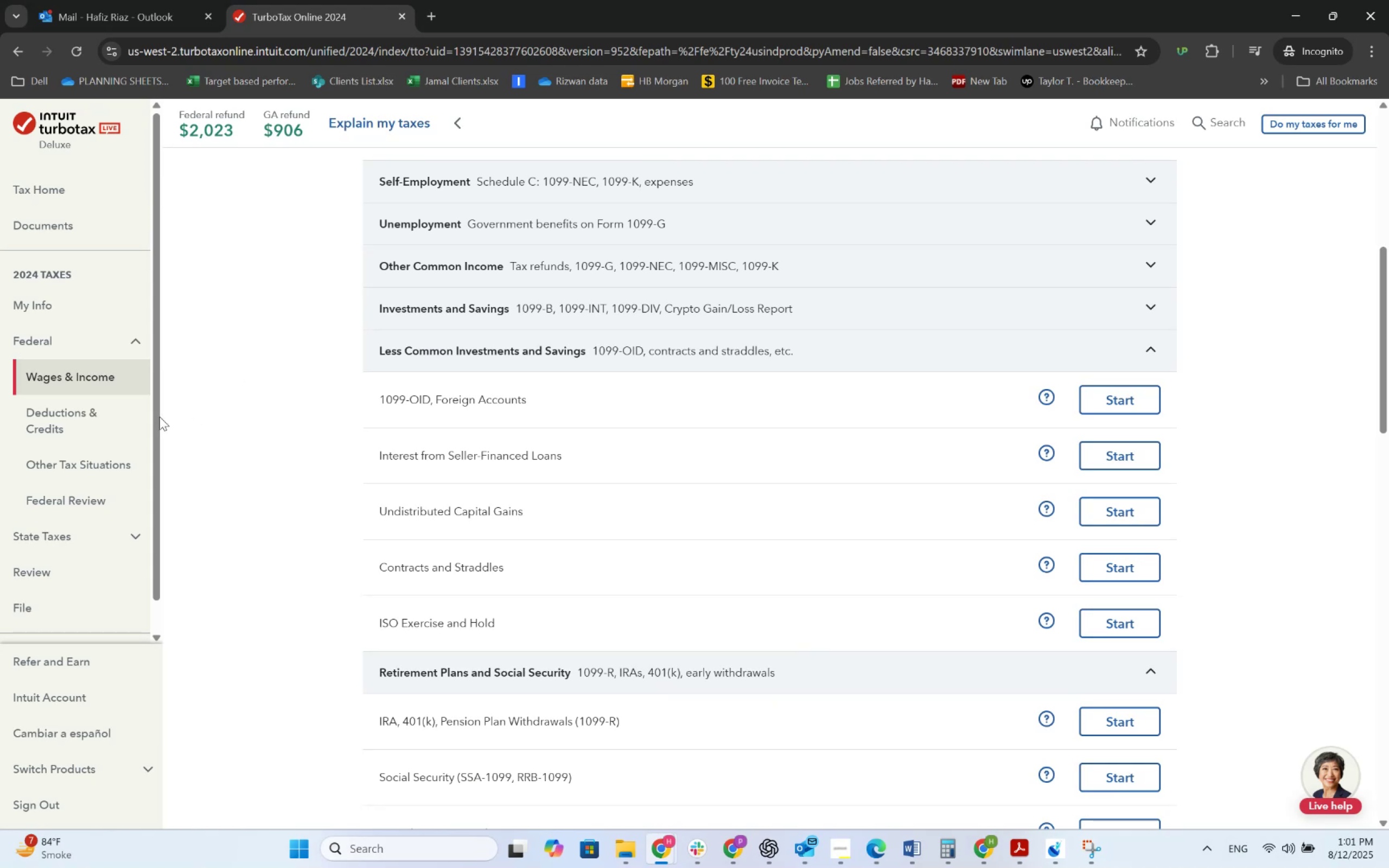 
left_click([110, 422])
 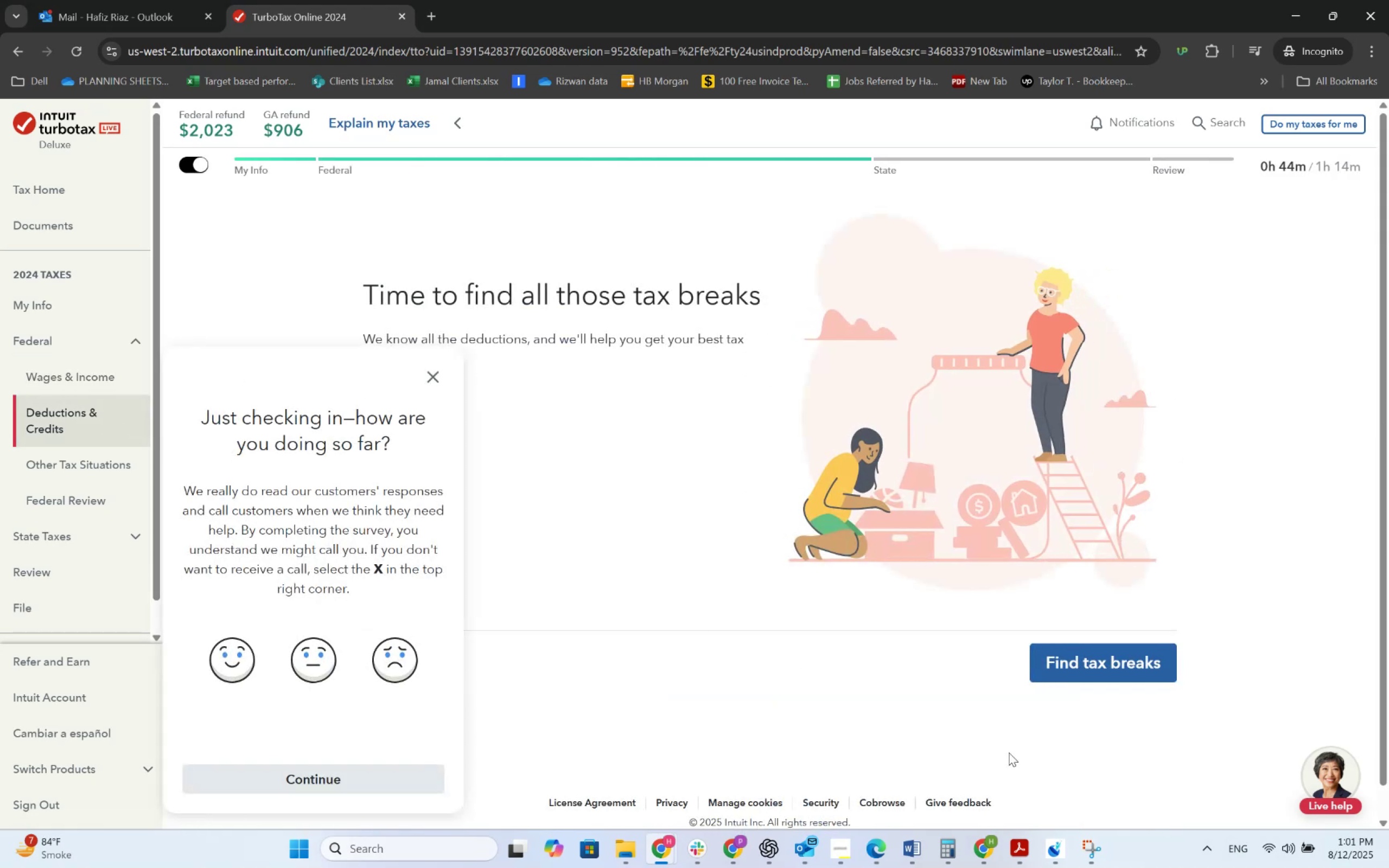 
left_click([425, 375])
 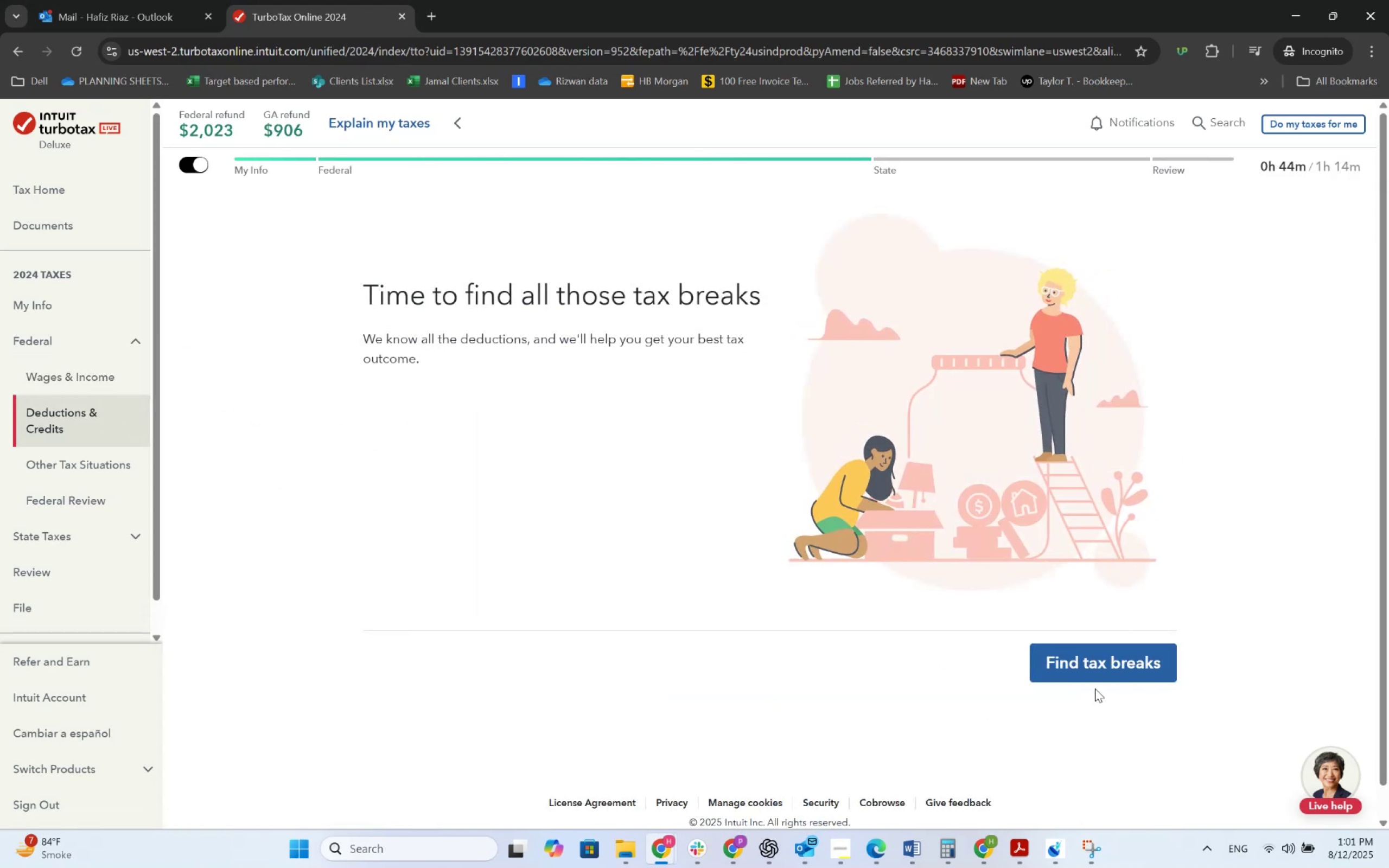 
left_click([1094, 676])
 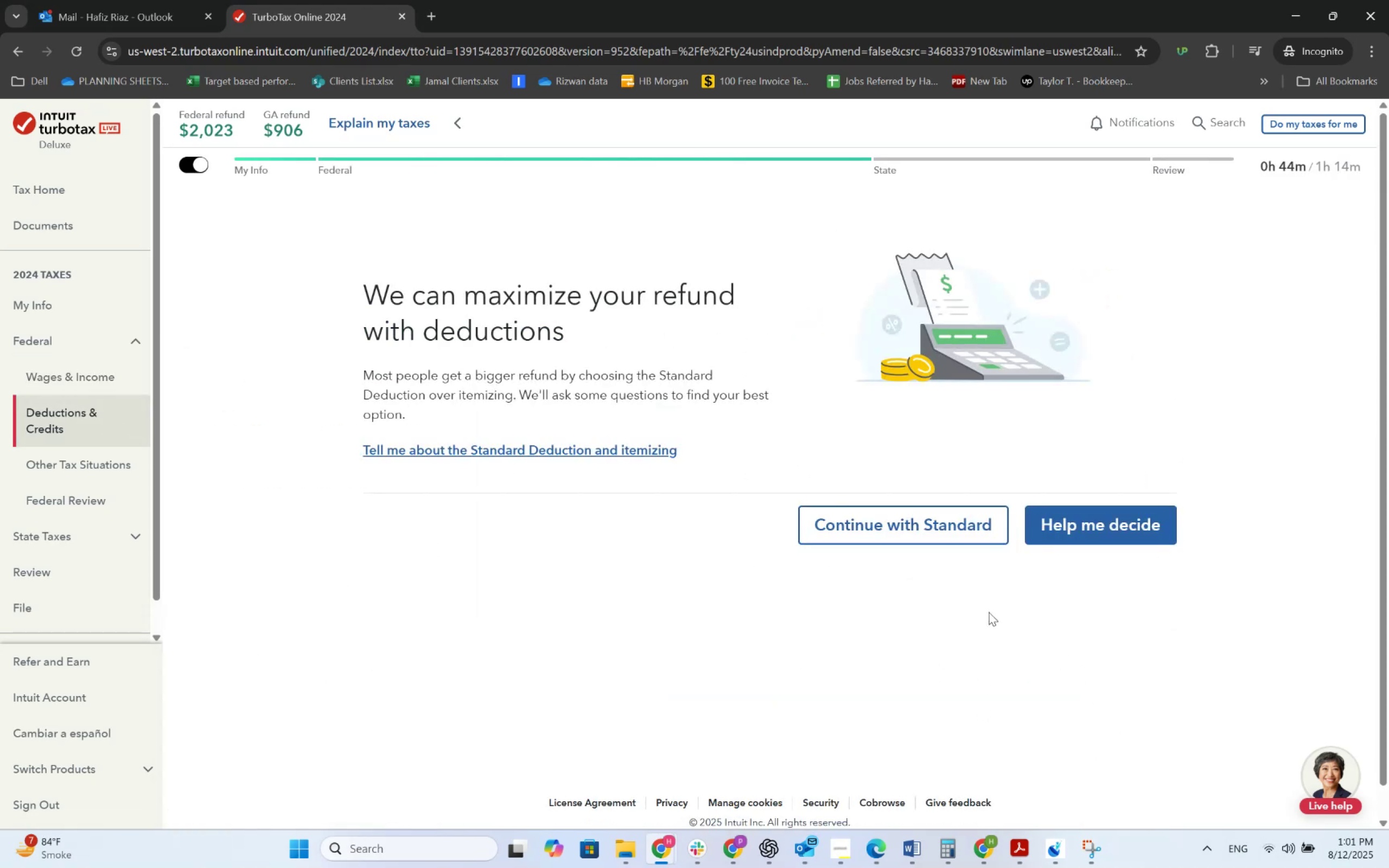 
double_click([950, 531])
 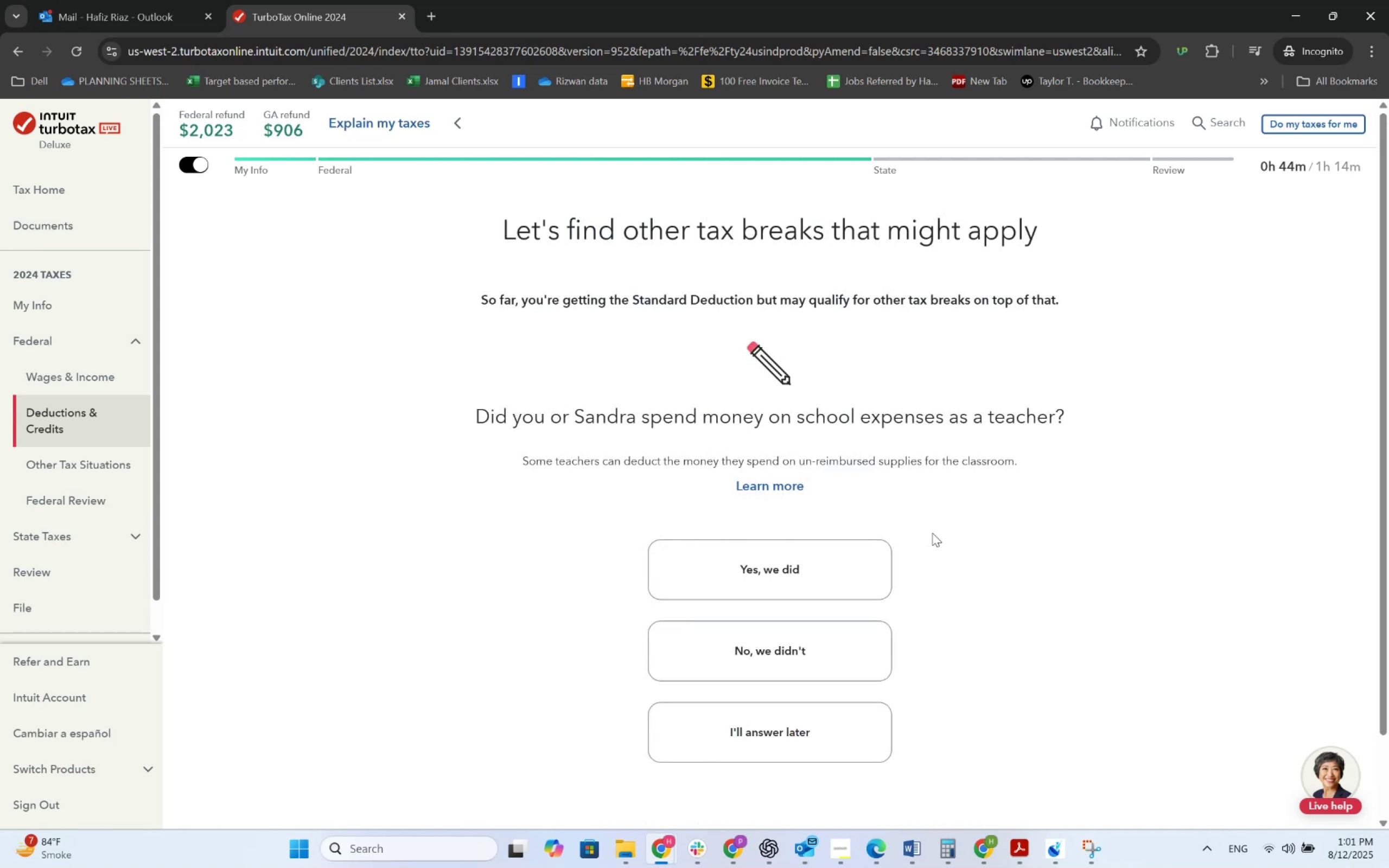 
left_click([779, 625])
 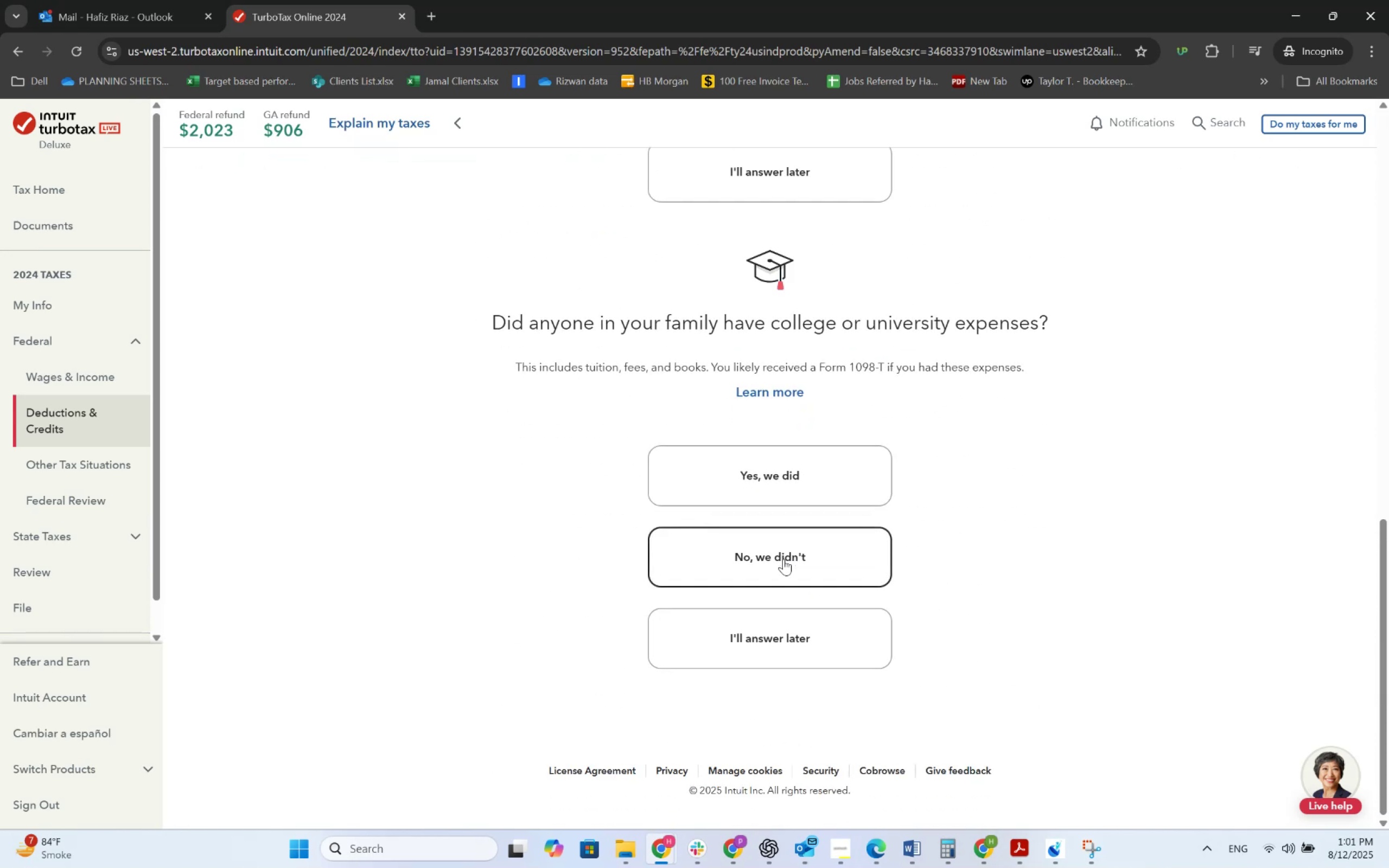 
key(Alt+AltLeft)
 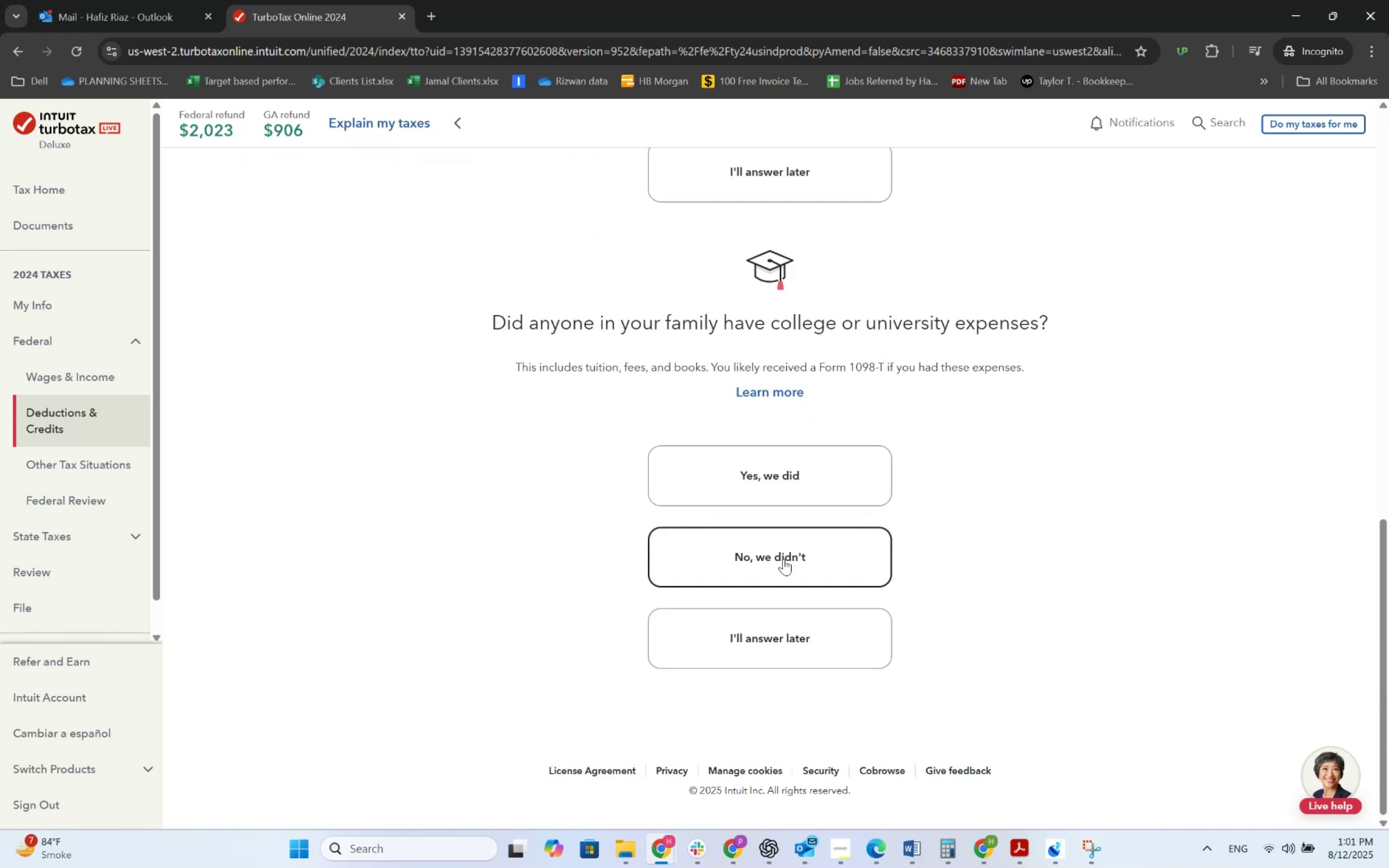 
key(Alt+Tab)
 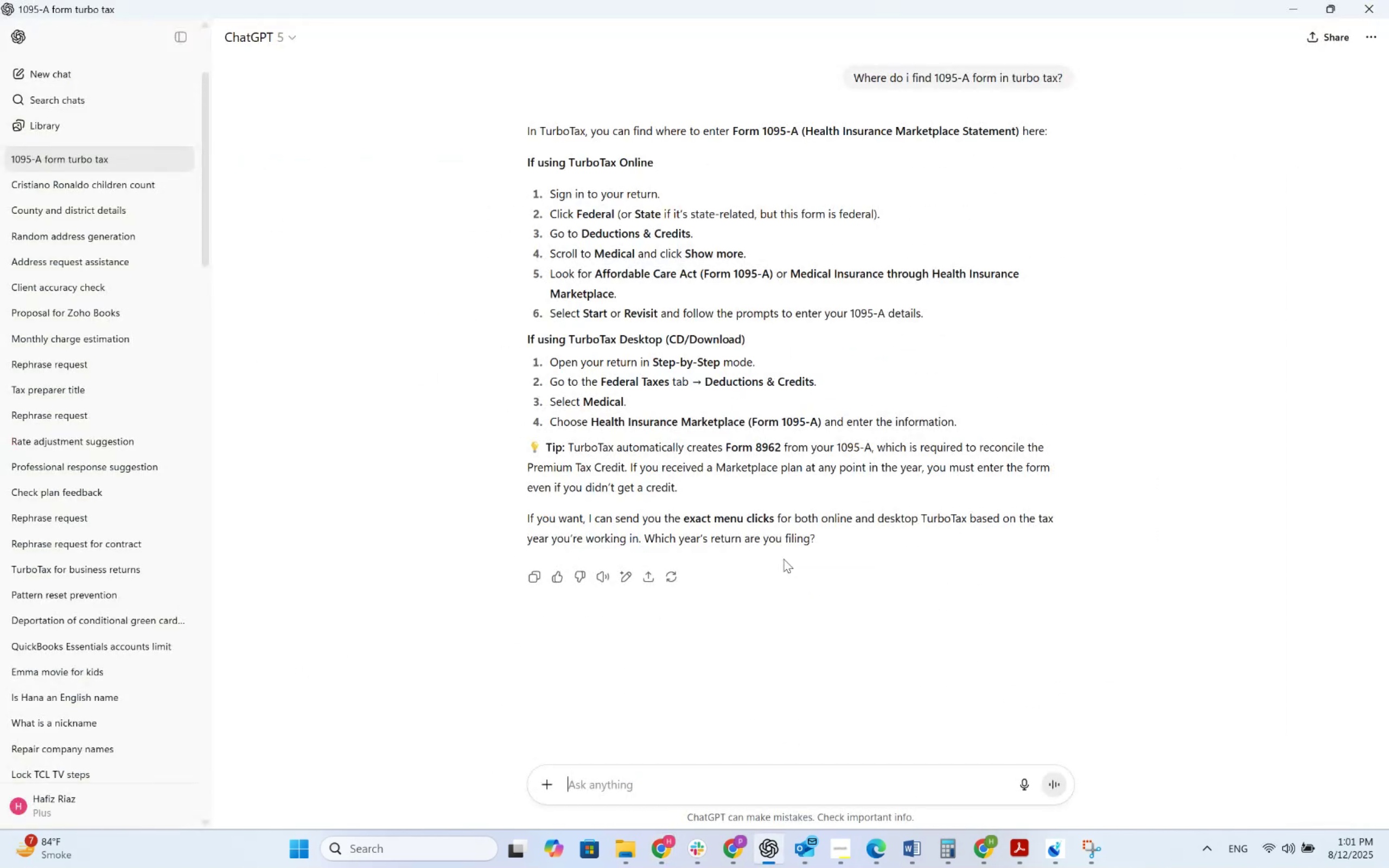 
key(Alt+AltLeft)
 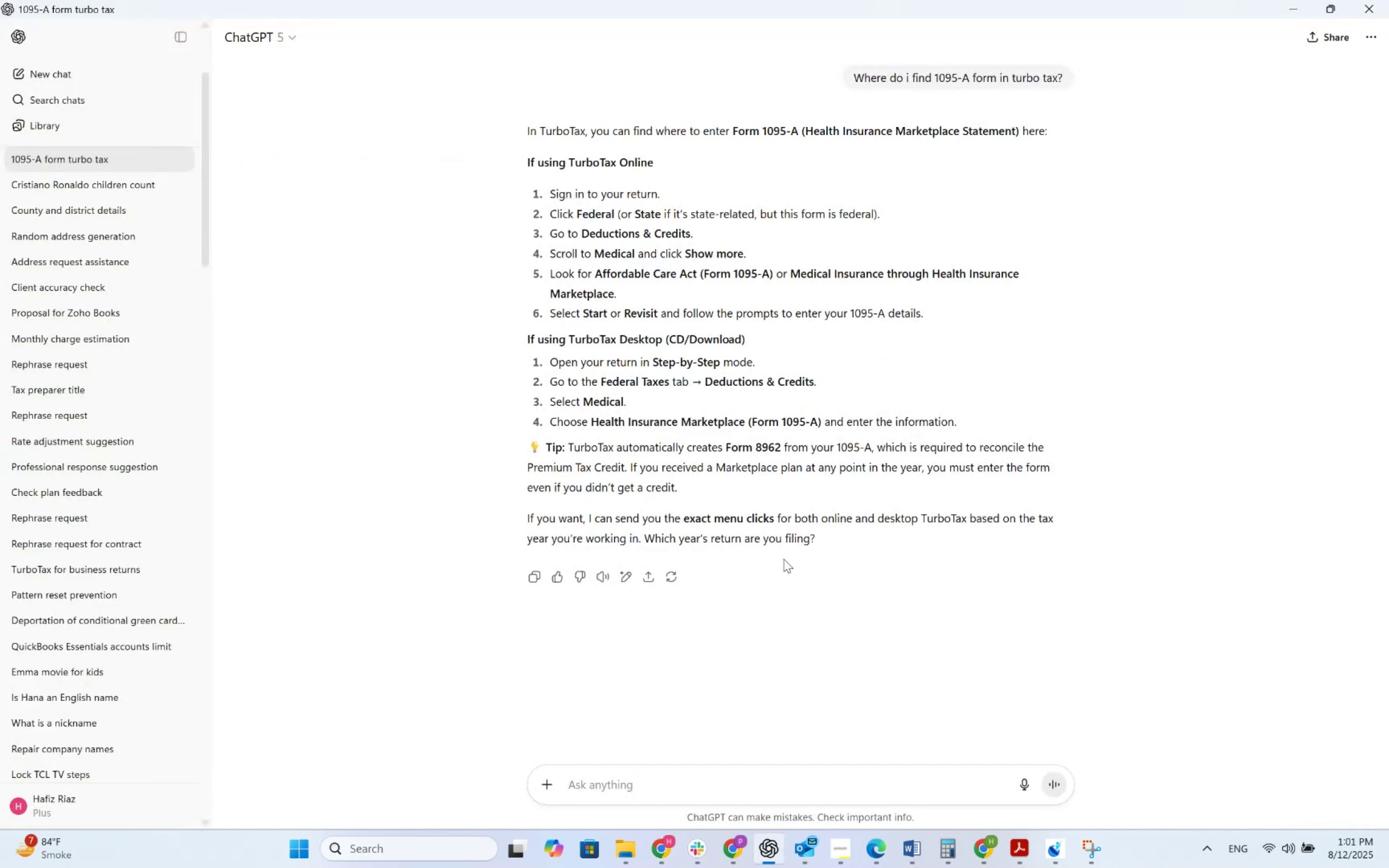 
key(Alt+Tab)
 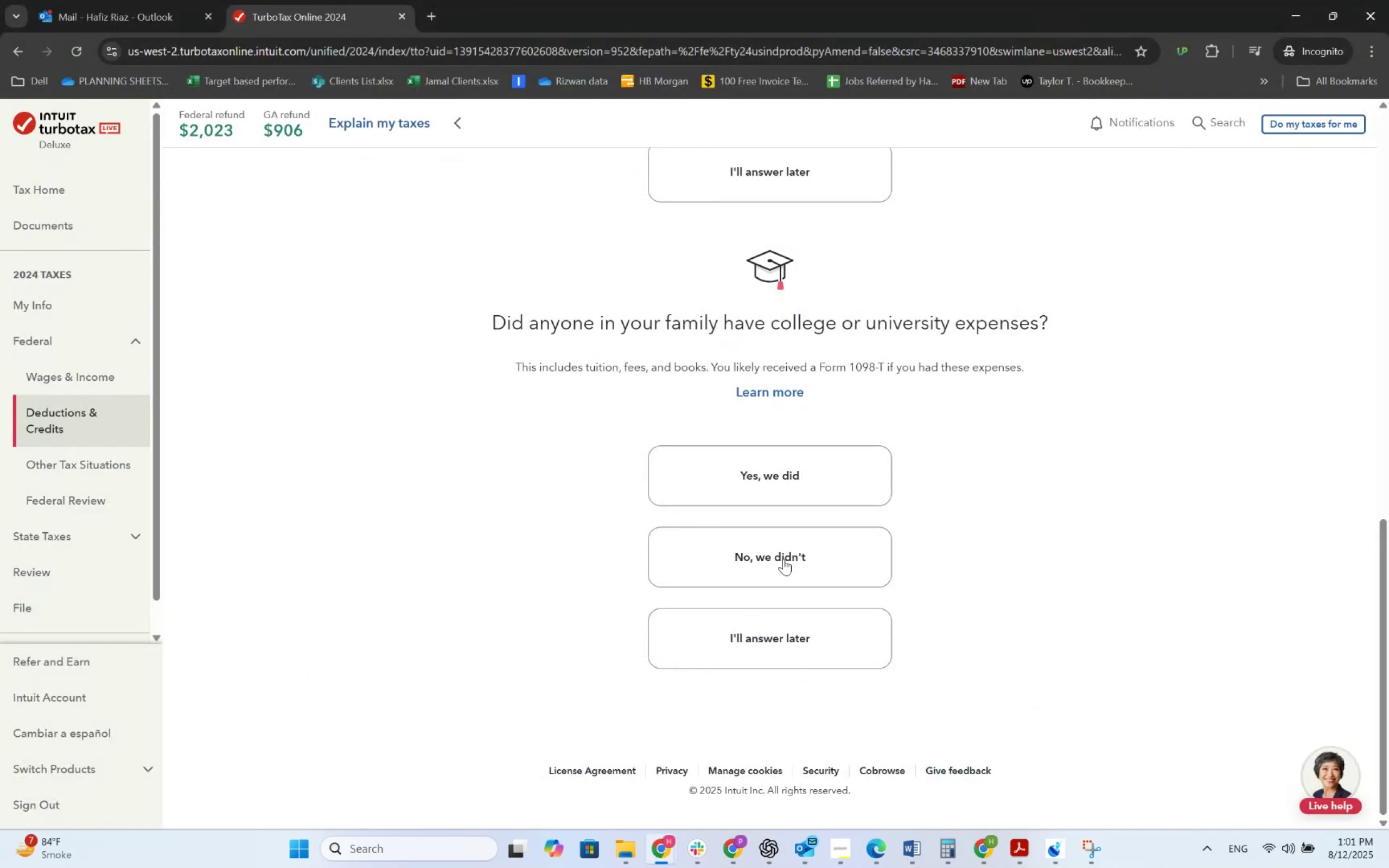 
left_click([783, 559])
 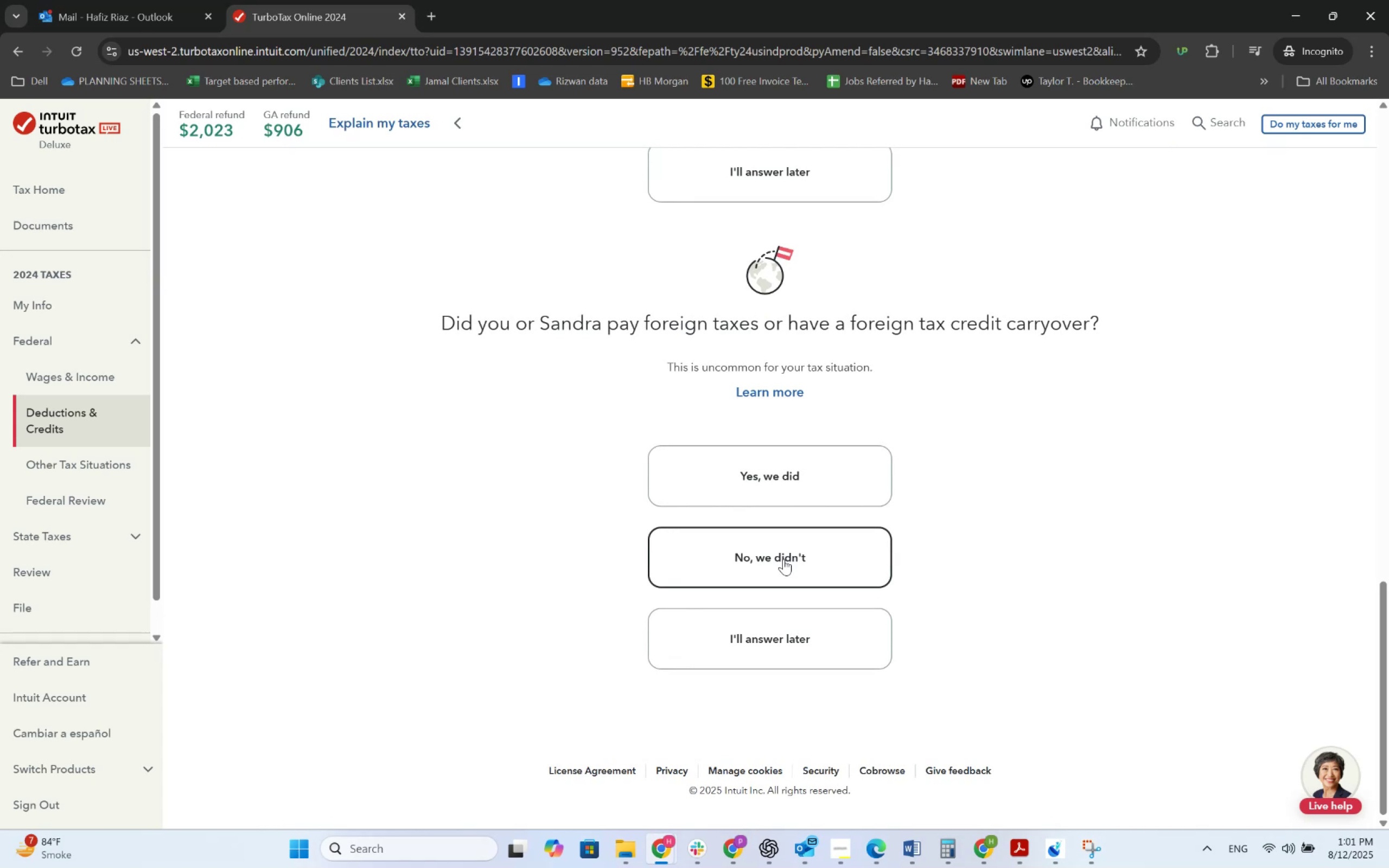 
left_click([783, 559])
 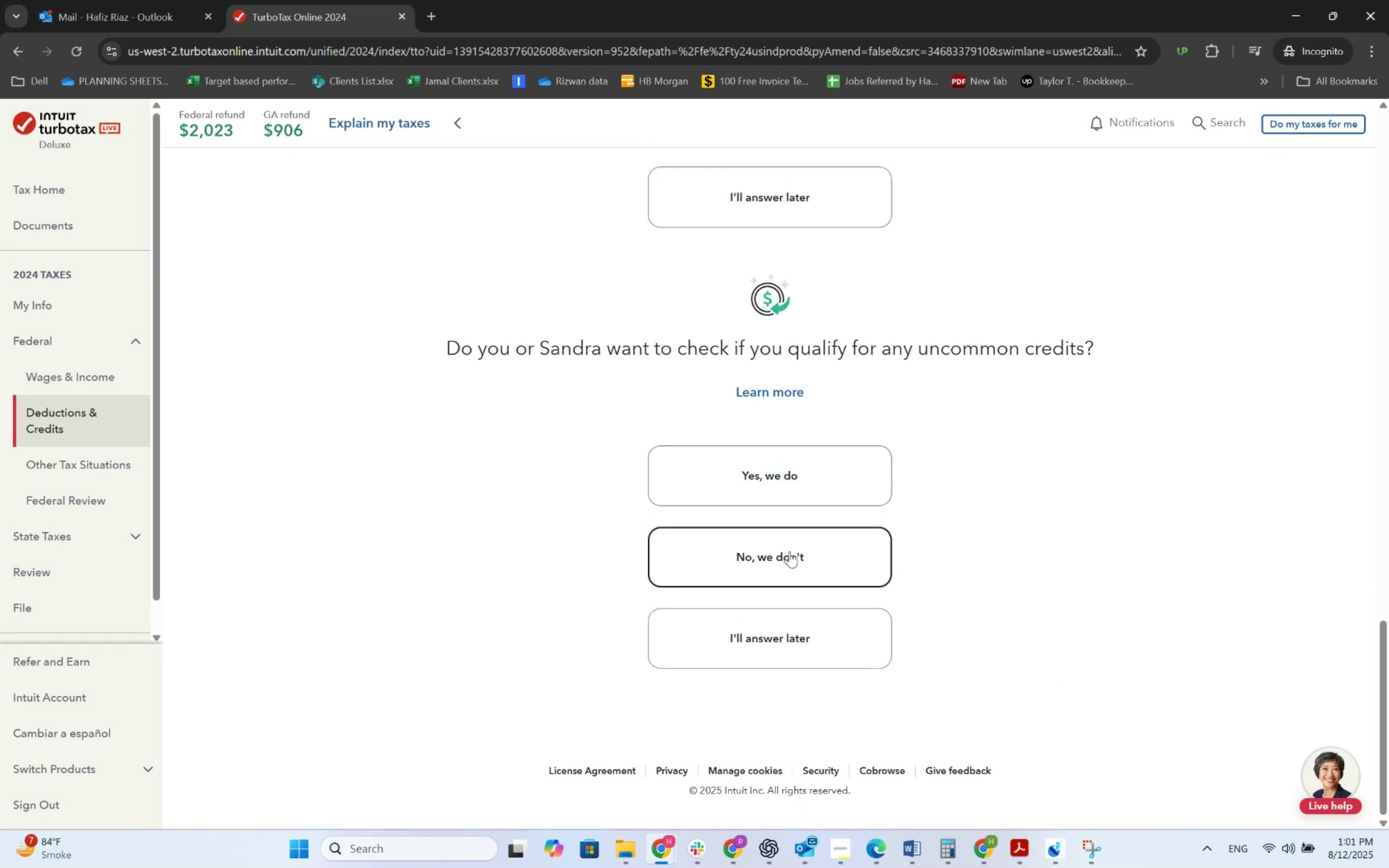 
wait(6.51)
 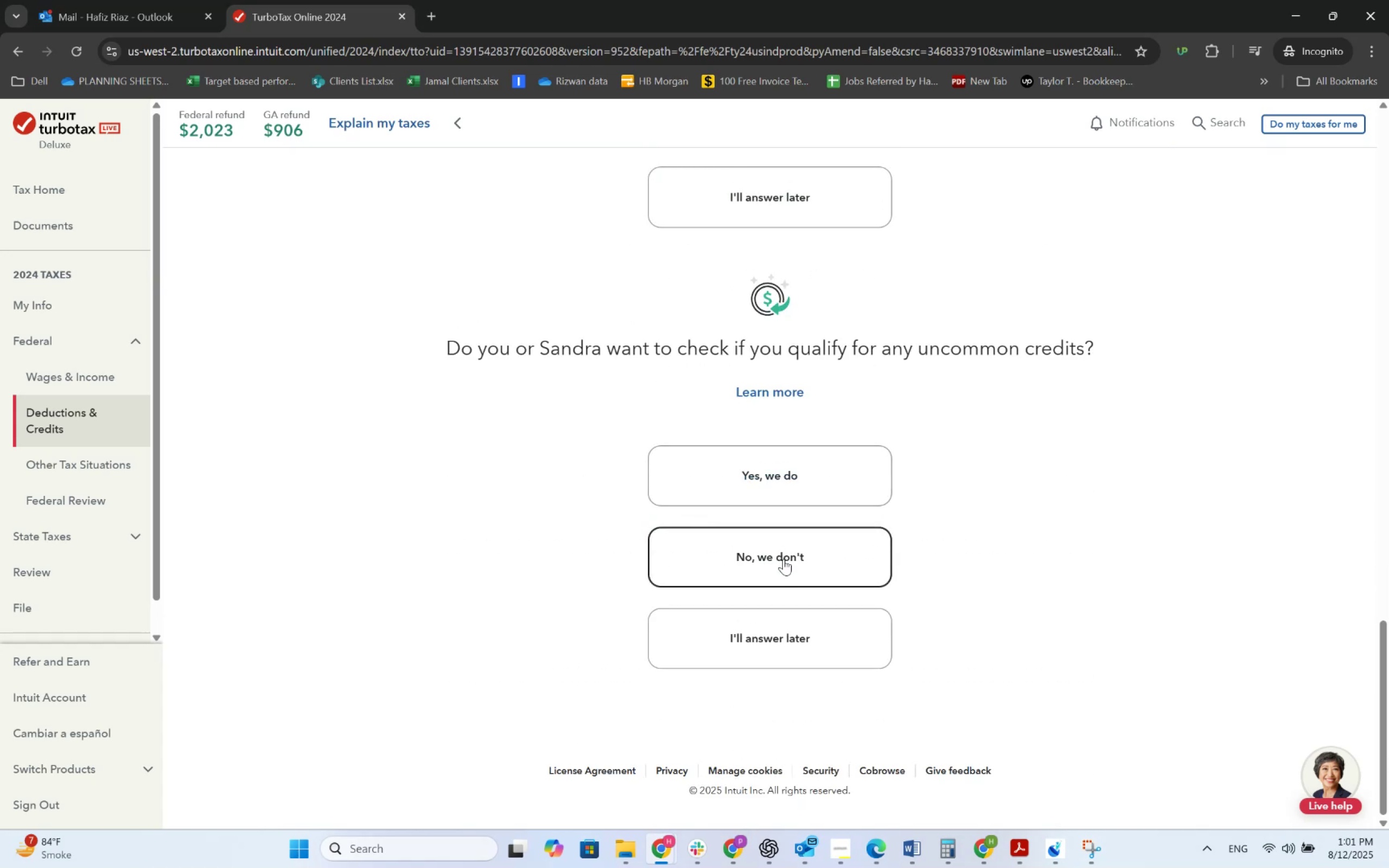 
left_click([790, 494])
 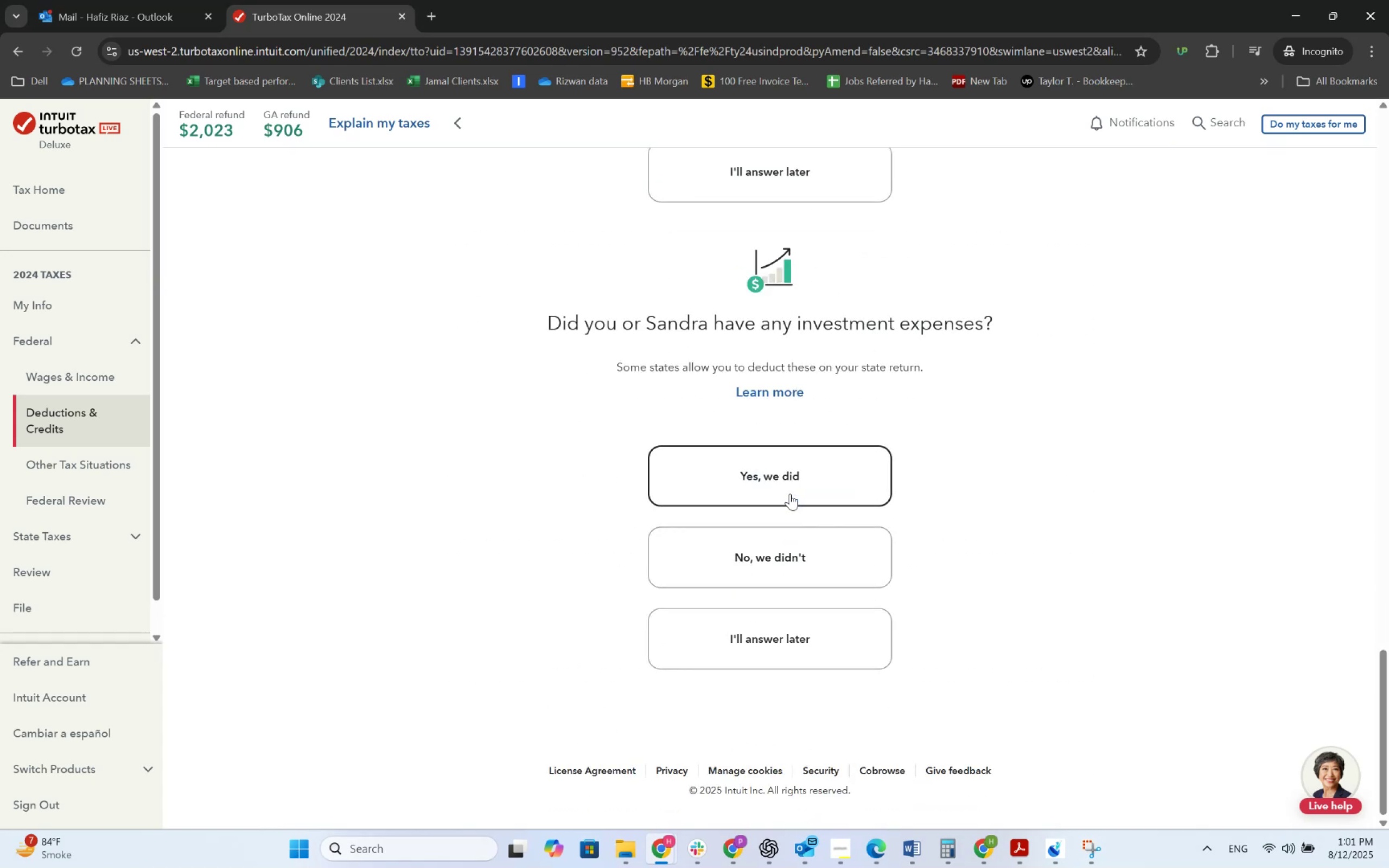 
left_click([757, 565])
 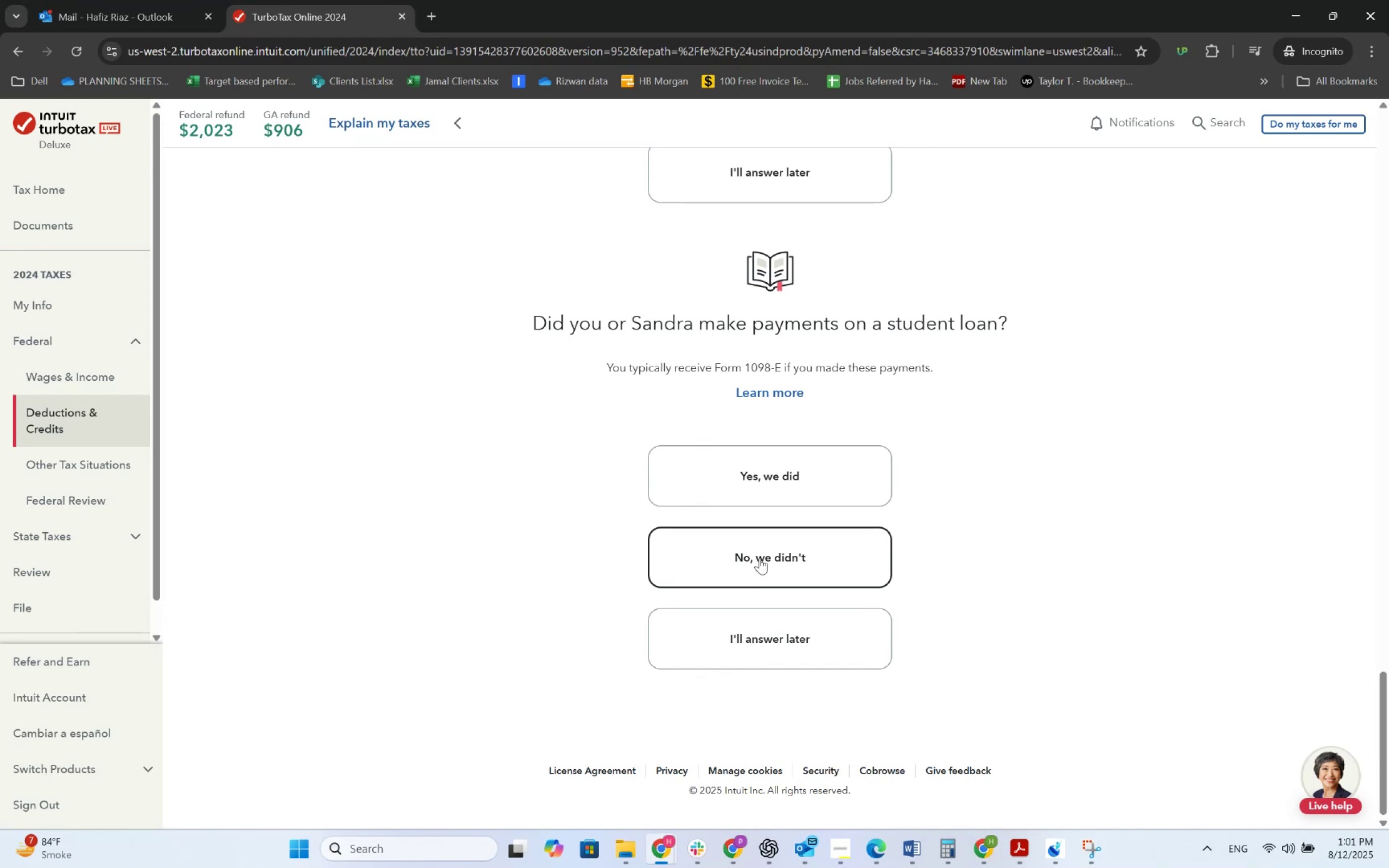 
left_click([762, 552])
 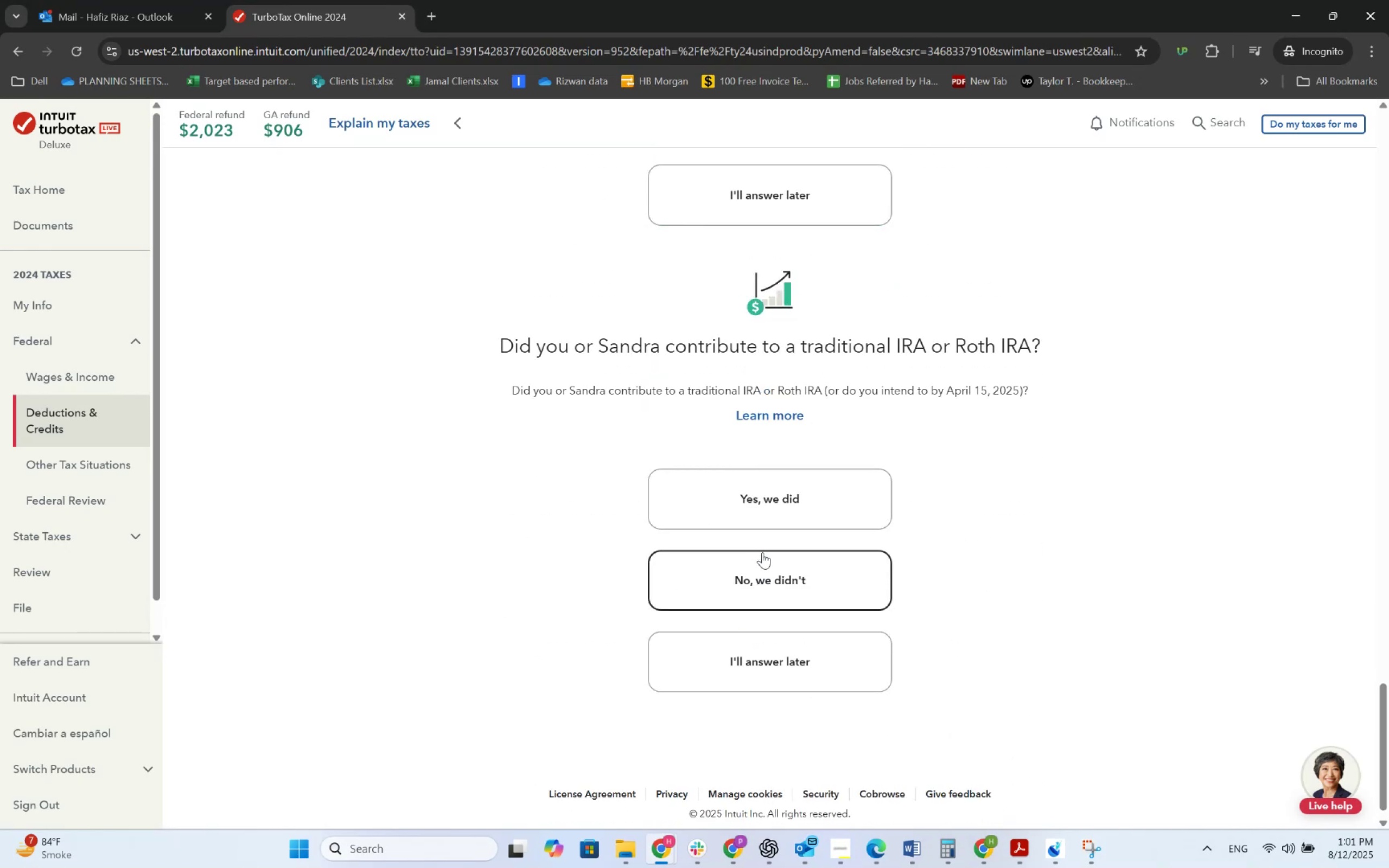 
scroll: coordinate [762, 552], scroll_direction: up, amount: 4.0
 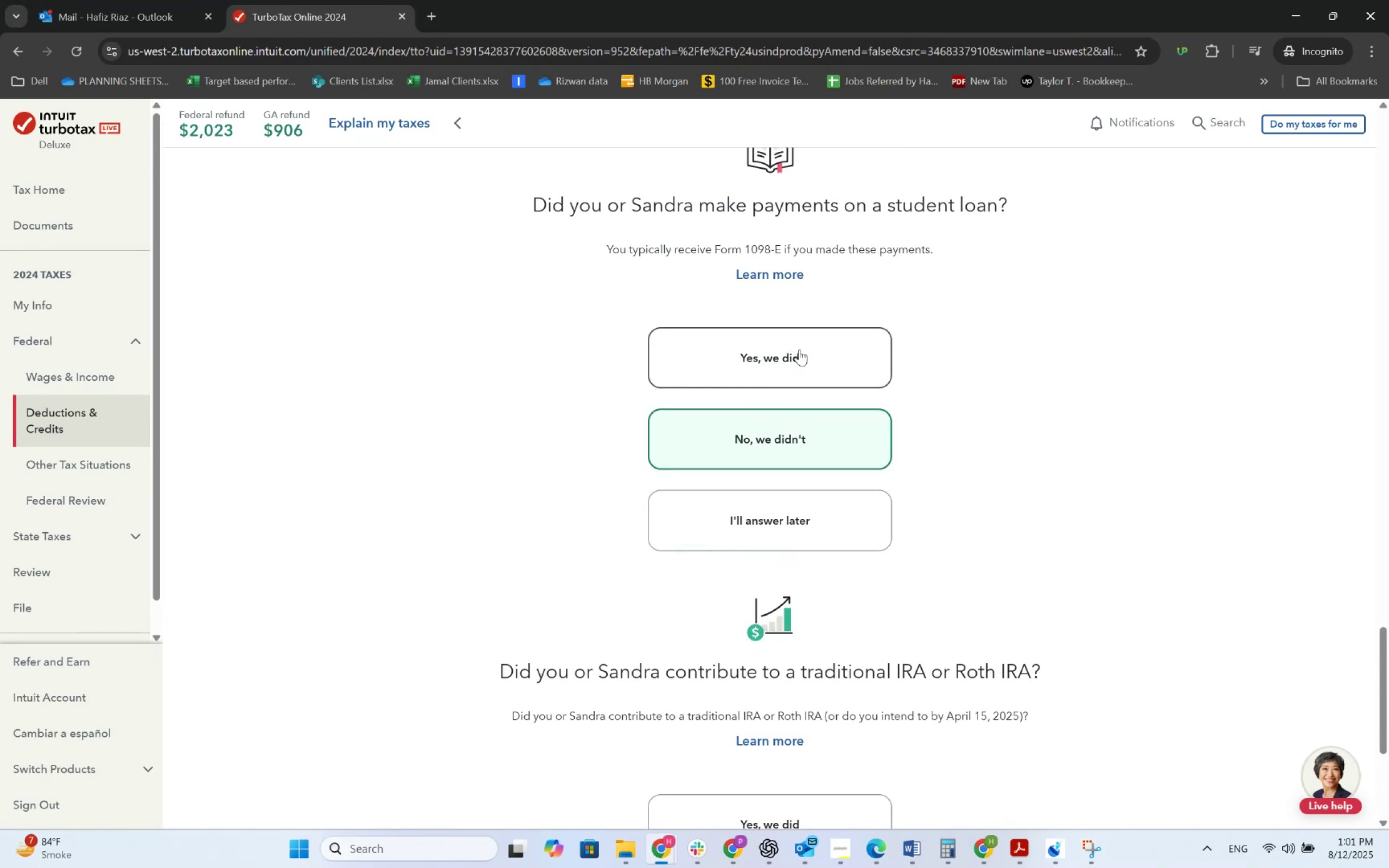 
key(Alt+AltLeft)
 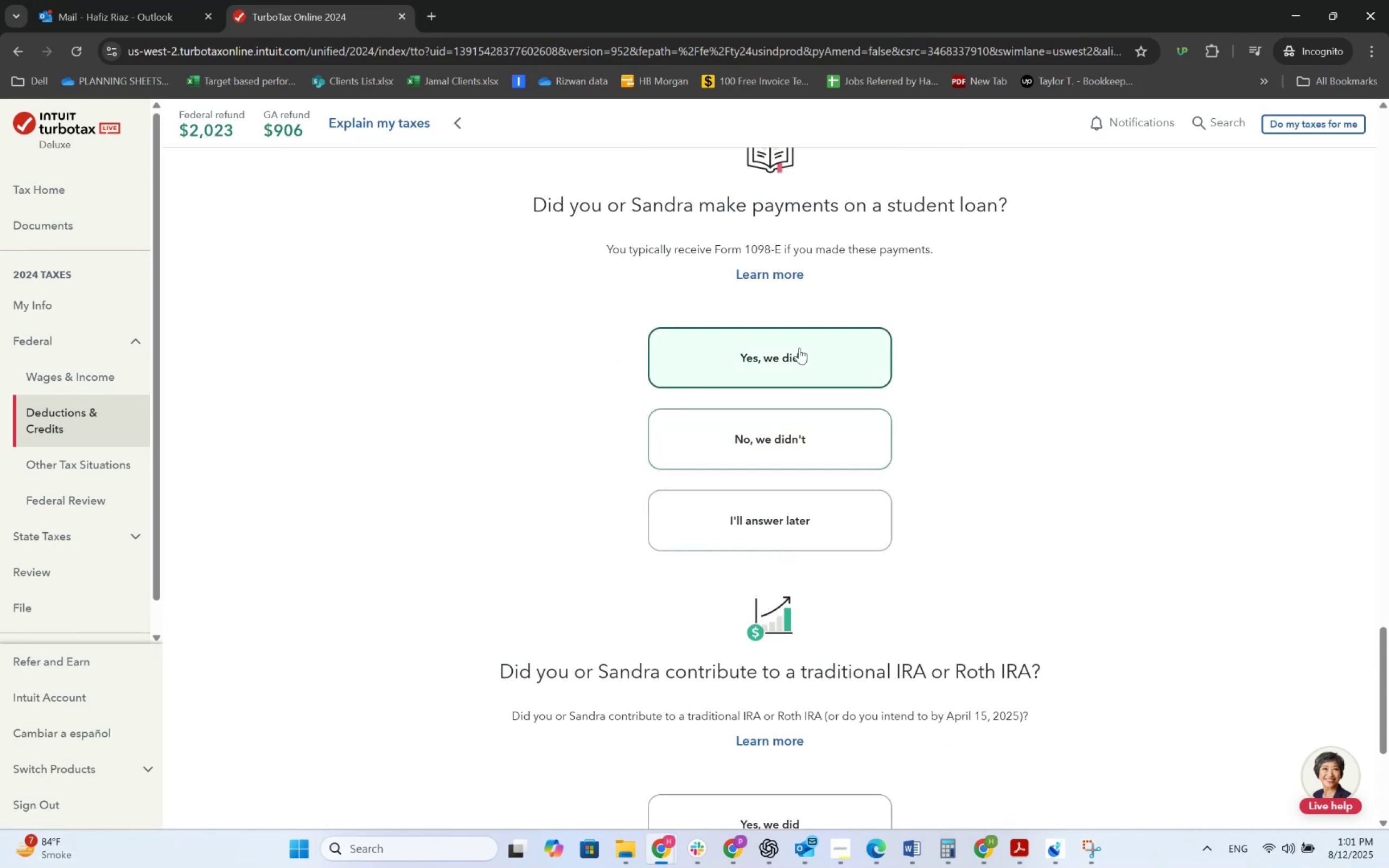 
key(Alt+Tab)
 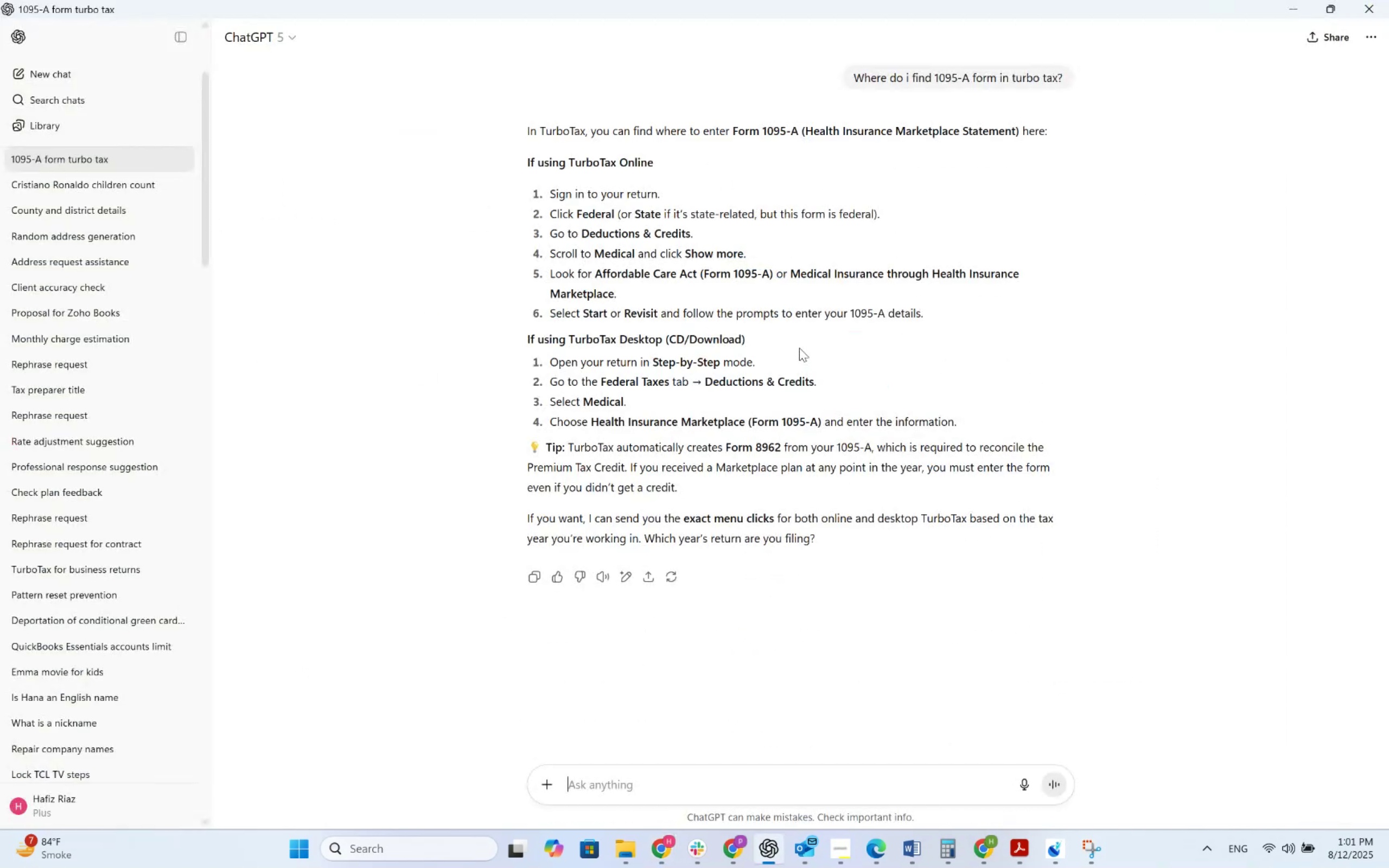 
key(Alt+AltLeft)
 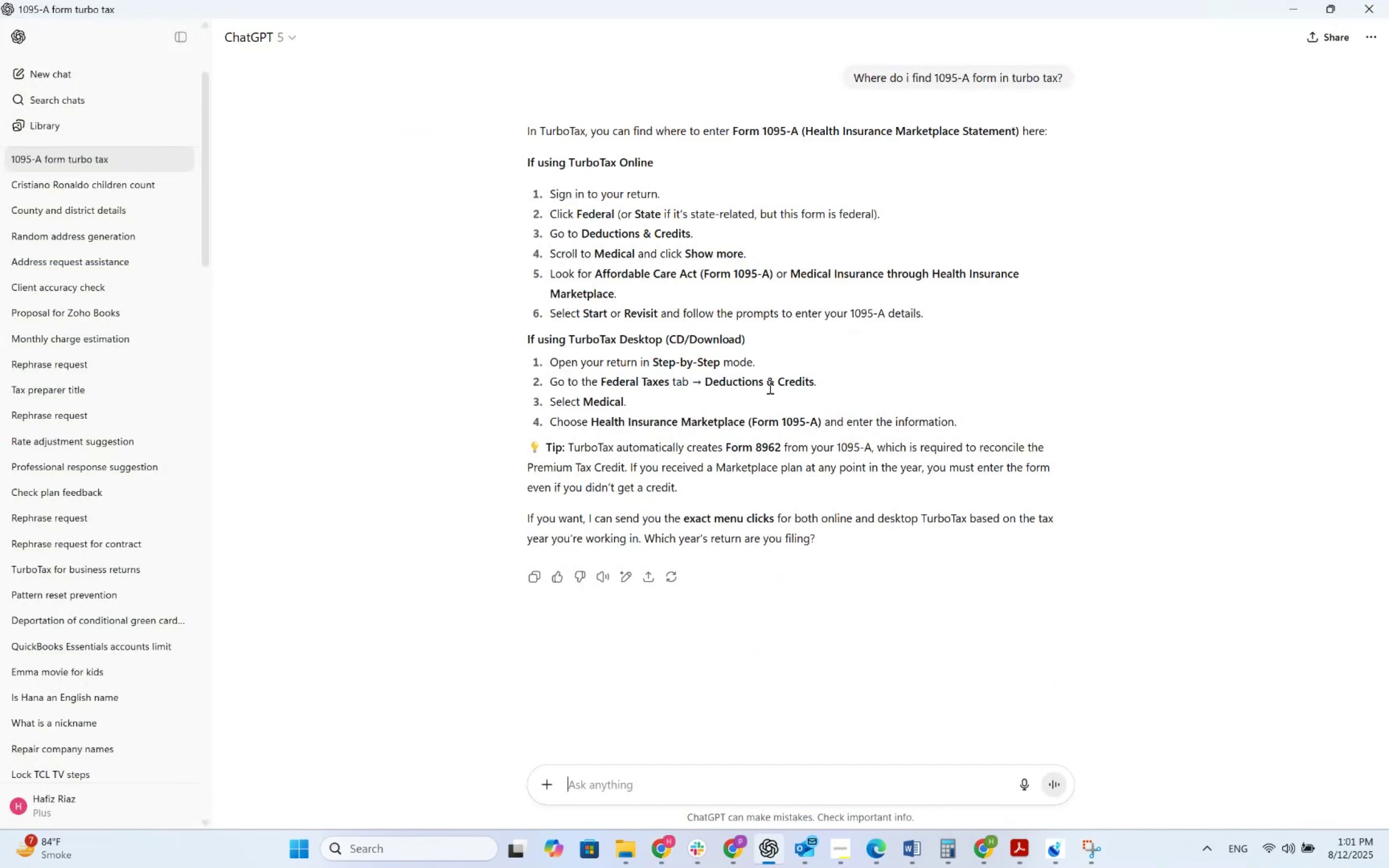 
key(Alt+Tab)
 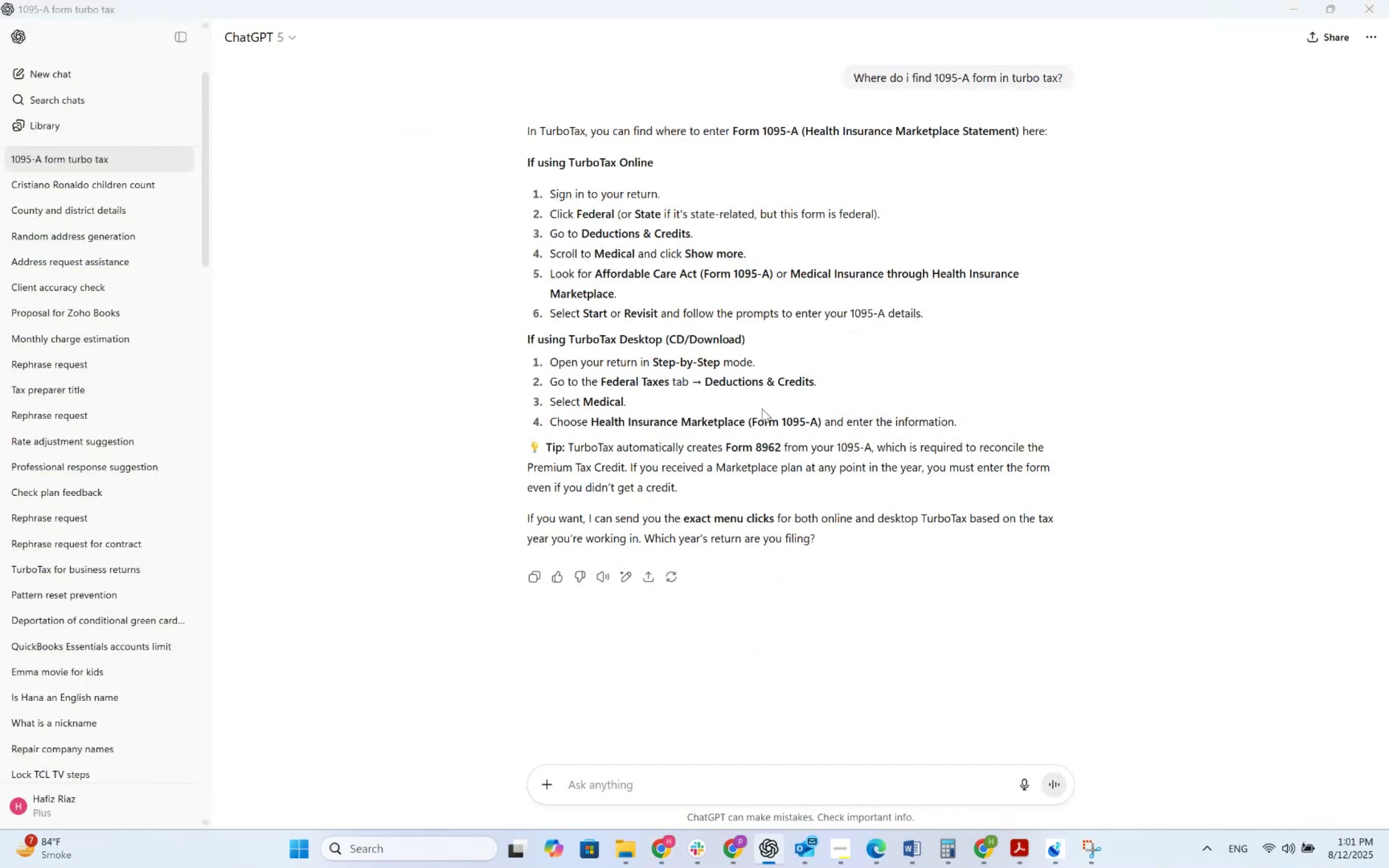 
key(Alt+Tab)
 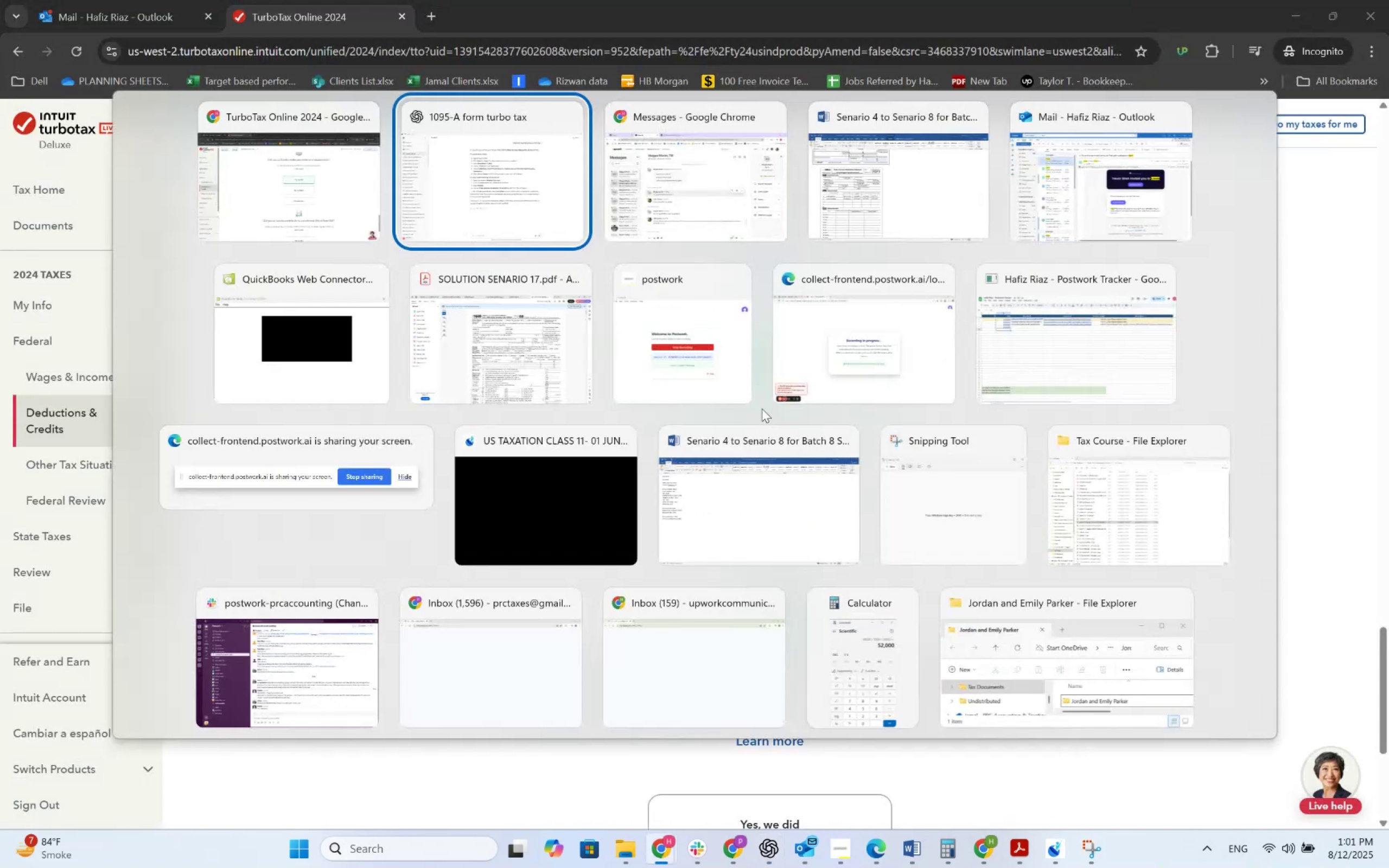 
key(Alt+Tab)
 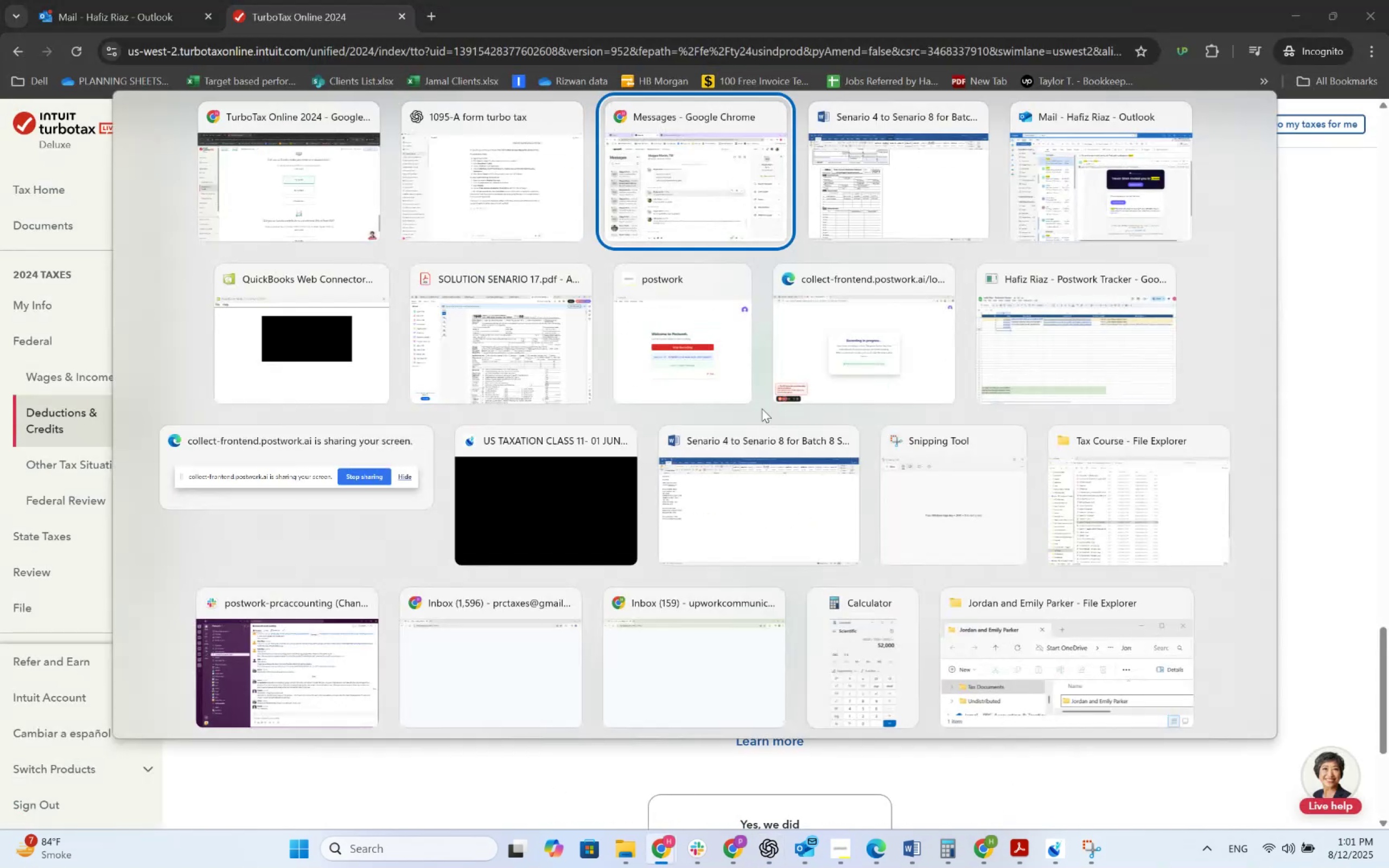 
key(Alt+Tab)
 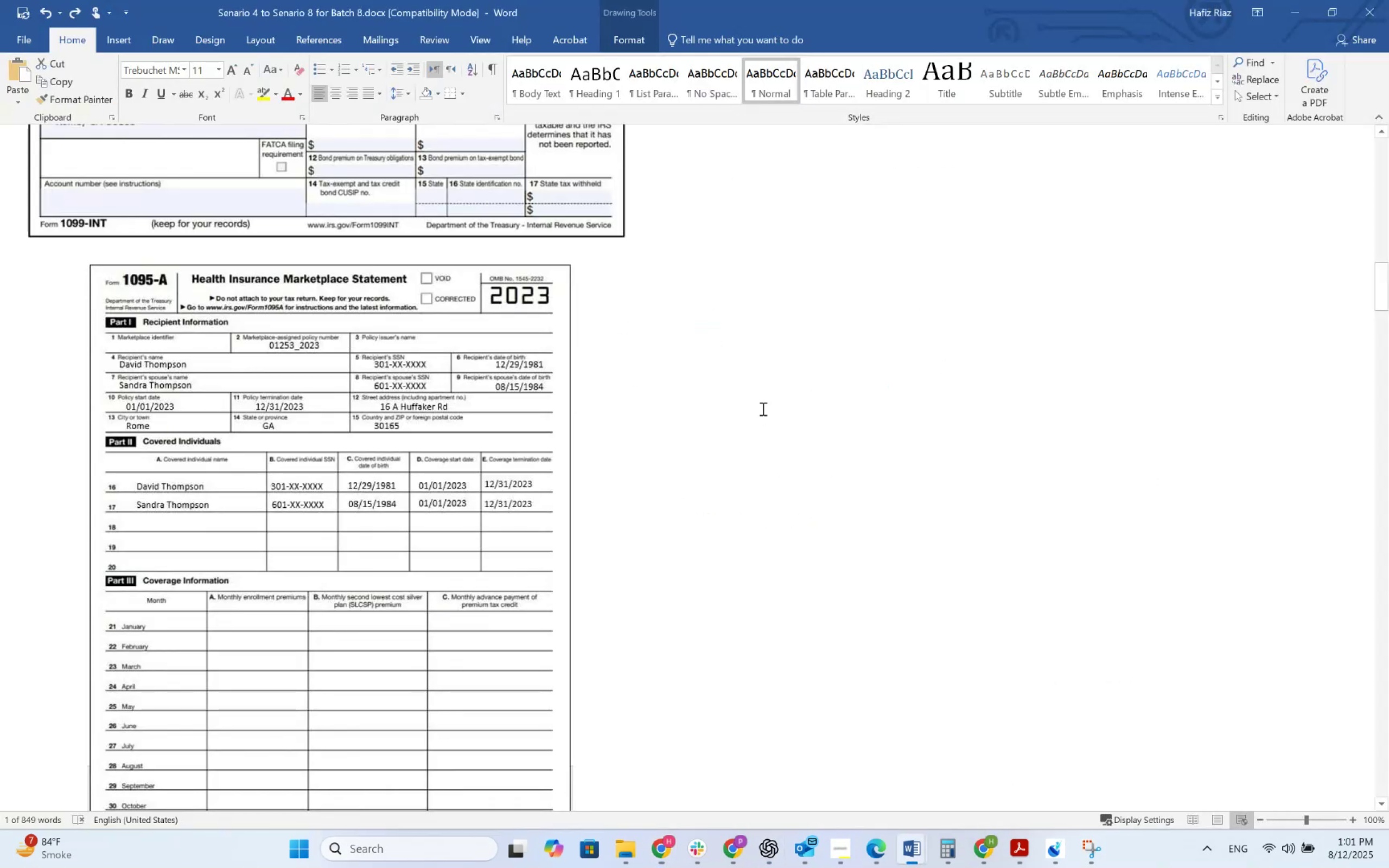 
scroll: coordinate [666, 431], scroll_direction: up, amount: 47.0
 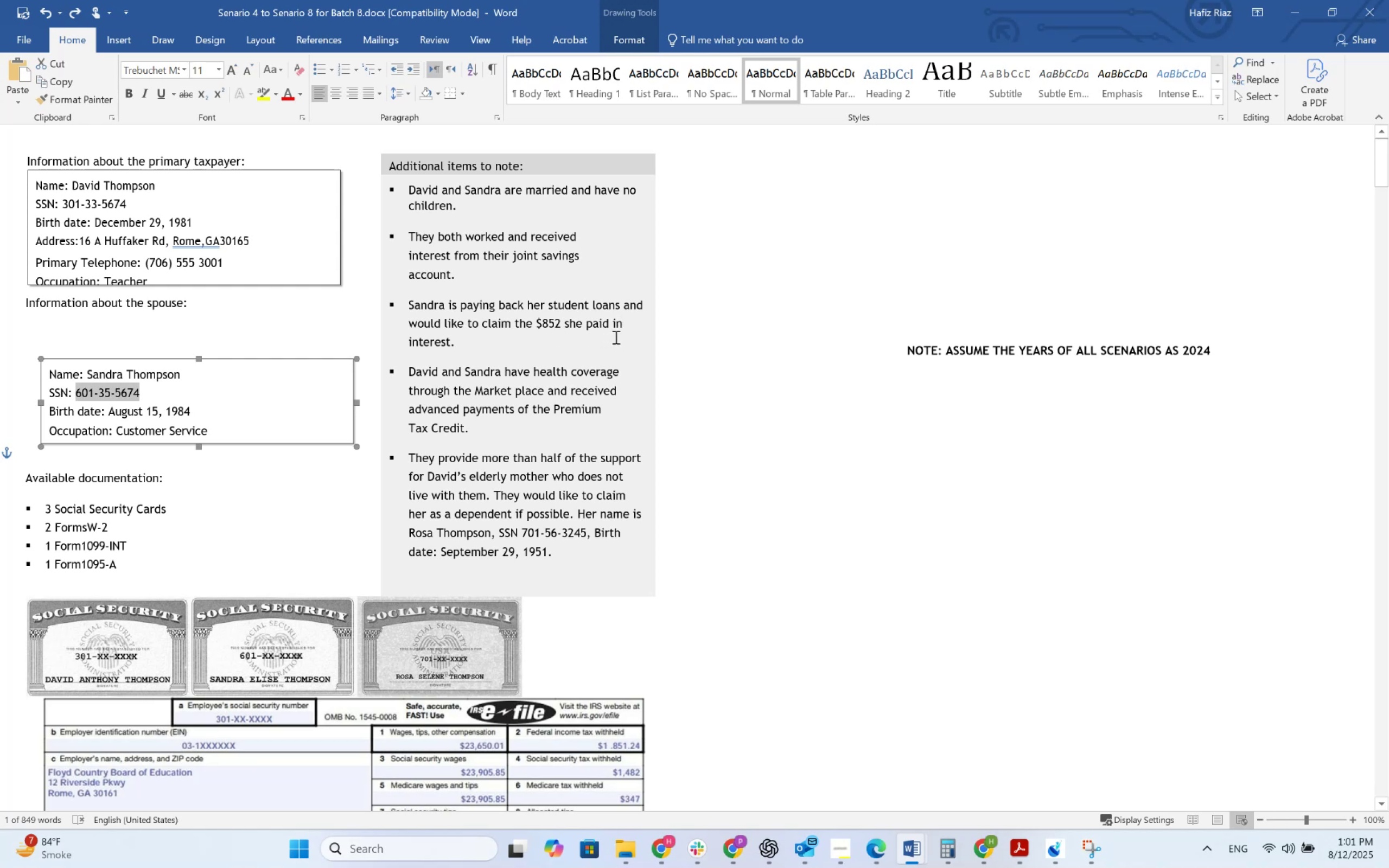 
key(Alt+AltLeft)
 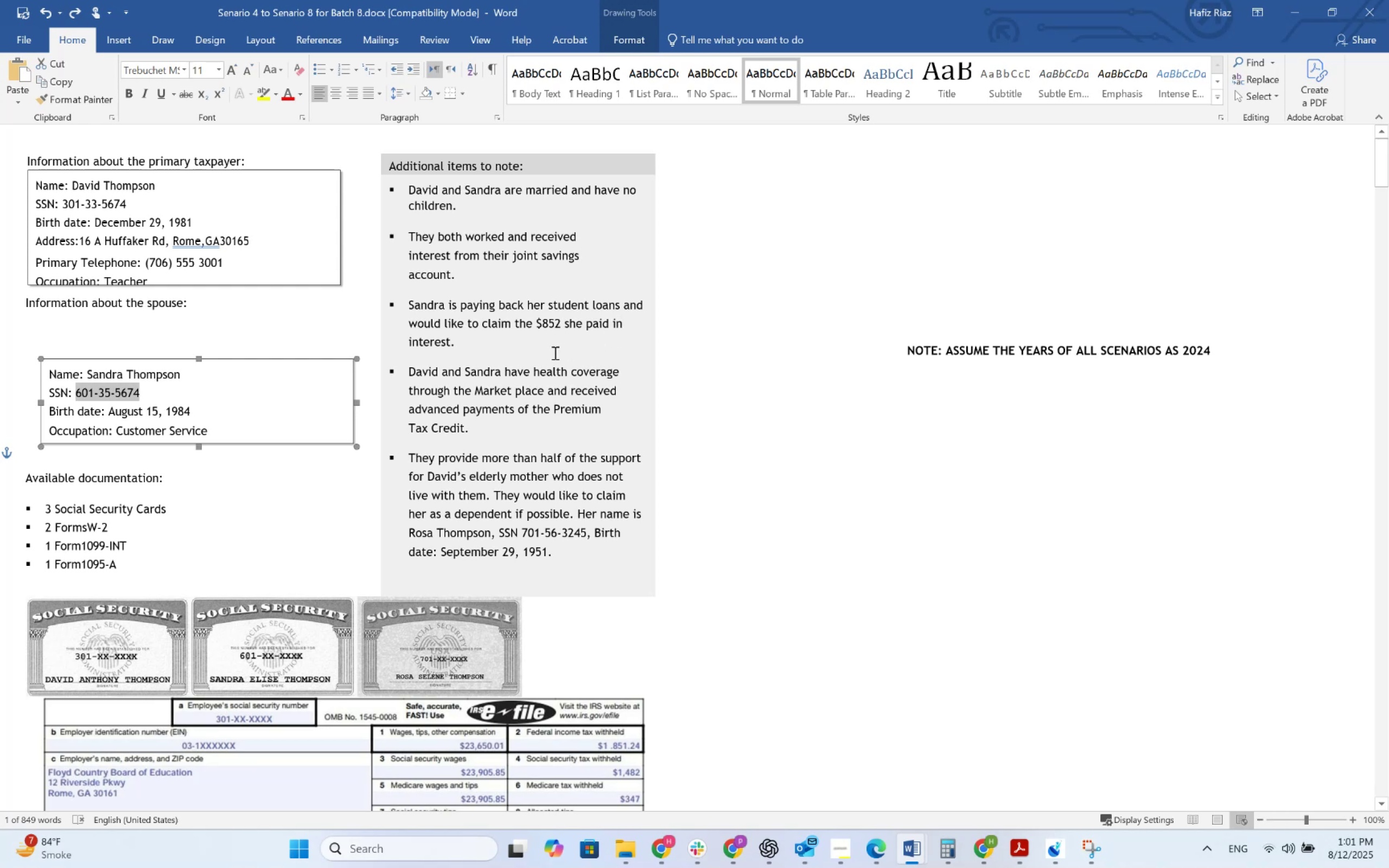 
key(Alt+Tab)
 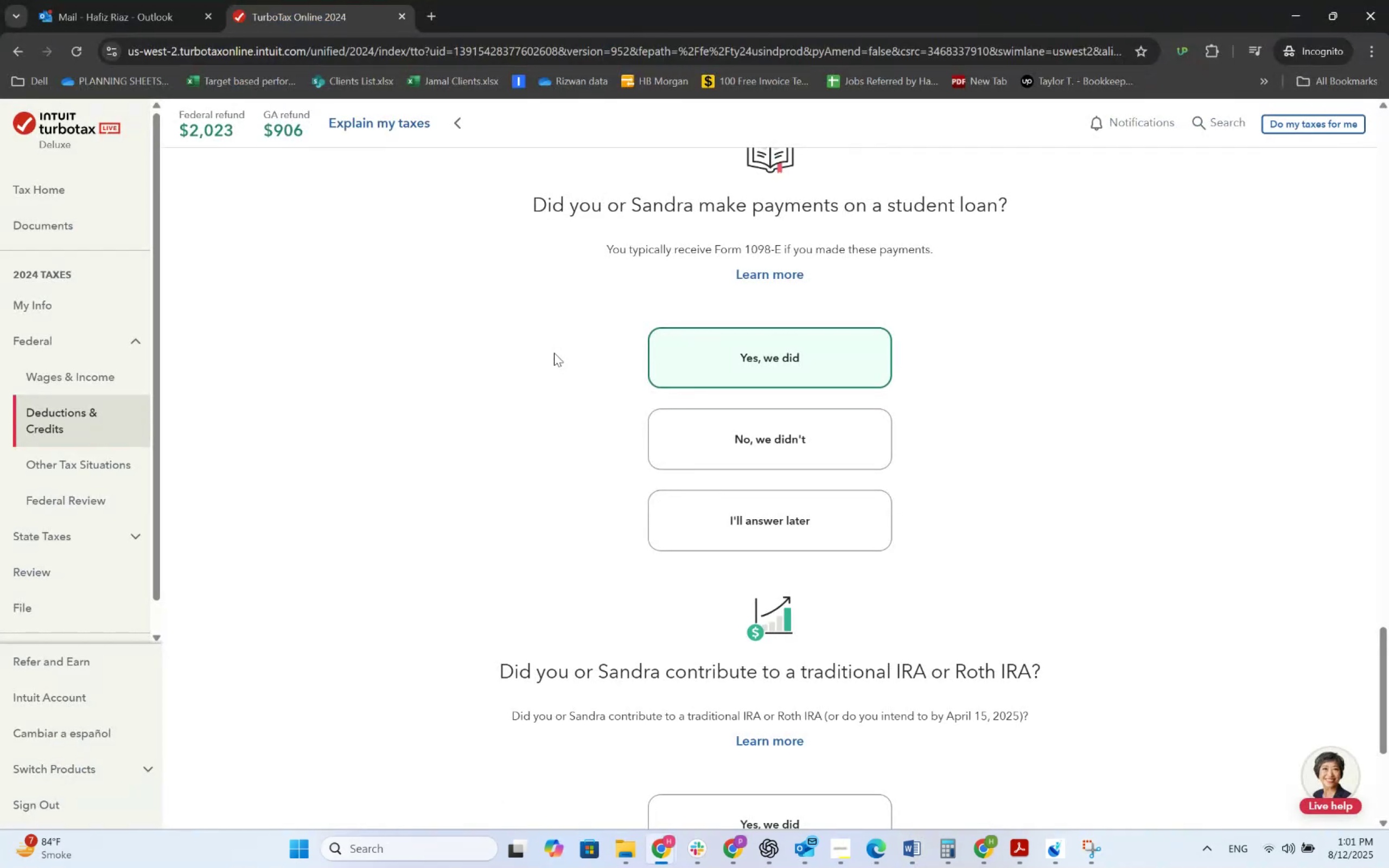 
key(Alt+AltLeft)
 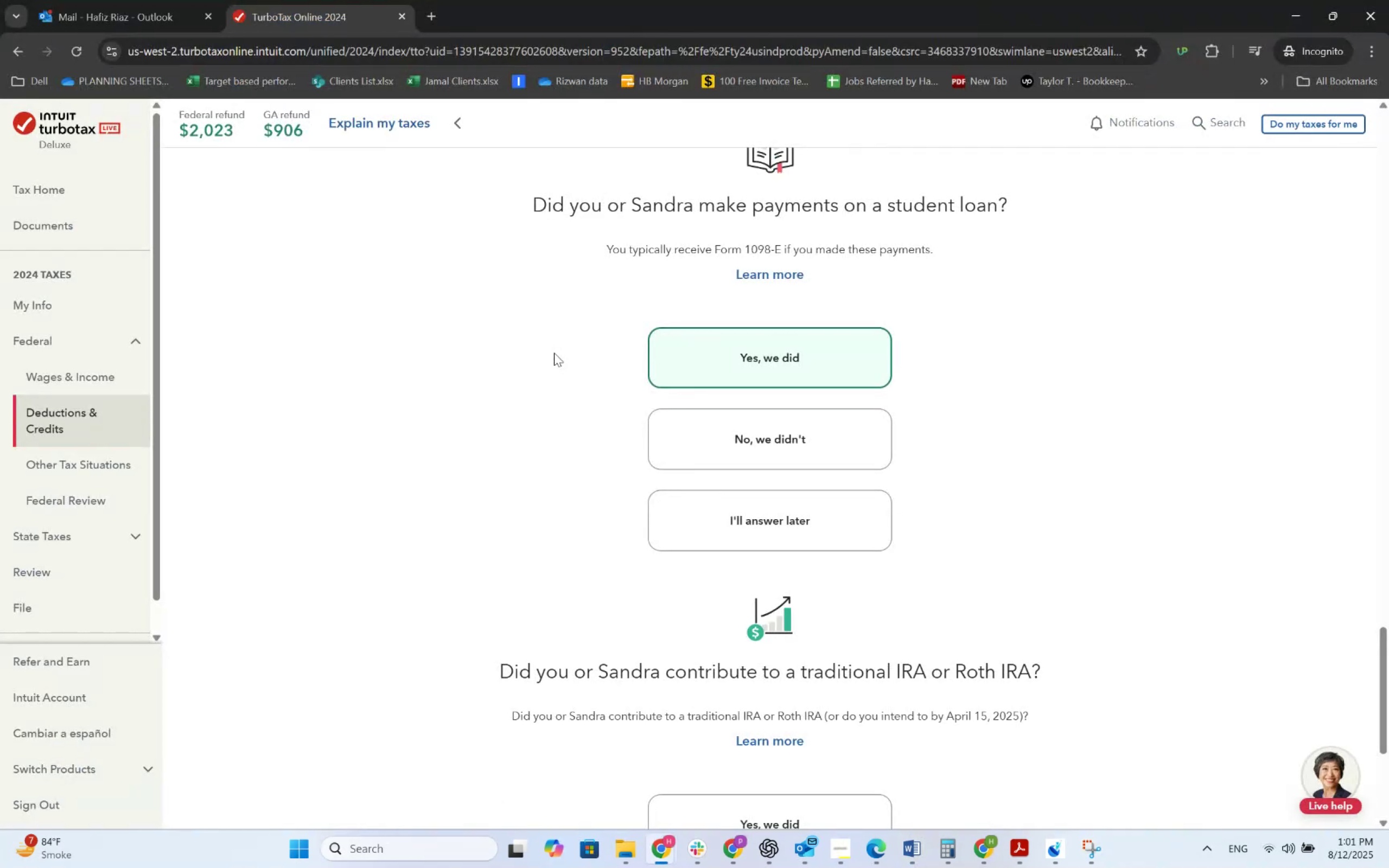 
key(Alt+Tab)
 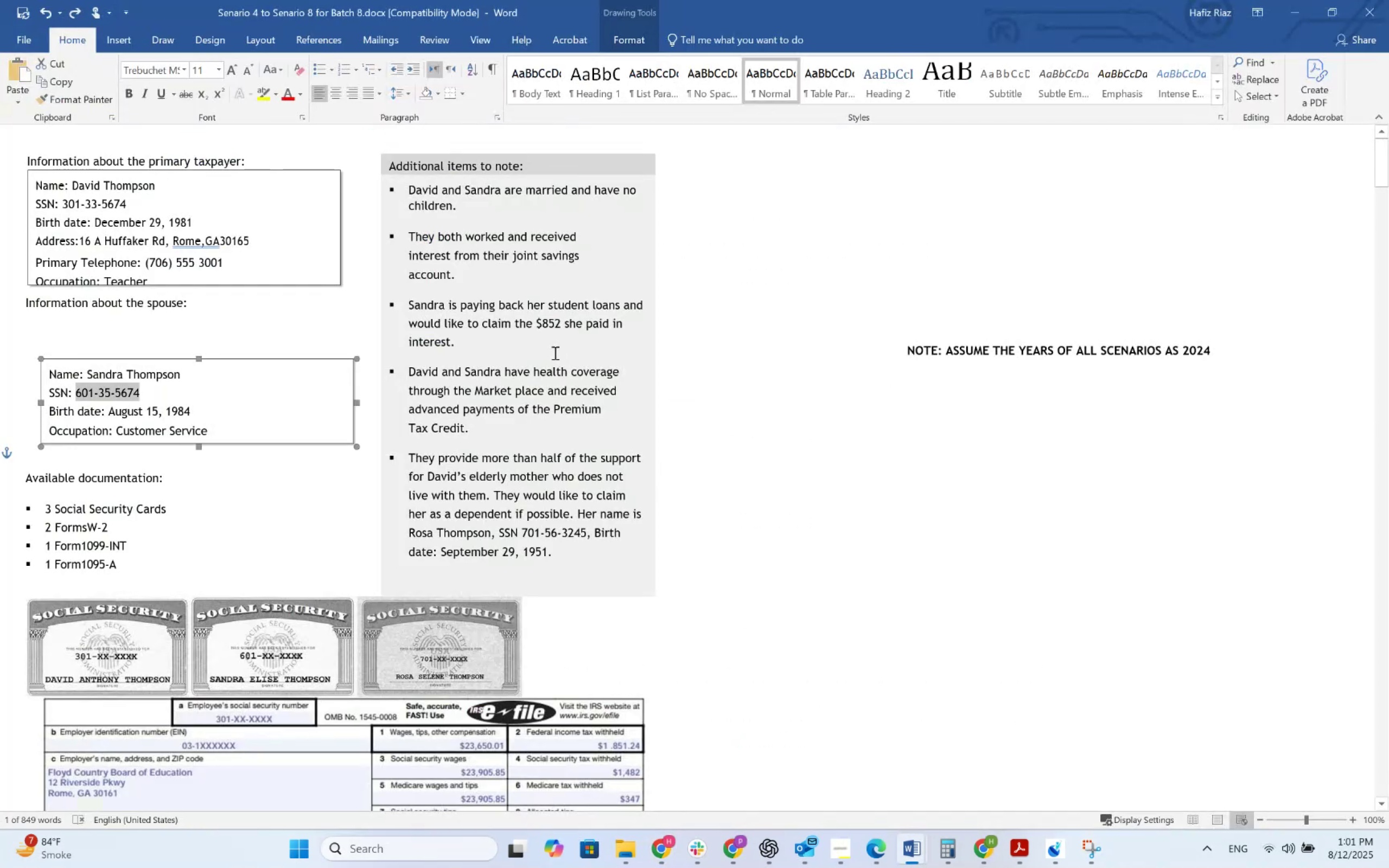 
key(Alt+AltLeft)
 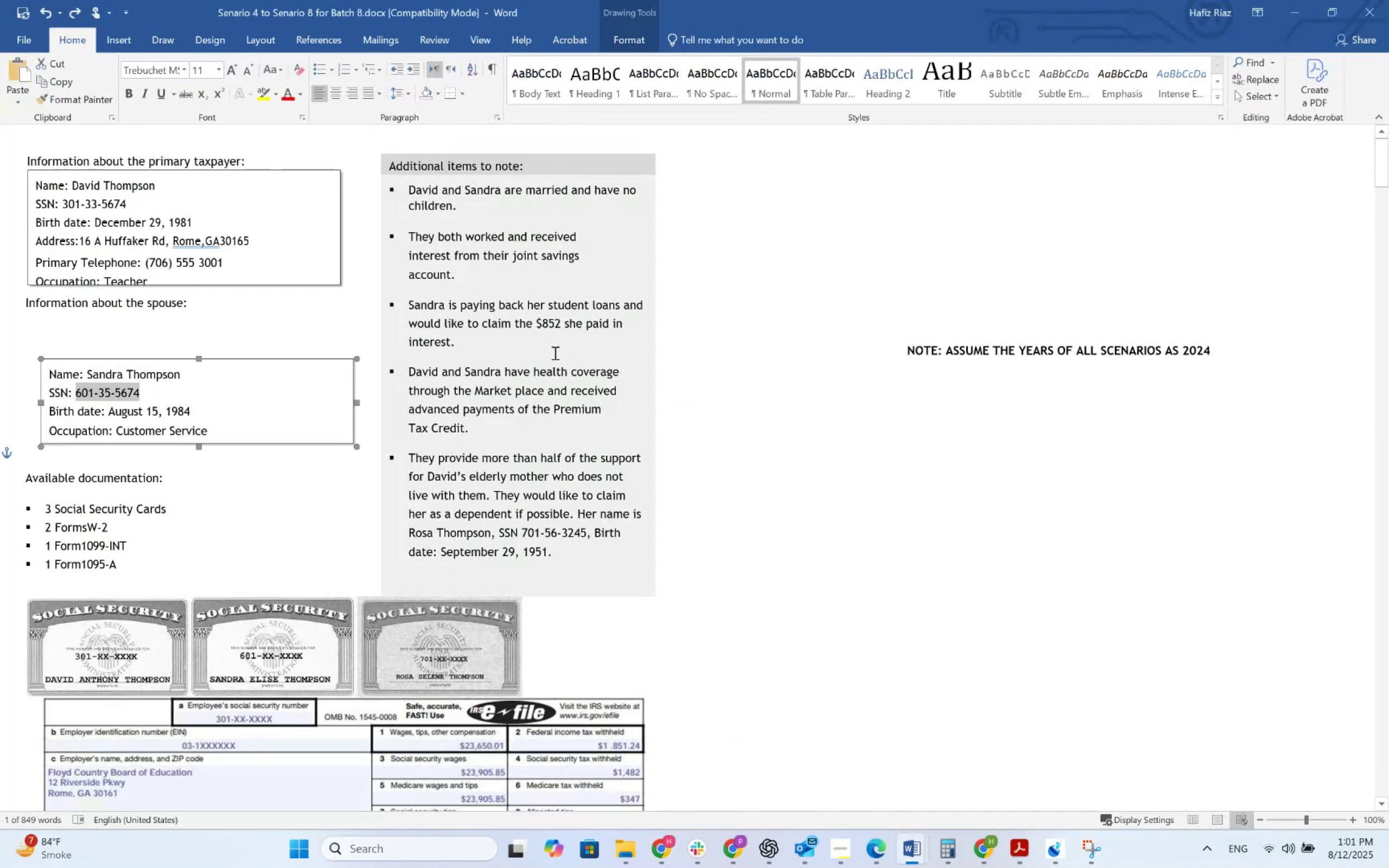 
key(Alt+Tab)
 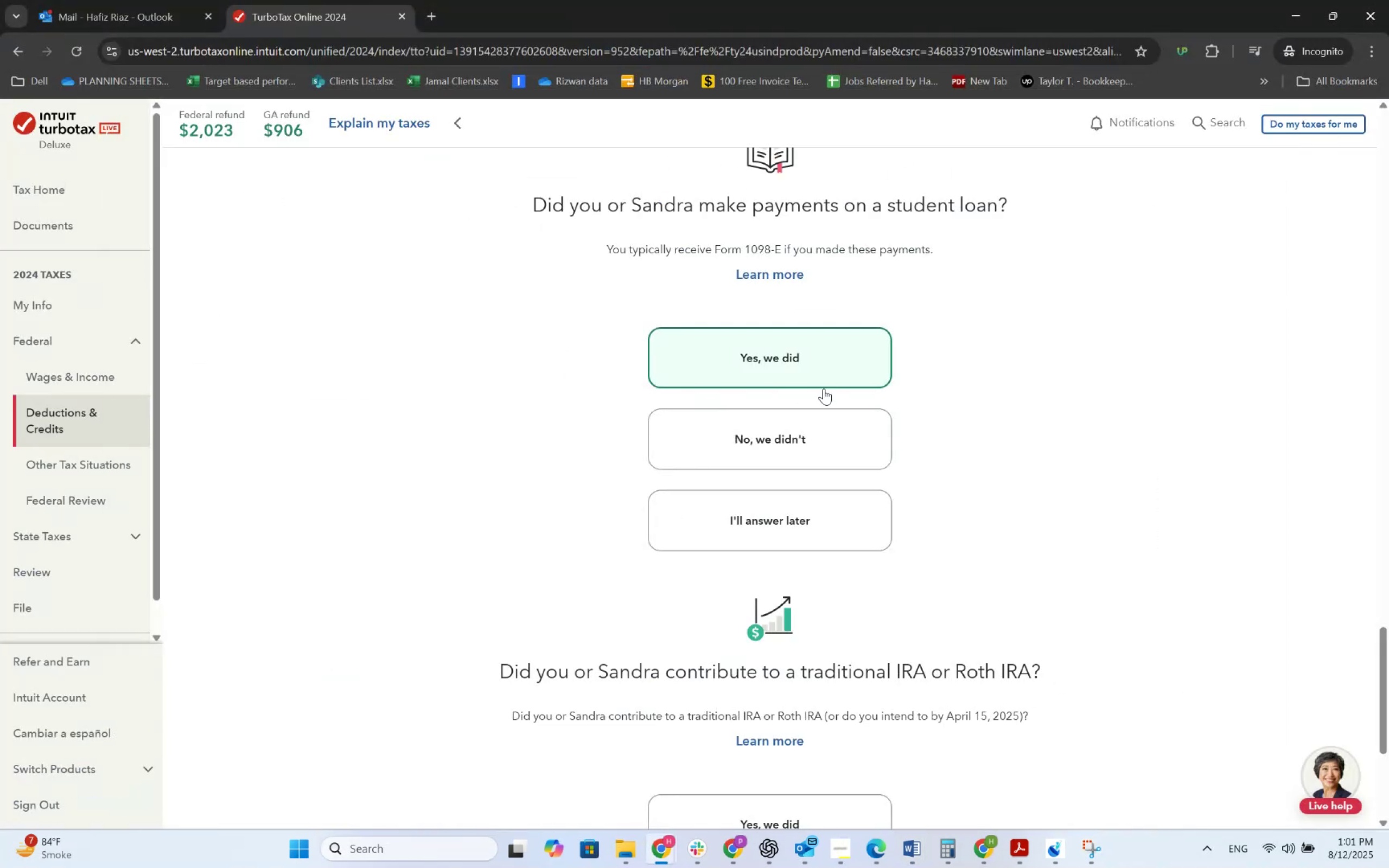 
scroll: coordinate [797, 496], scroll_direction: down, amount: 5.0
 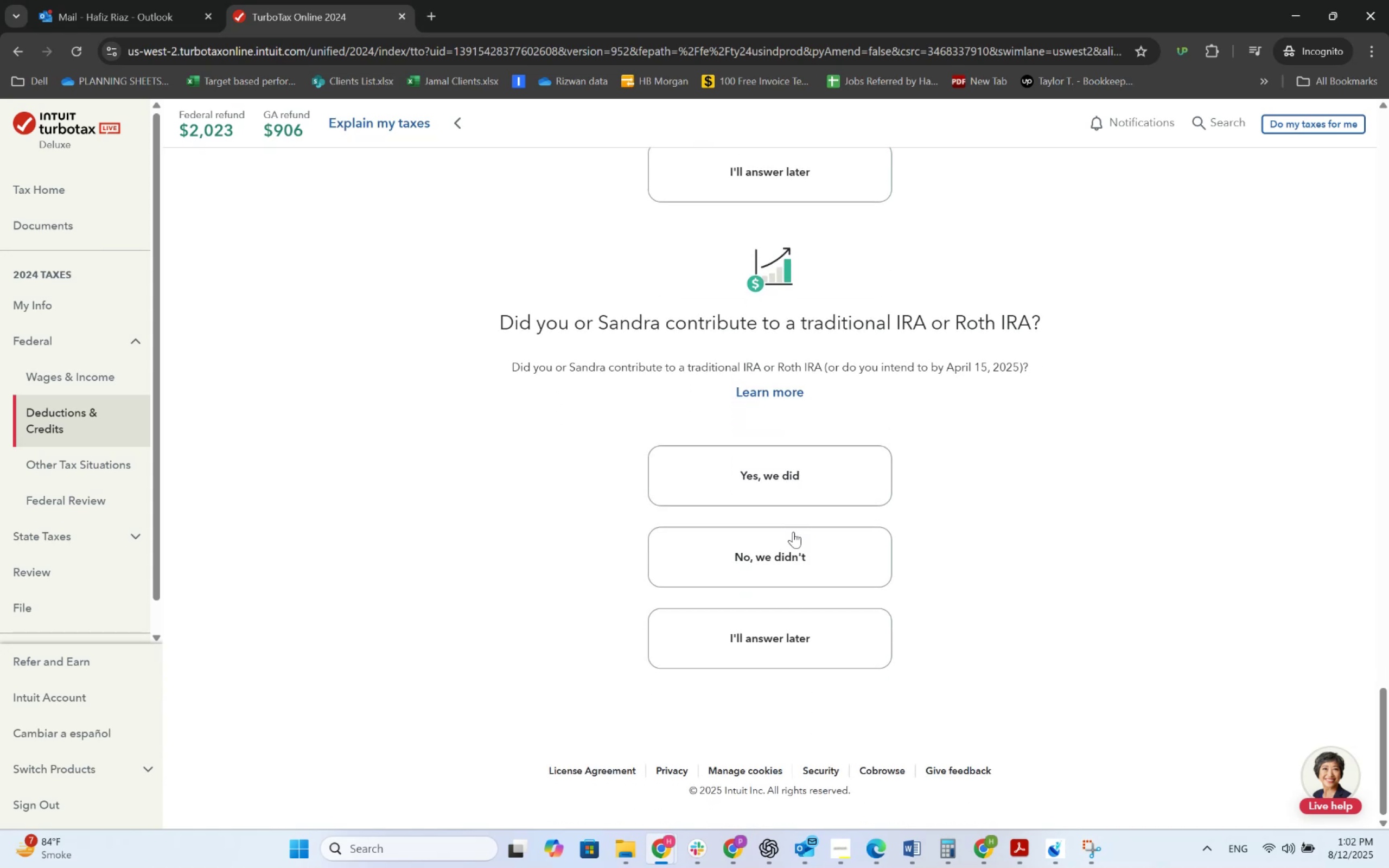 
left_click([793, 534])
 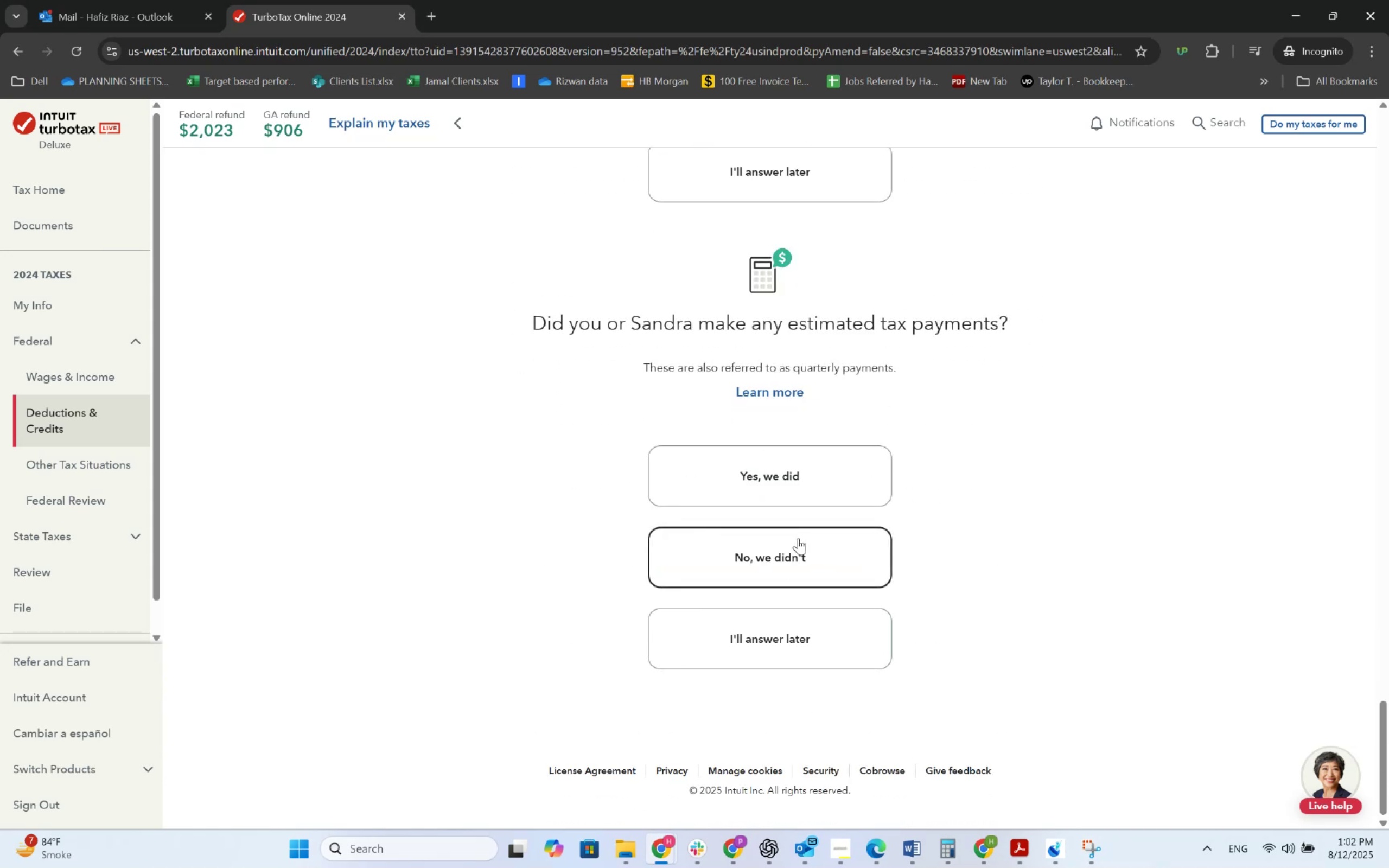 
key(Alt+AltLeft)
 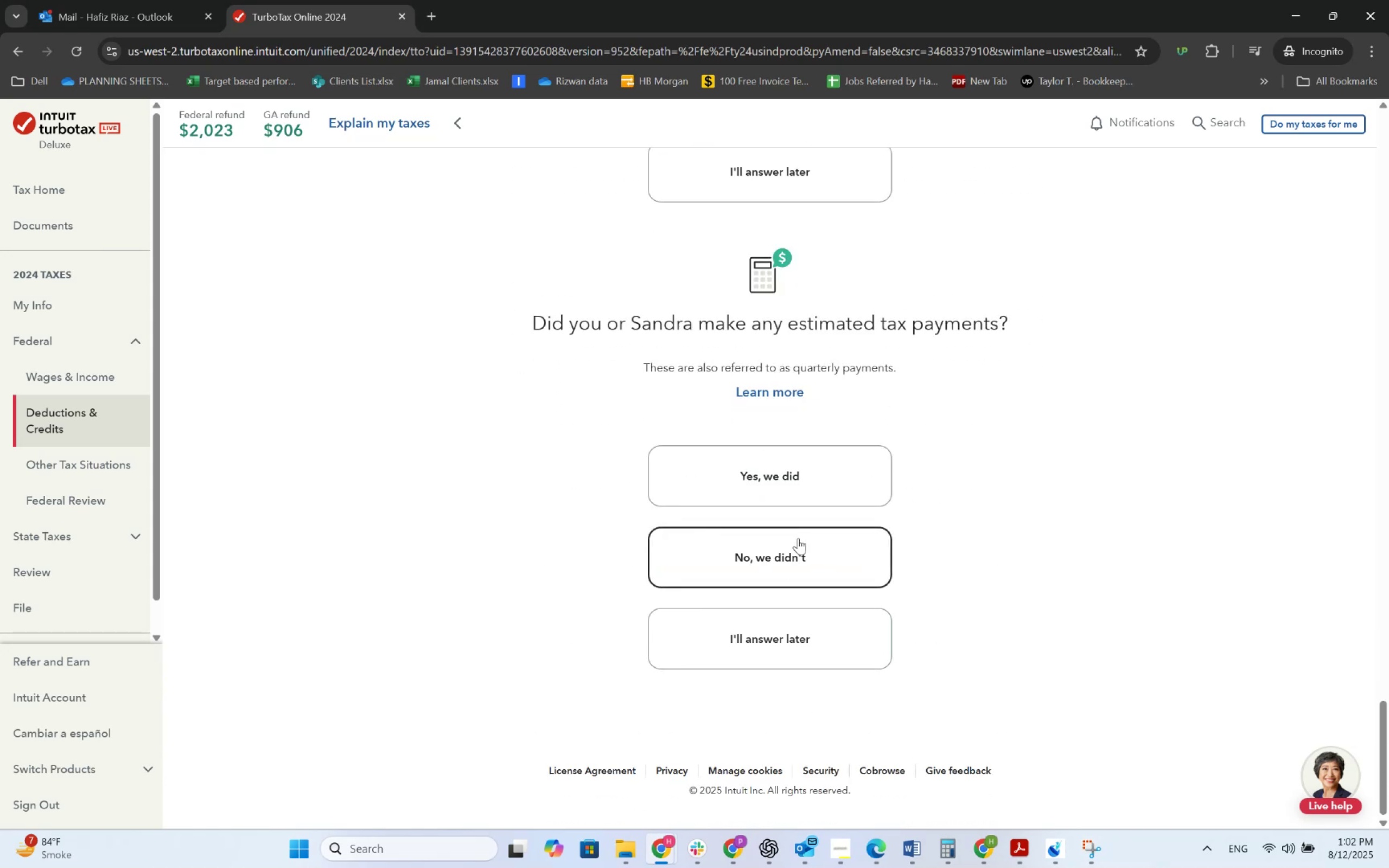 
key(Alt+Tab)
 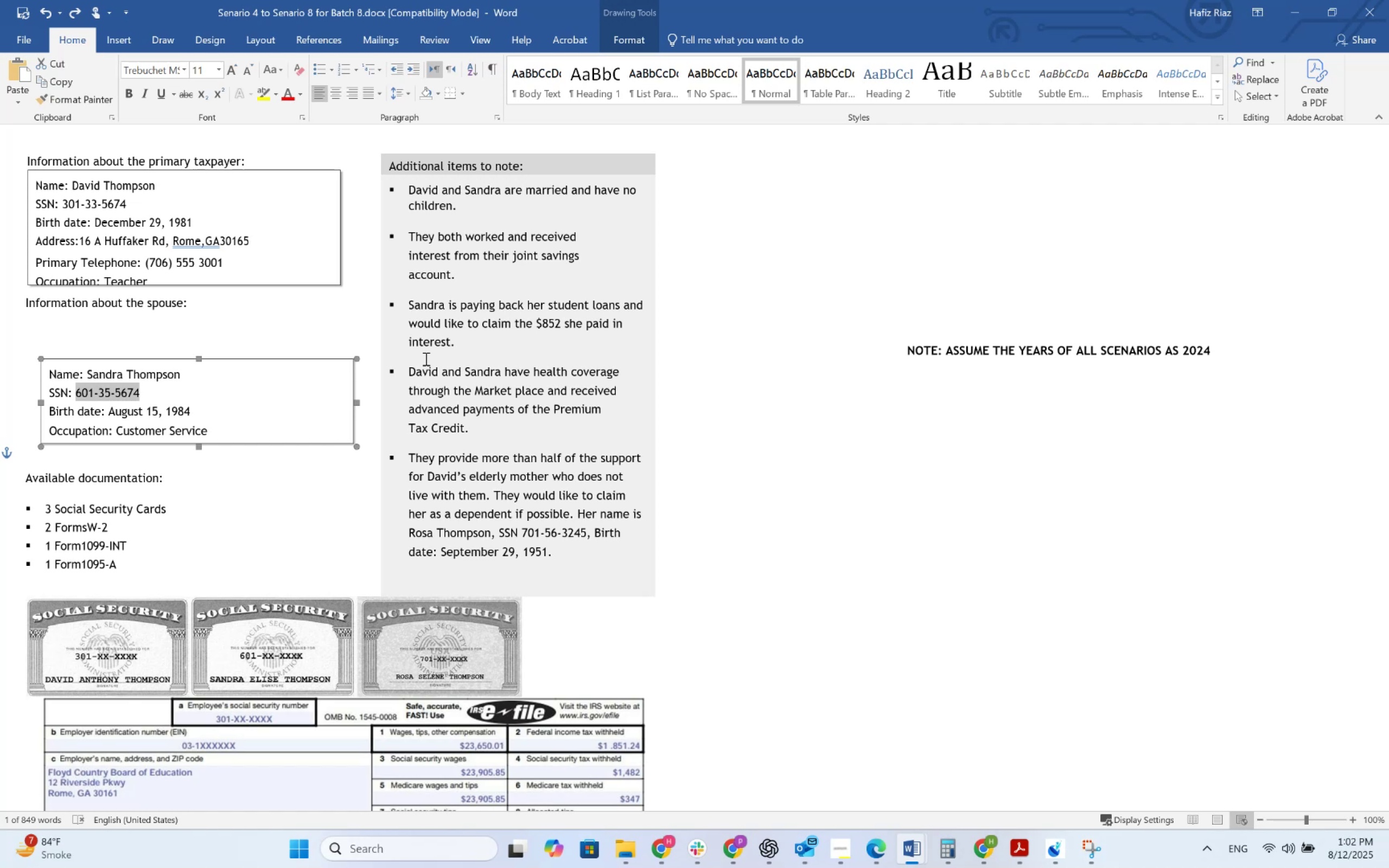 
wait(24.05)
 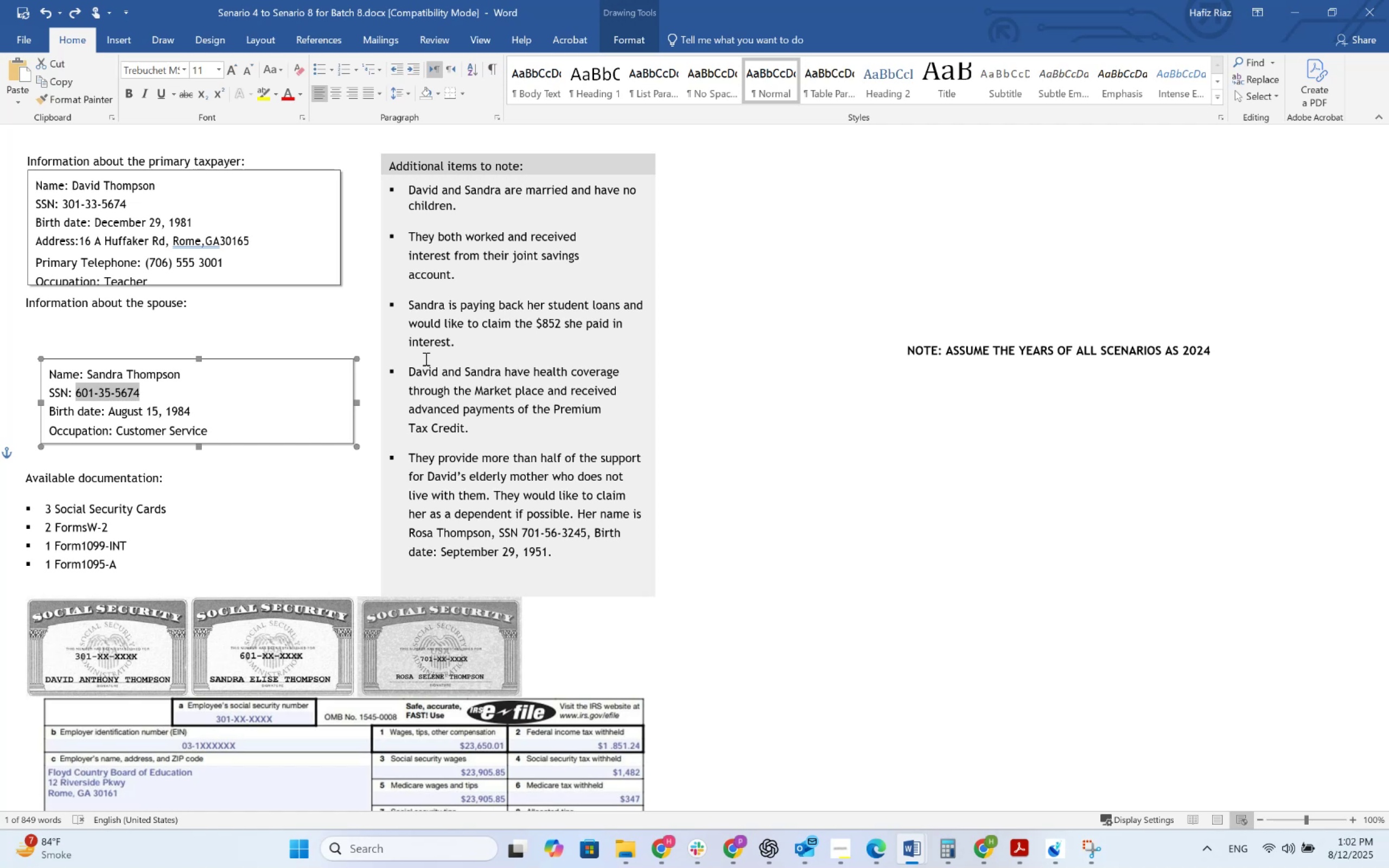 
key(Alt+AltLeft)
 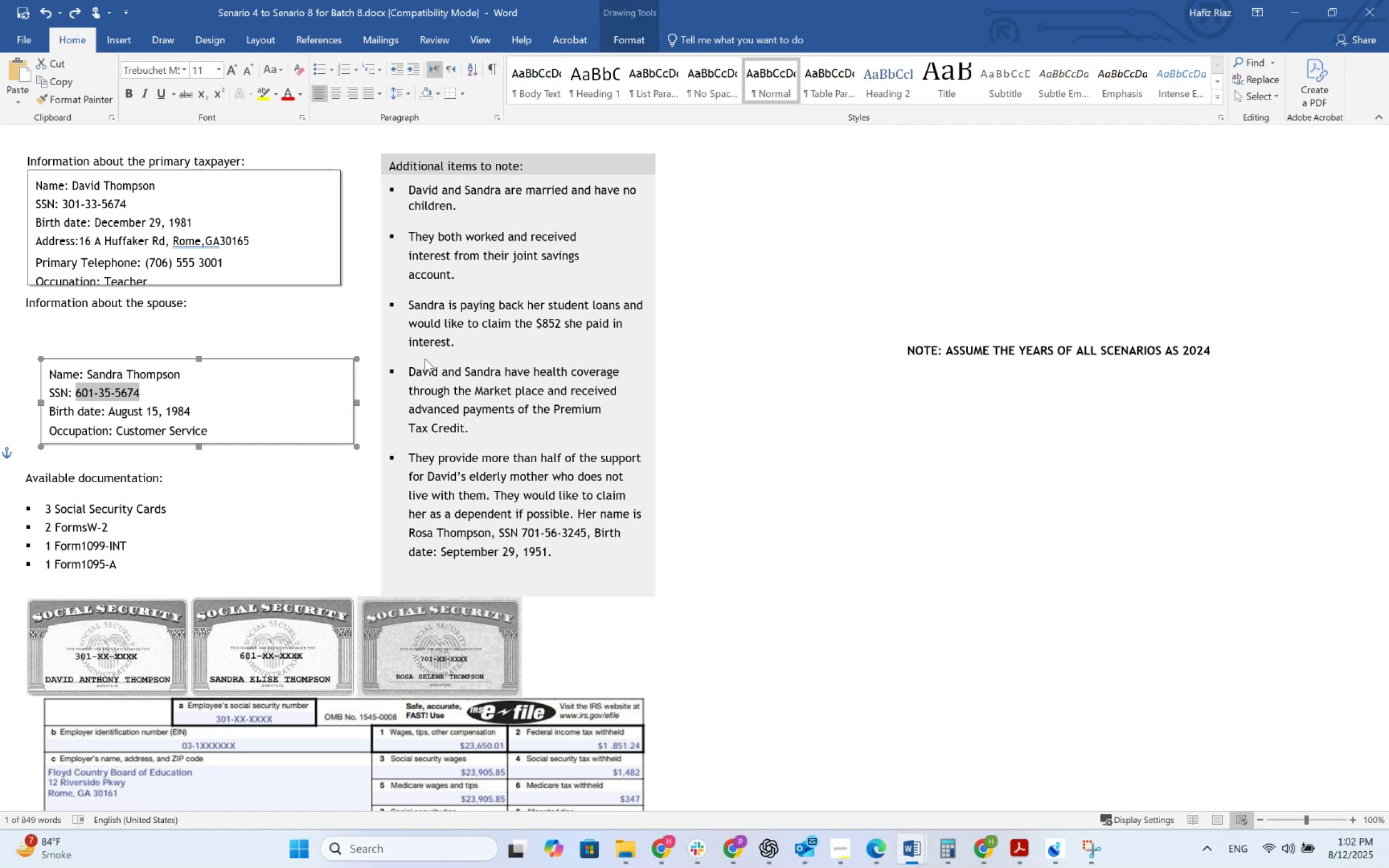 
key(Alt+AltLeft)
 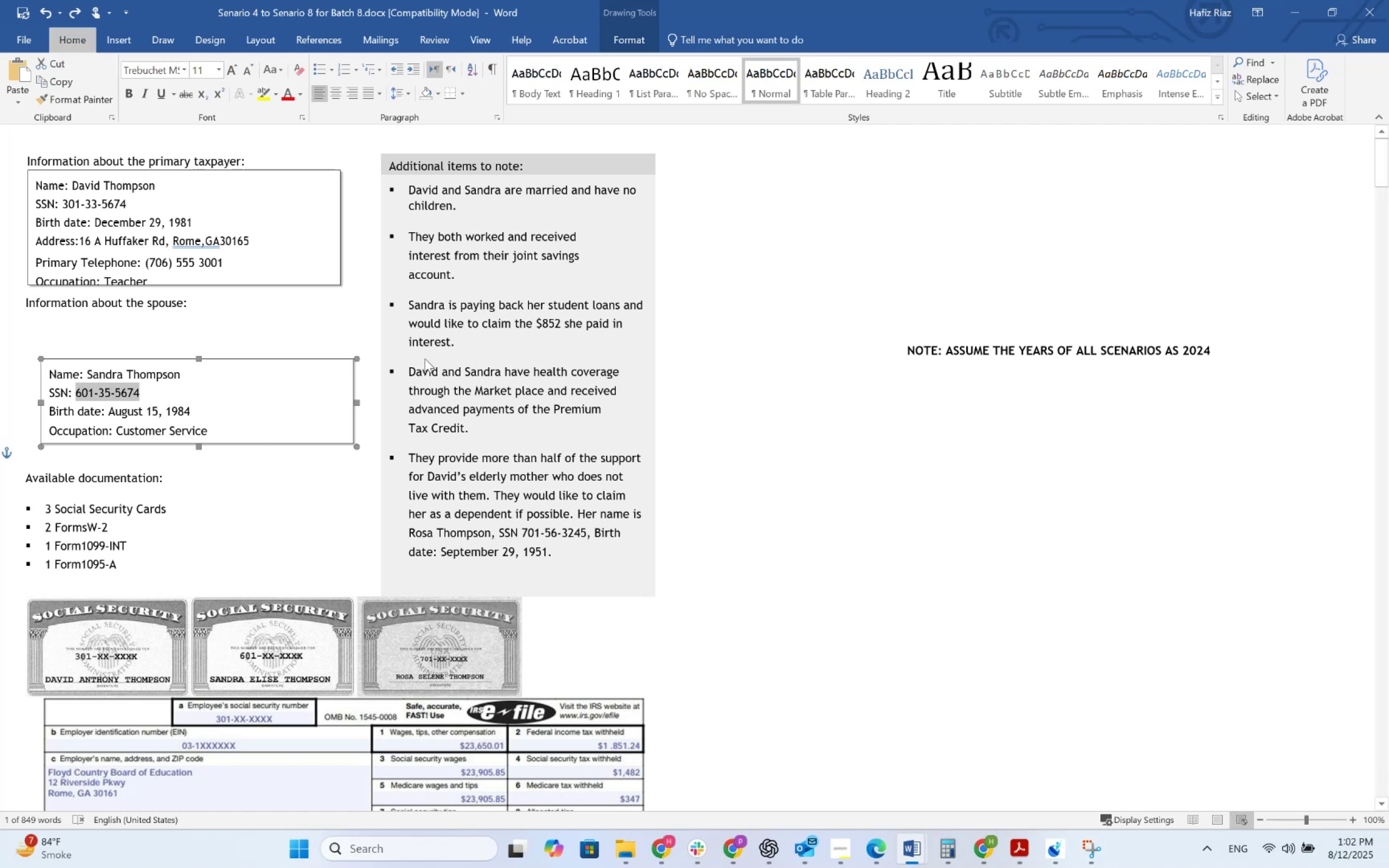 
key(Alt+Tab)
 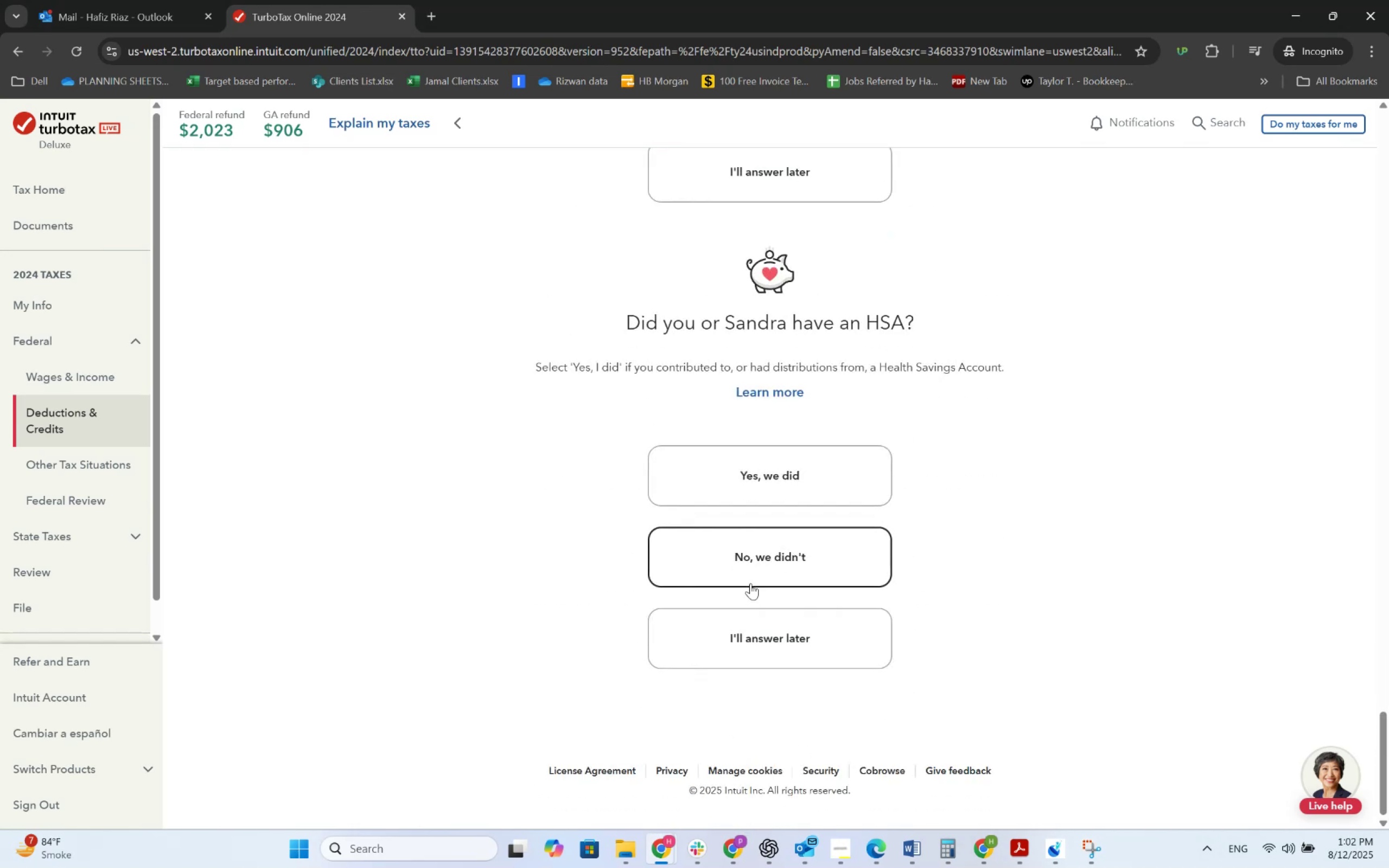 
key(Alt+AltLeft)
 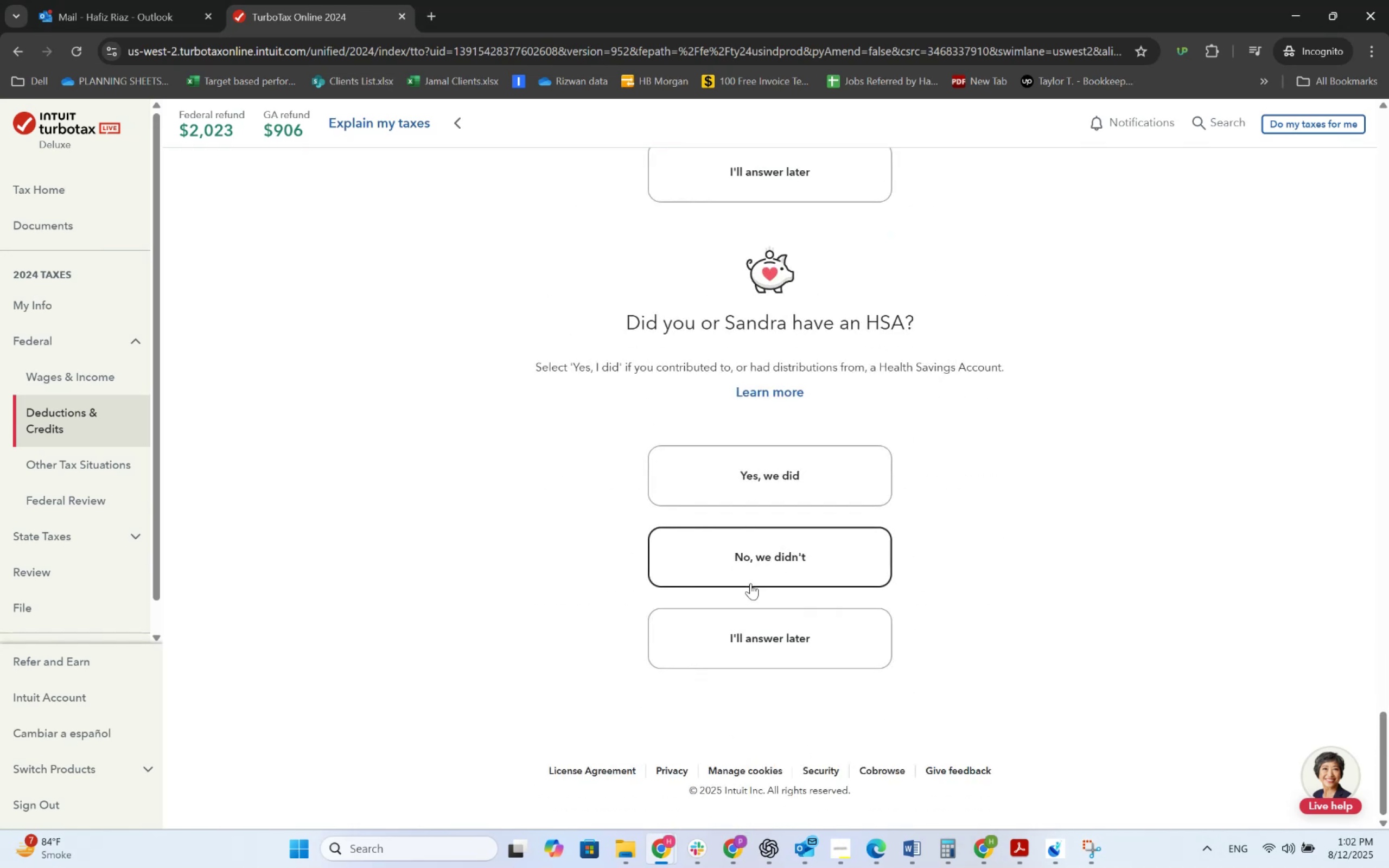 
key(Alt+Tab)
 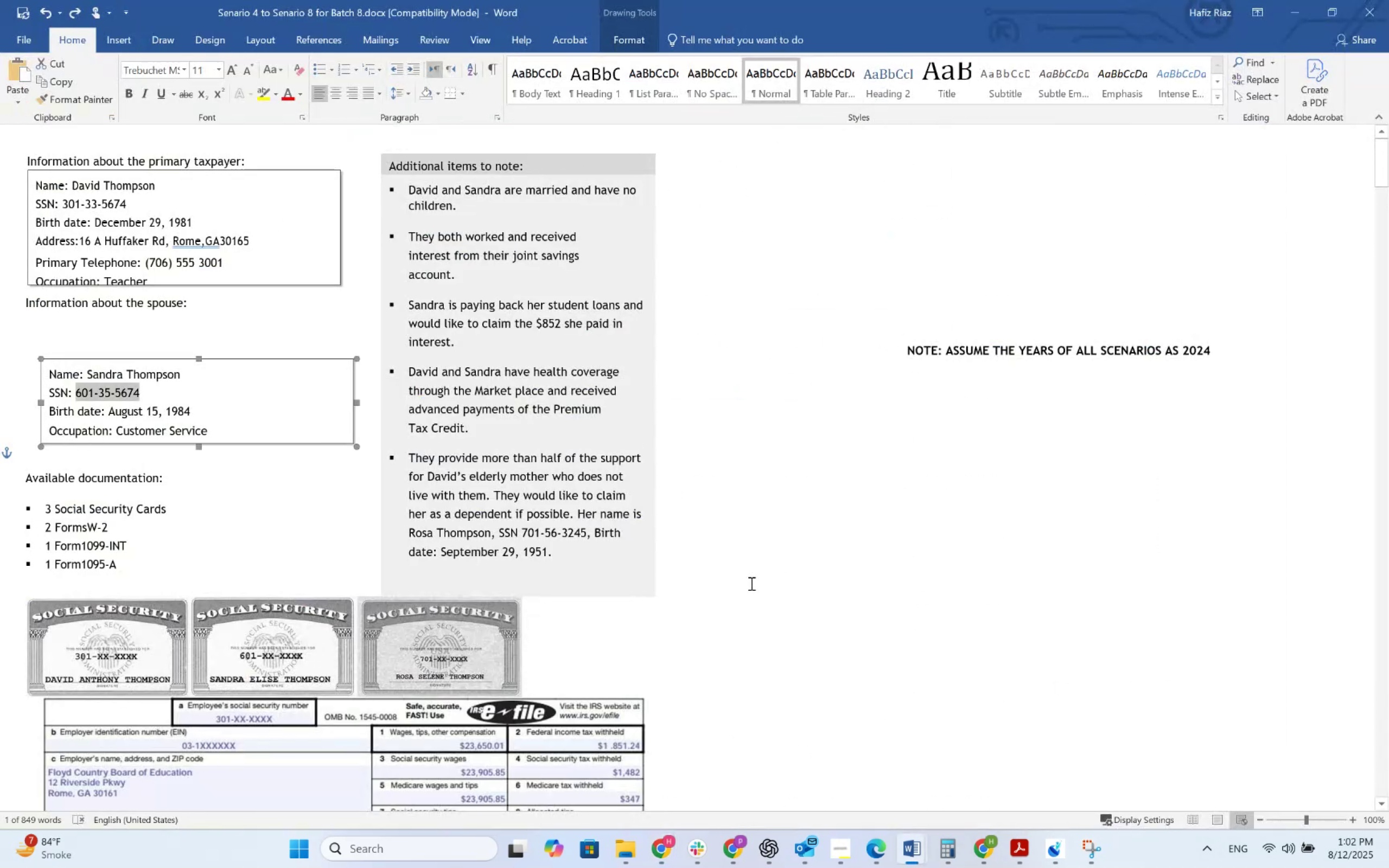 
scroll: coordinate [617, 572], scroll_direction: down, amount: 45.0
 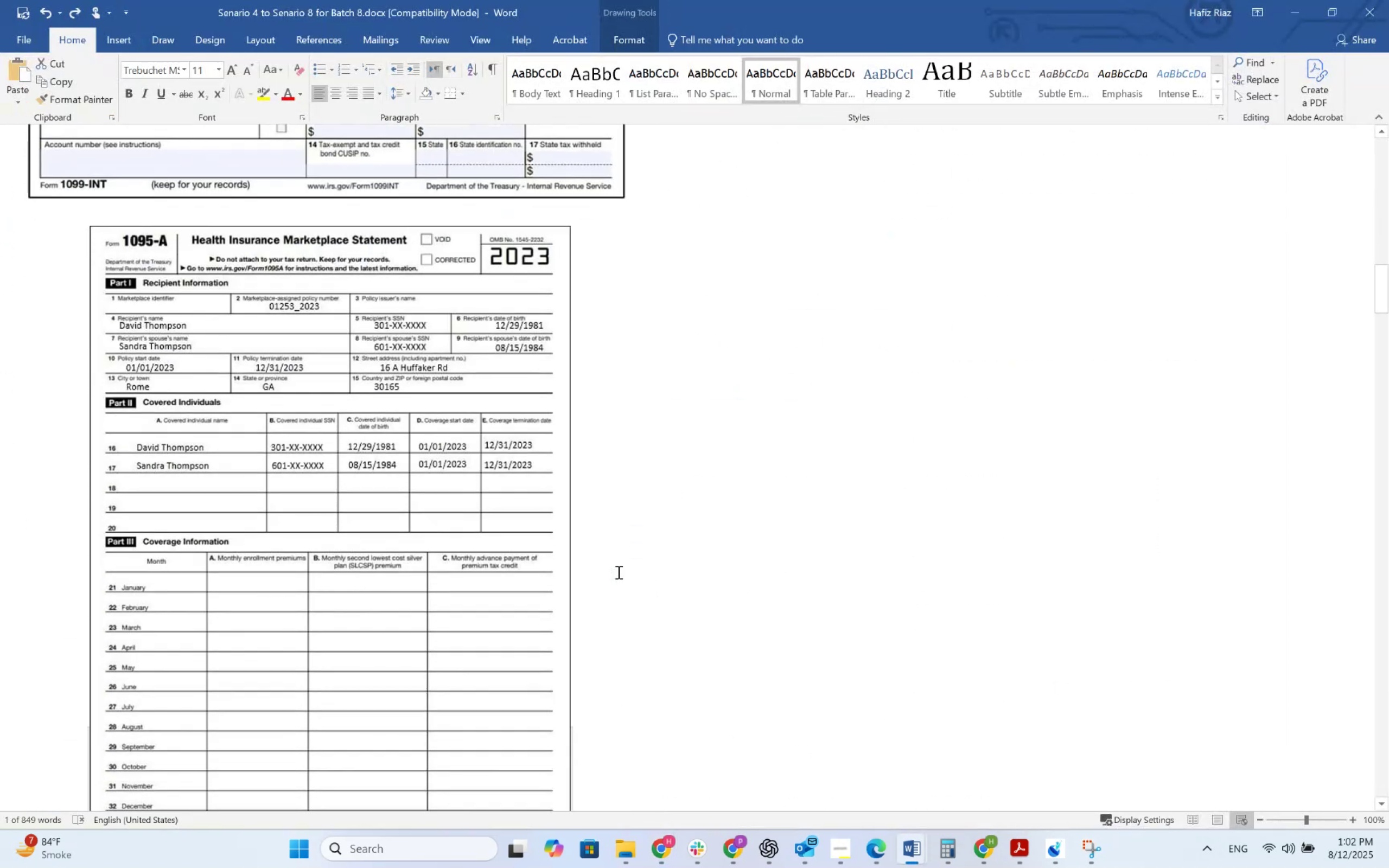 
key(Alt+AltLeft)
 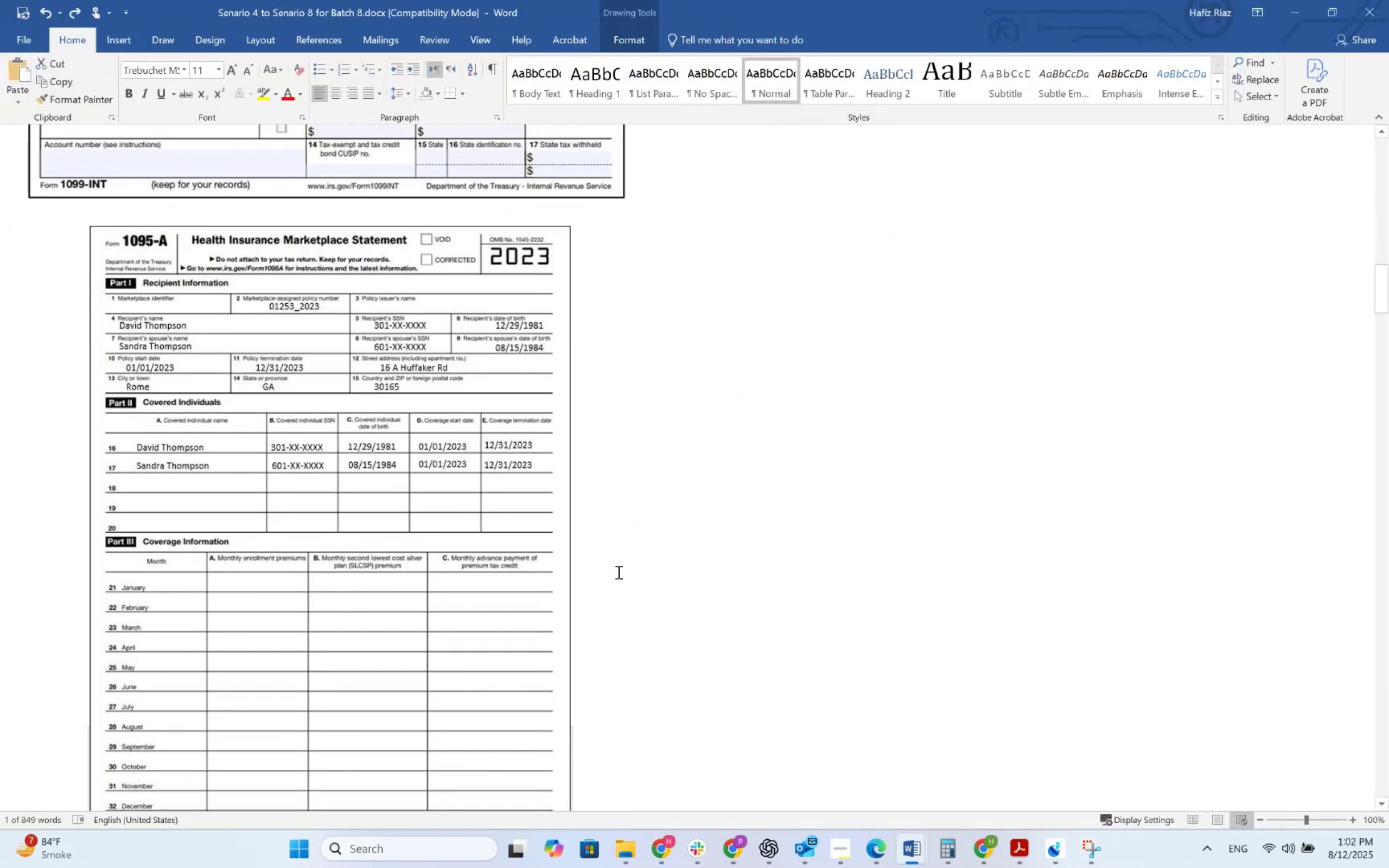 
key(Alt+Tab)
 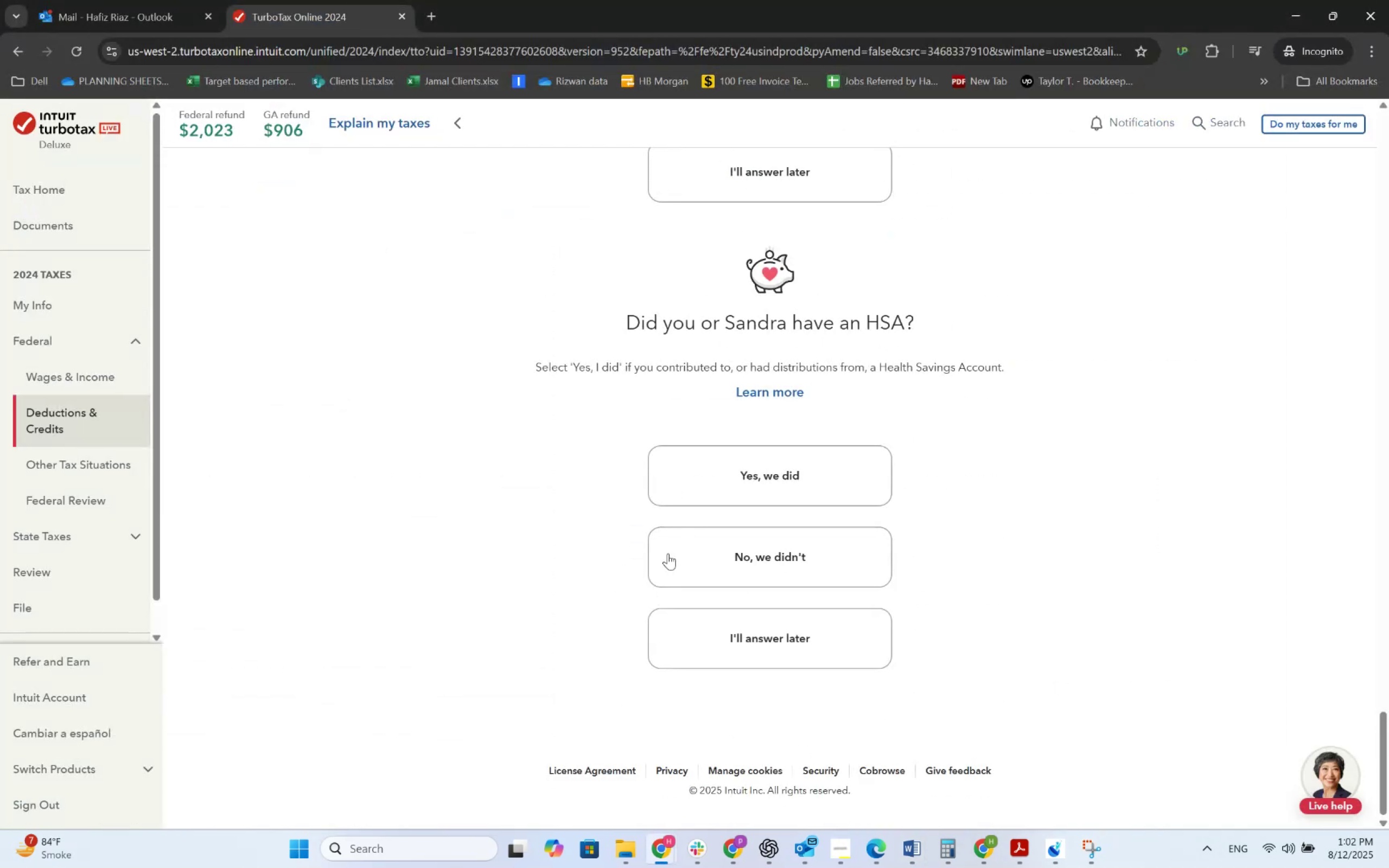 
left_click([782, 548])
 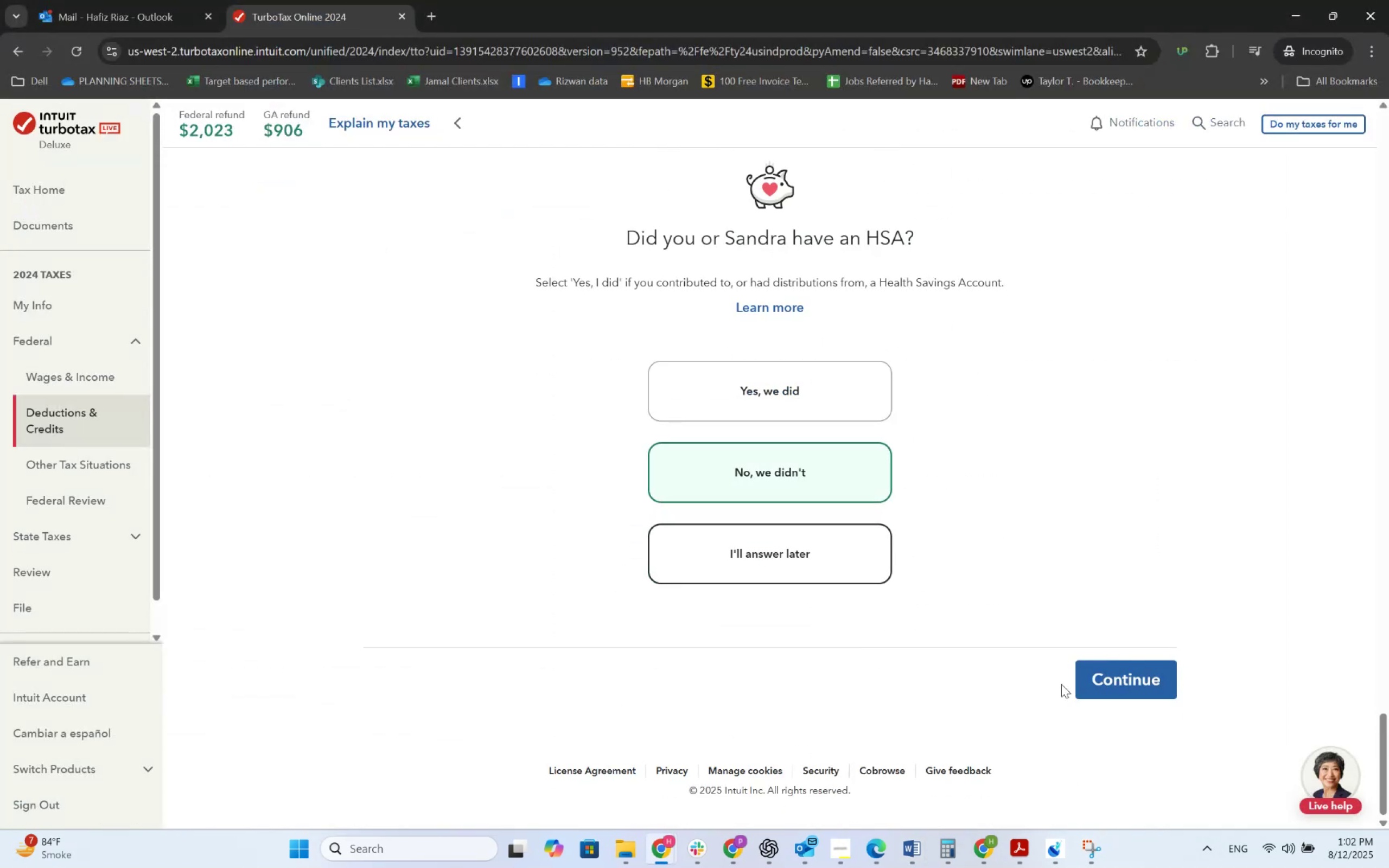 
left_click([1155, 688])
 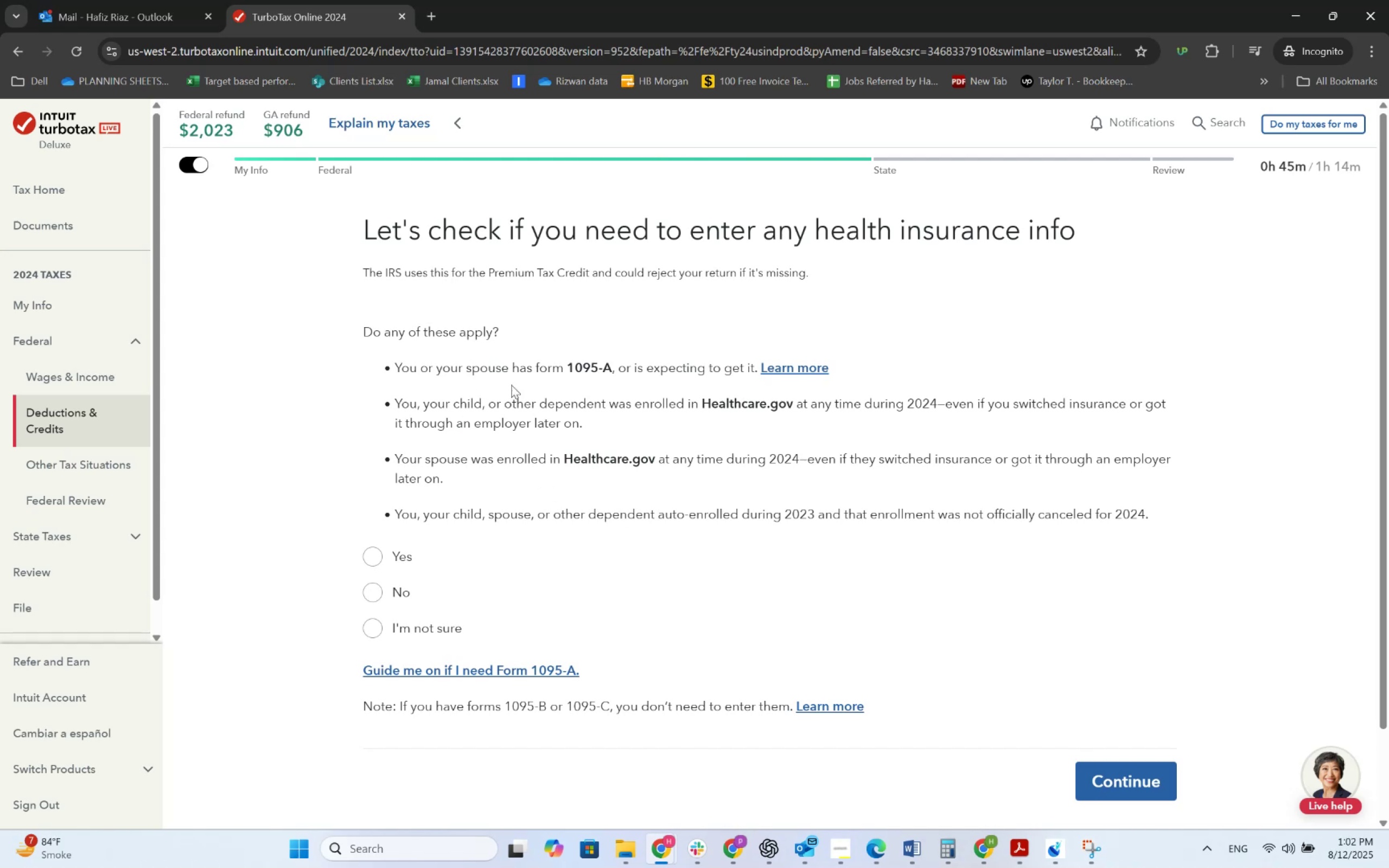 
wait(6.24)
 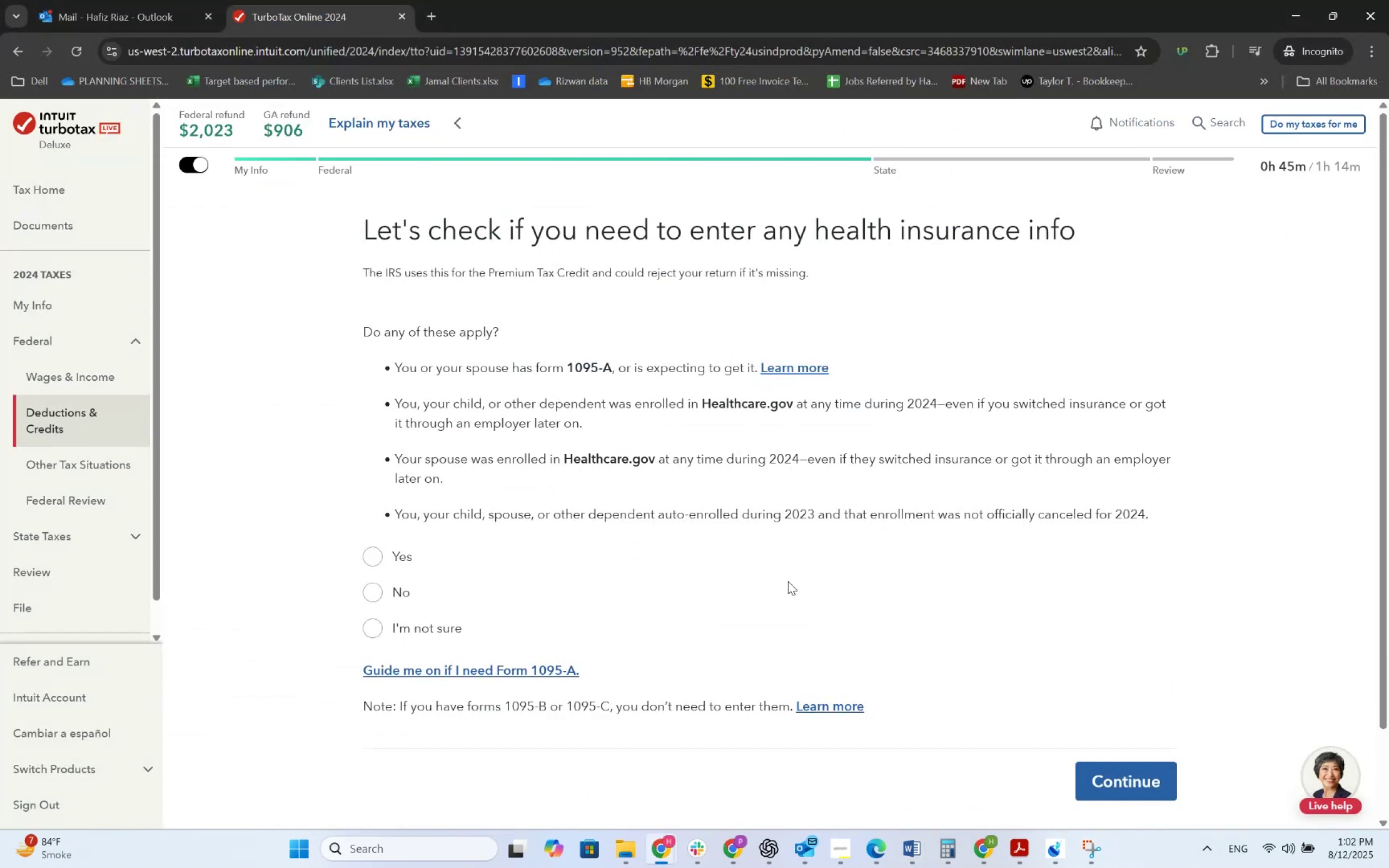 
left_click([388, 561])
 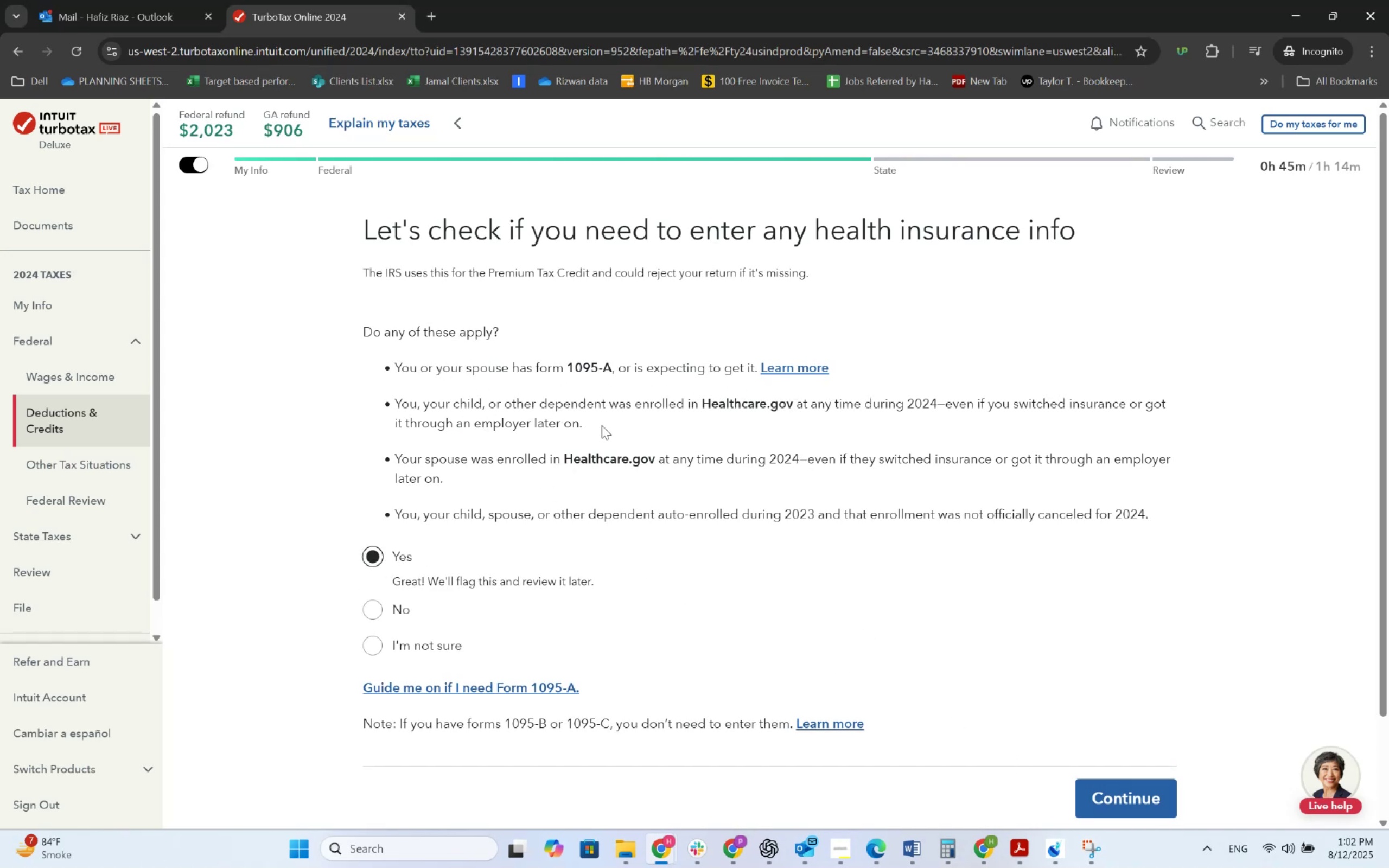 
wait(6.17)
 